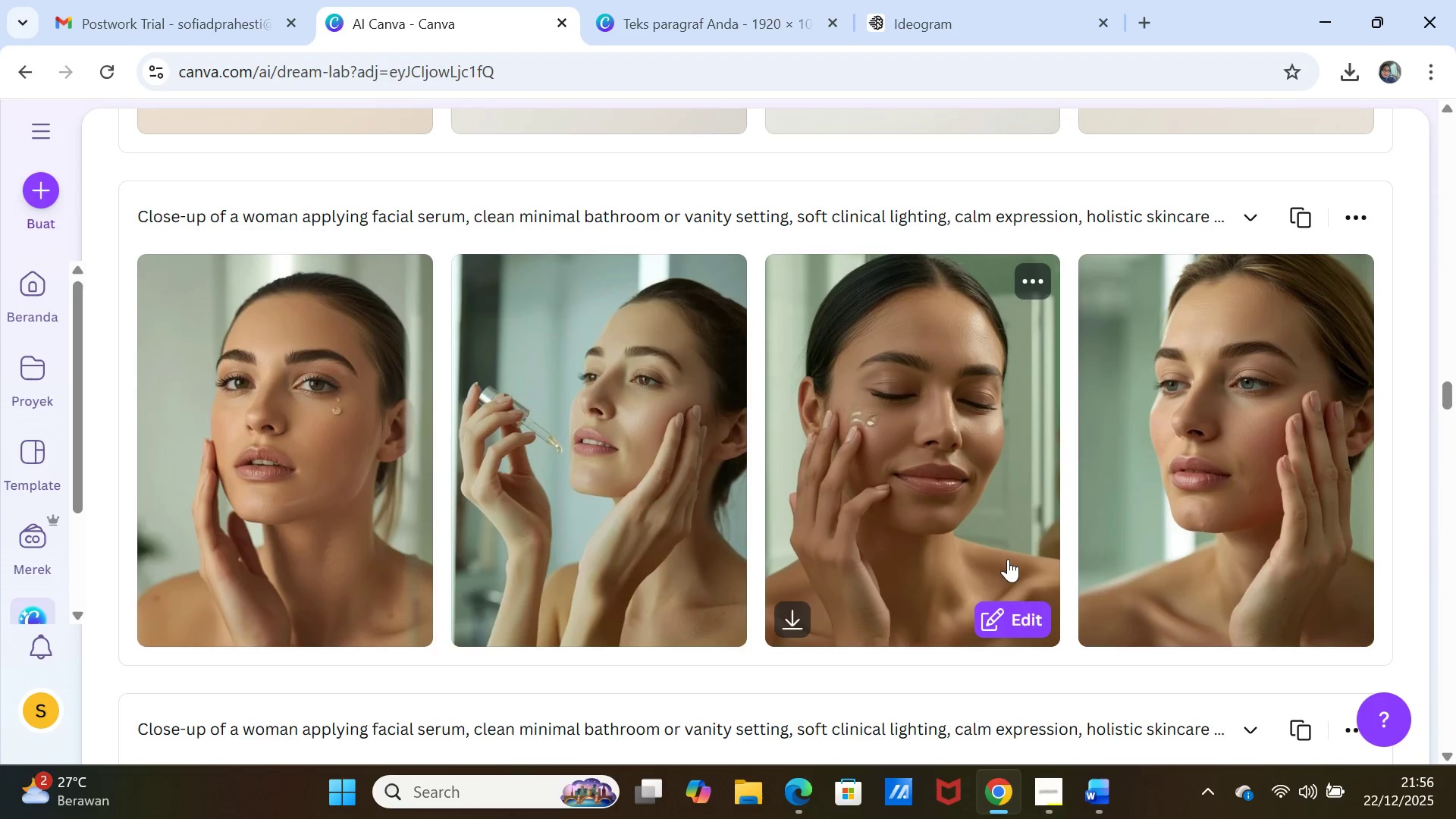 
wait(6.92)
 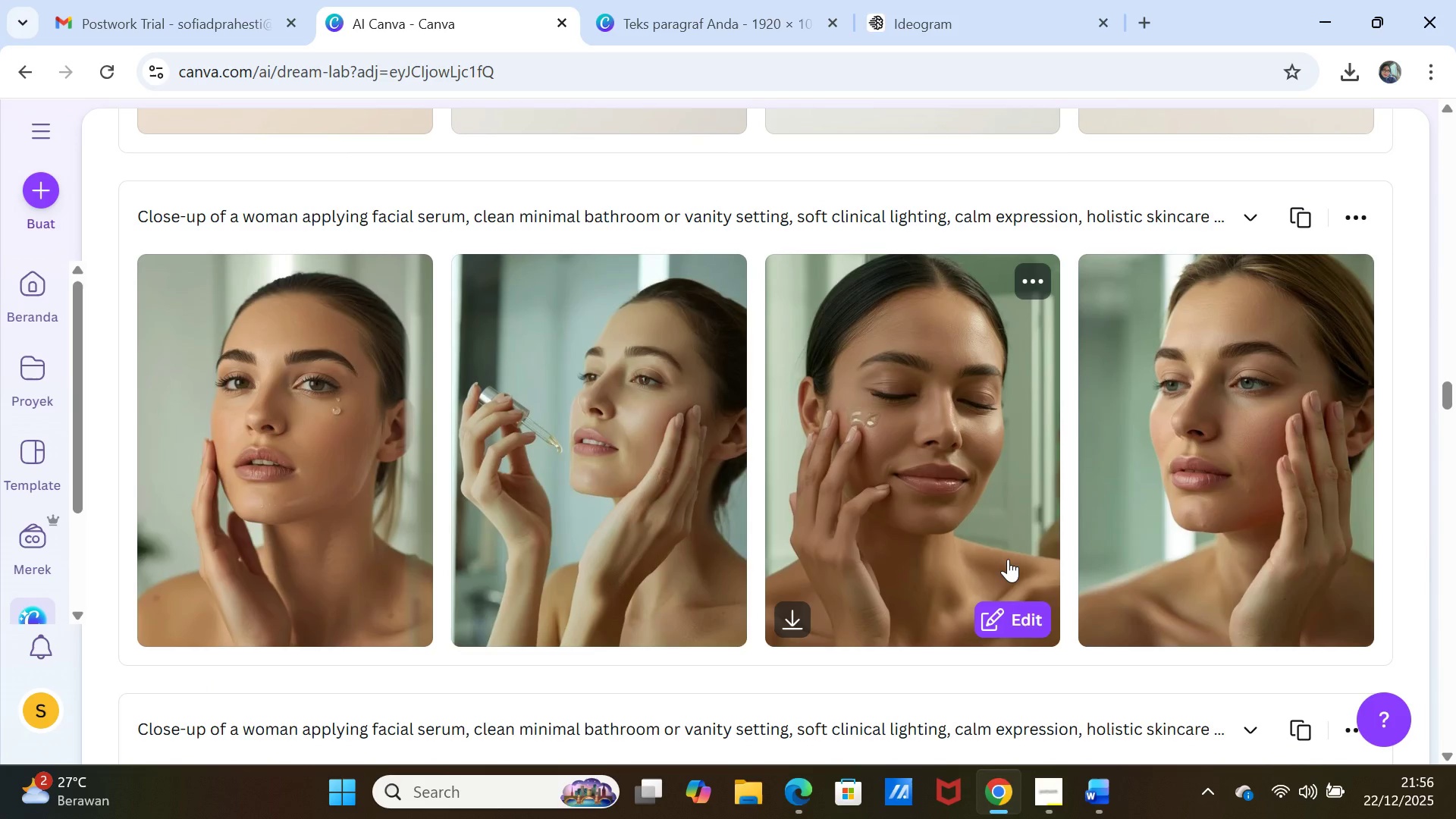 
left_click([720, 274])
 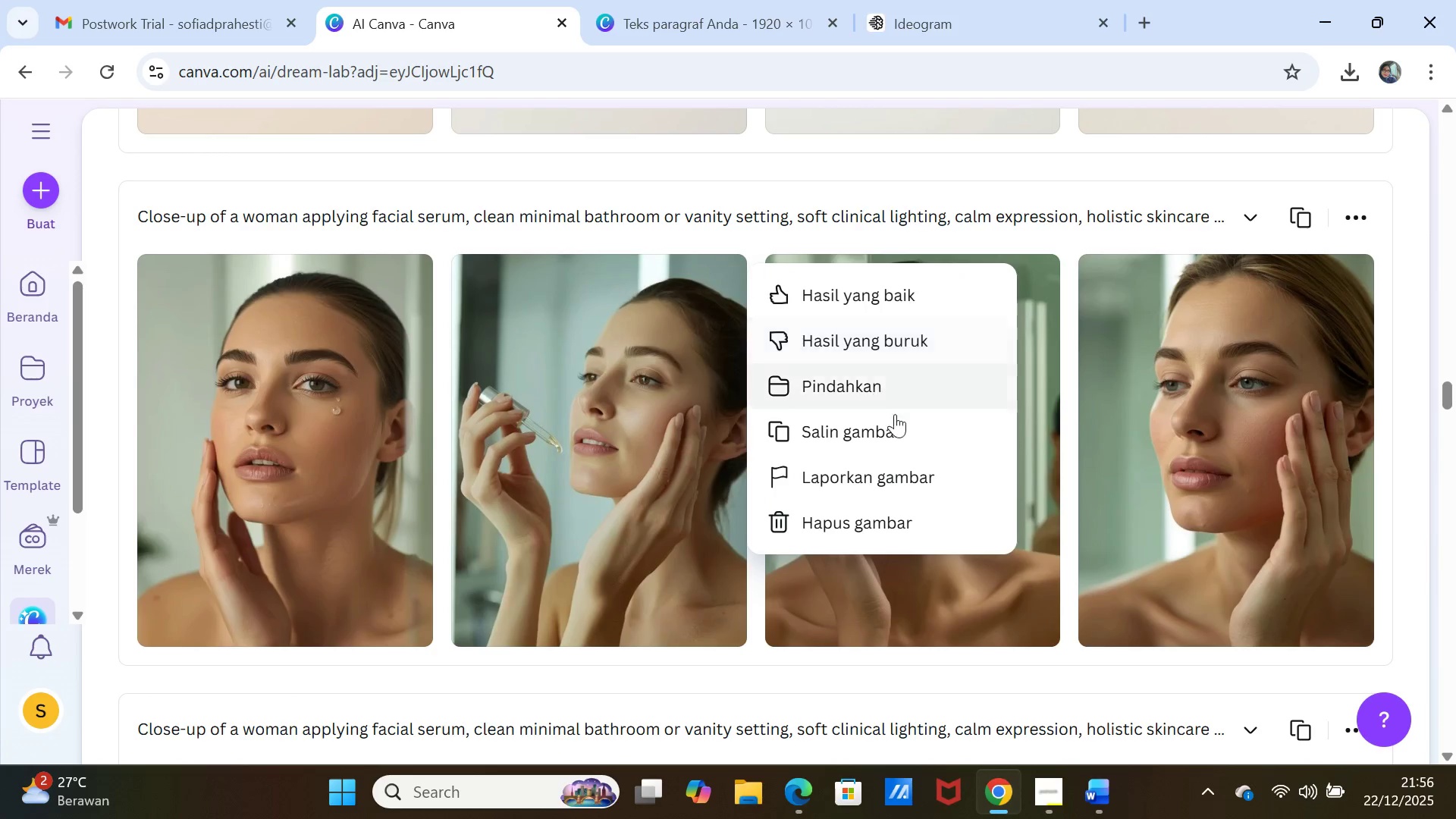 
left_click([895, 428])
 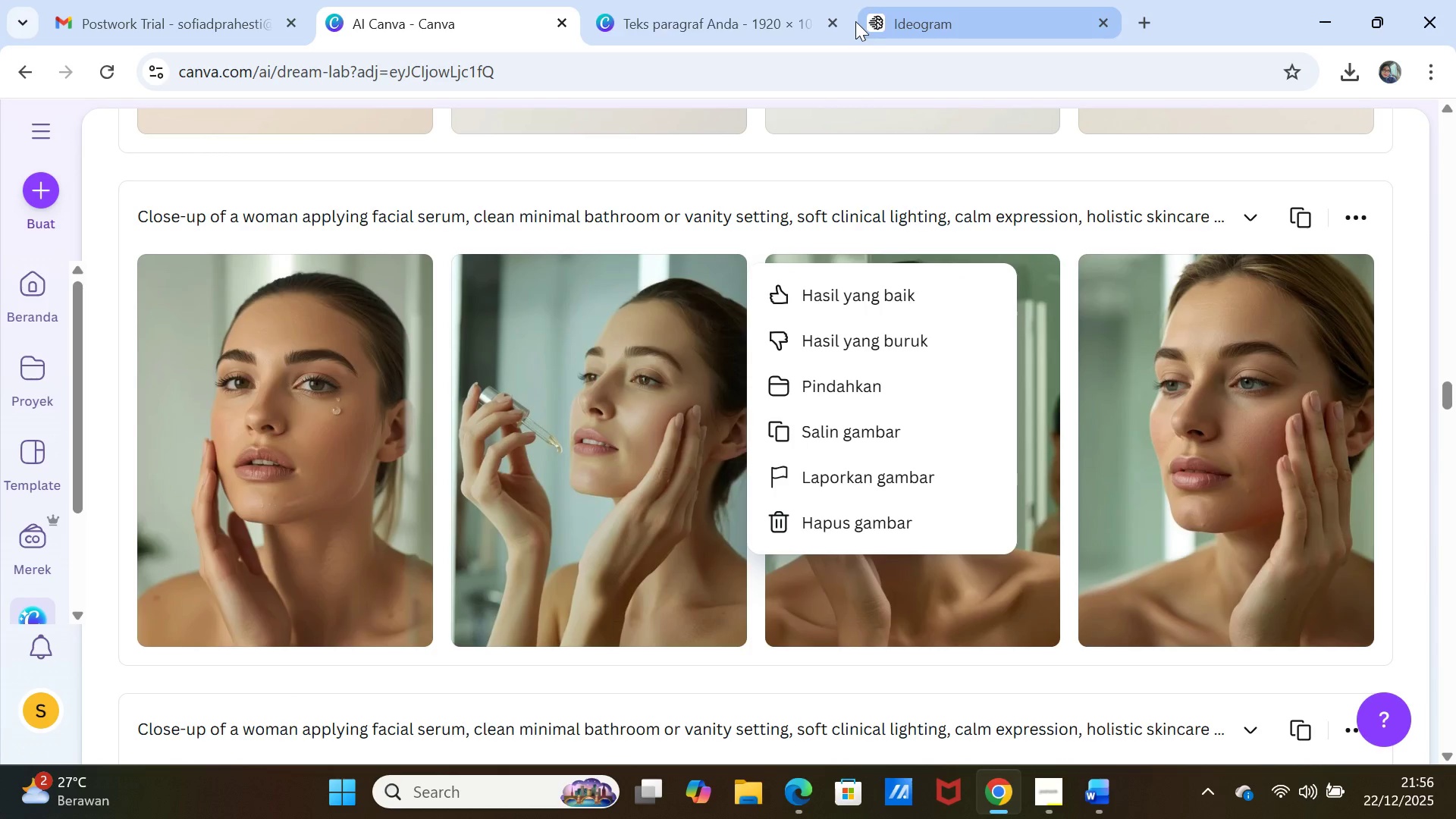 
left_click([709, 17])
 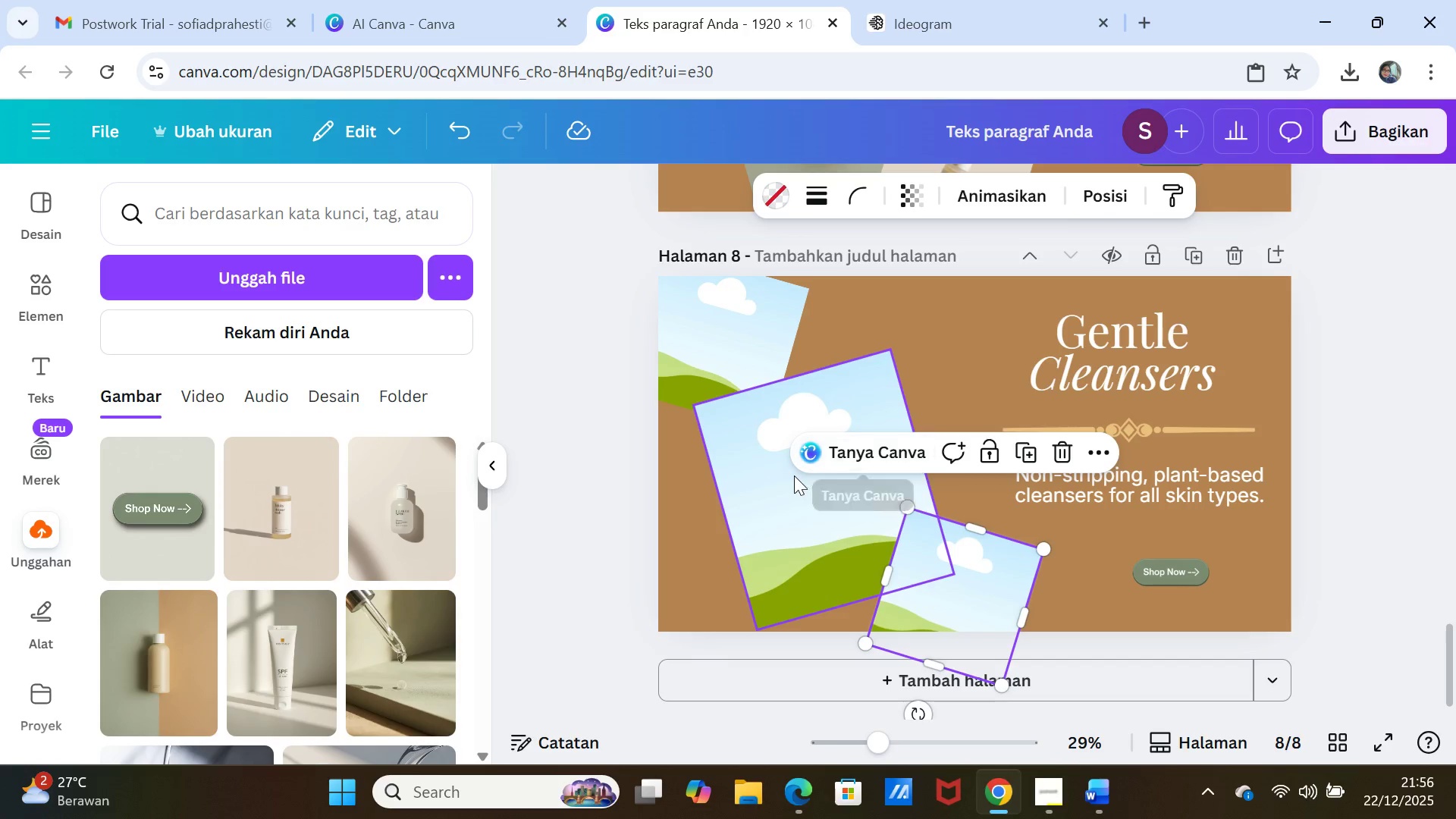 
left_click([755, 475])
 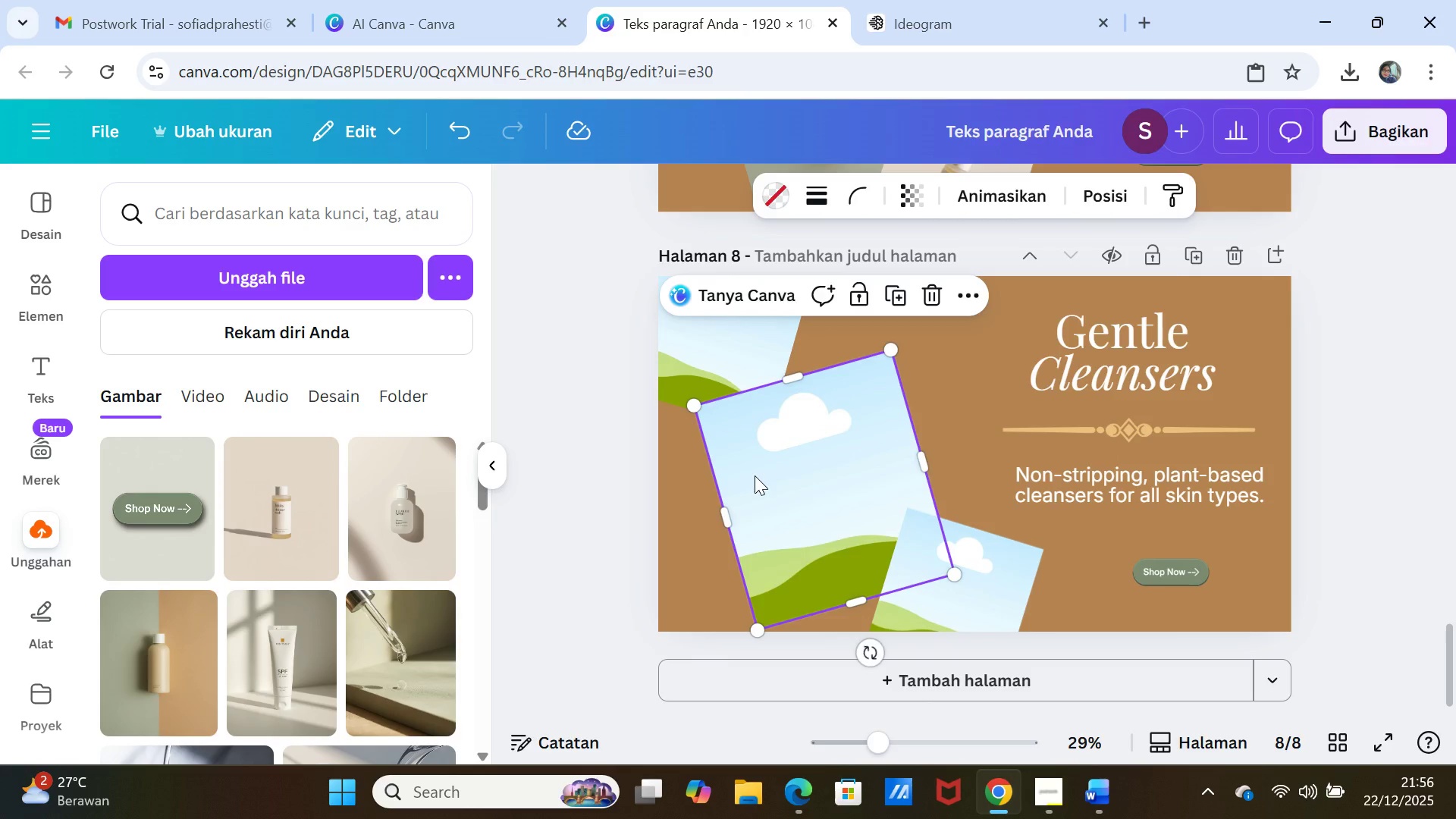 
right_click([755, 475])
 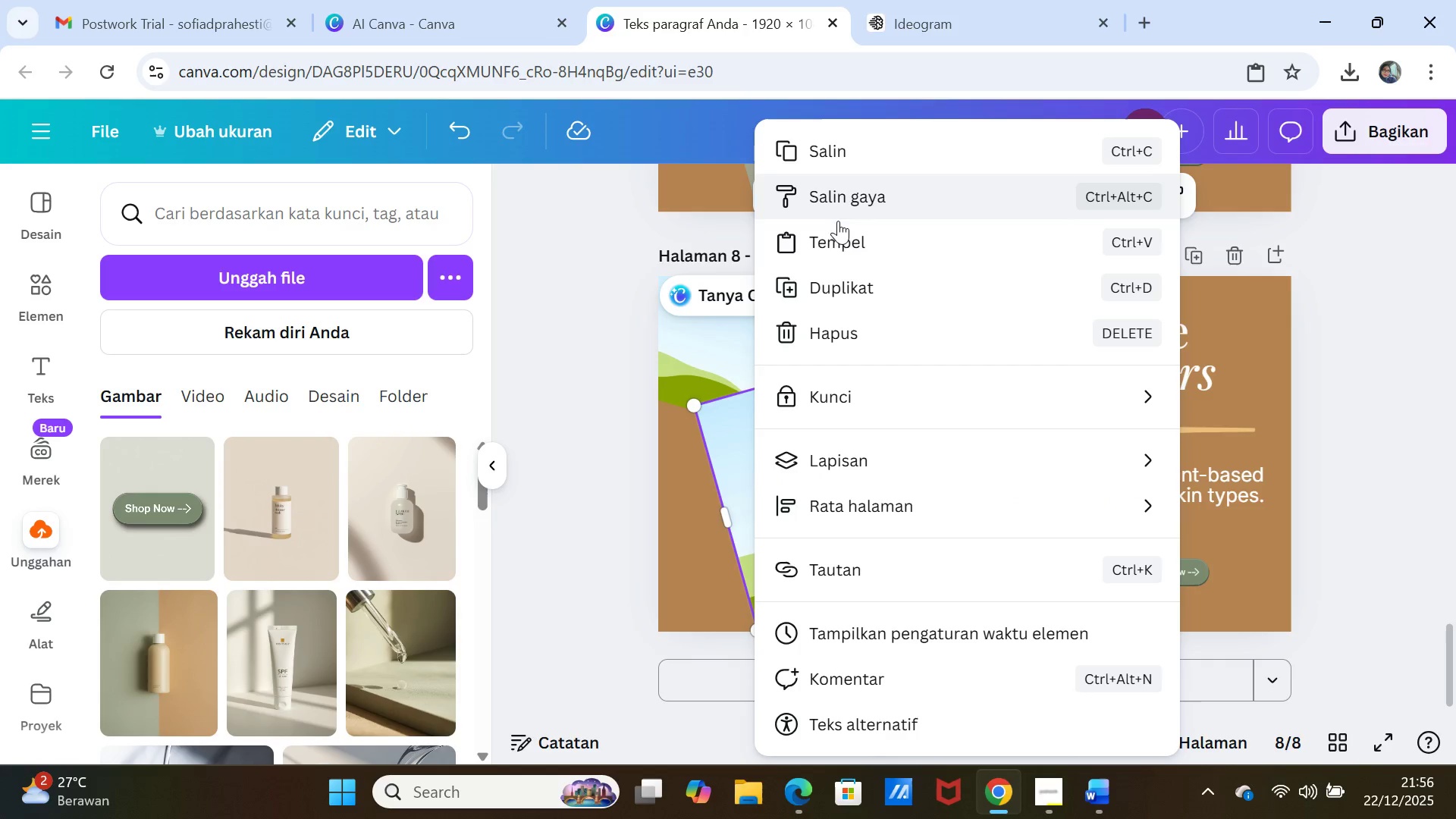 
left_click([830, 245])
 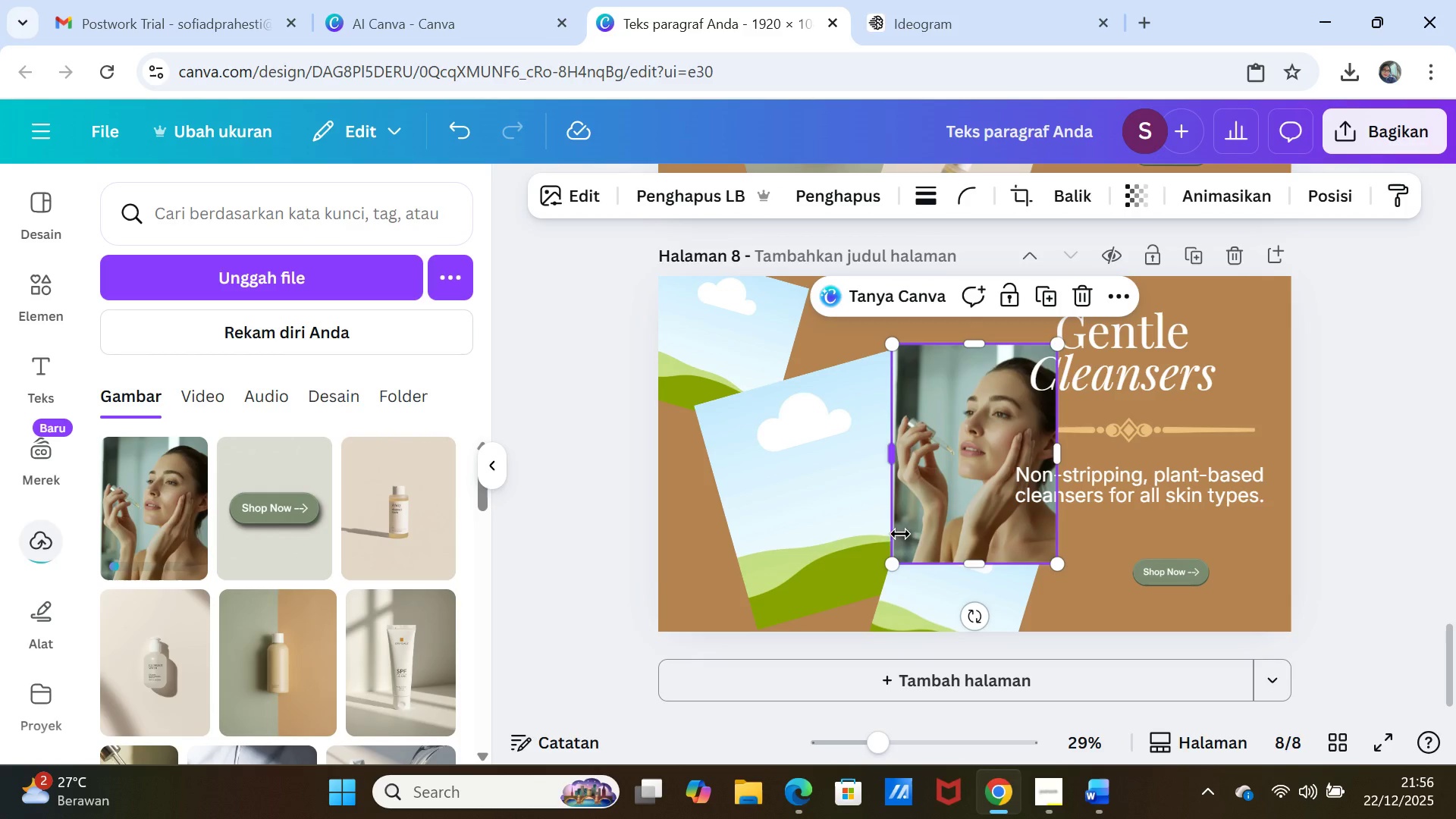 
left_click_drag(start_coordinate=[937, 441], to_coordinate=[827, 479])
 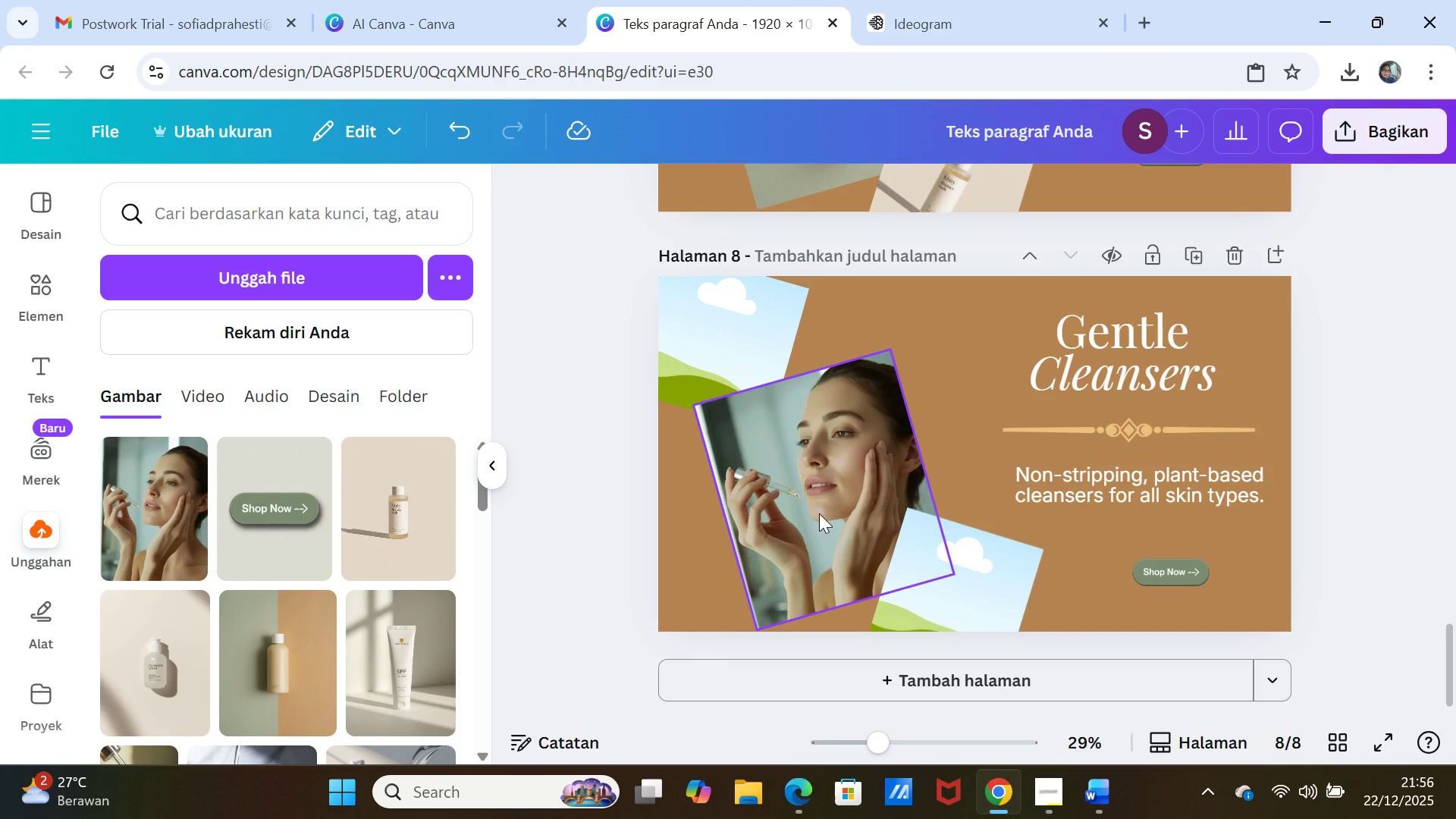 
wait(5.7)
 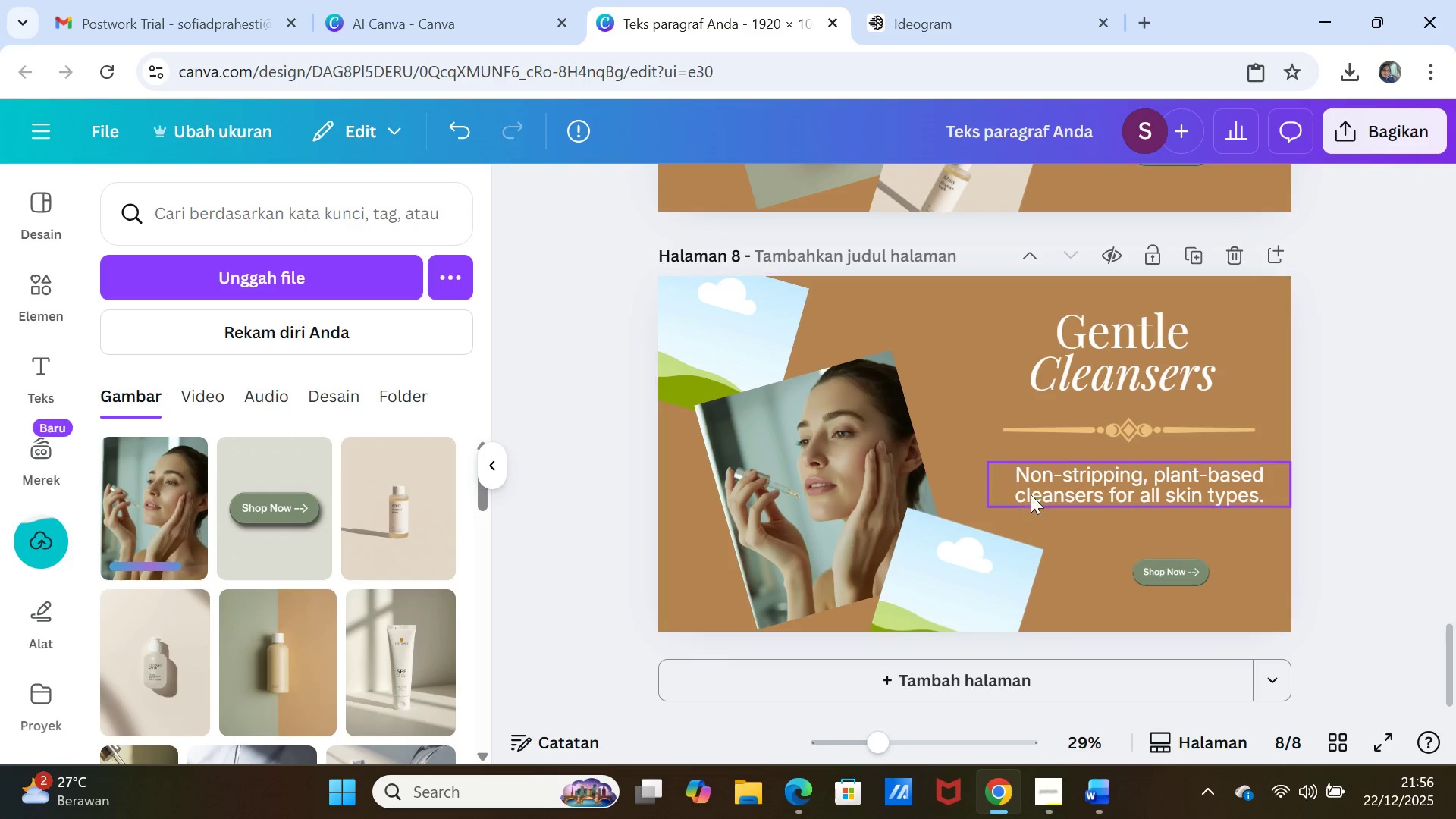 
left_click([393, 8])
 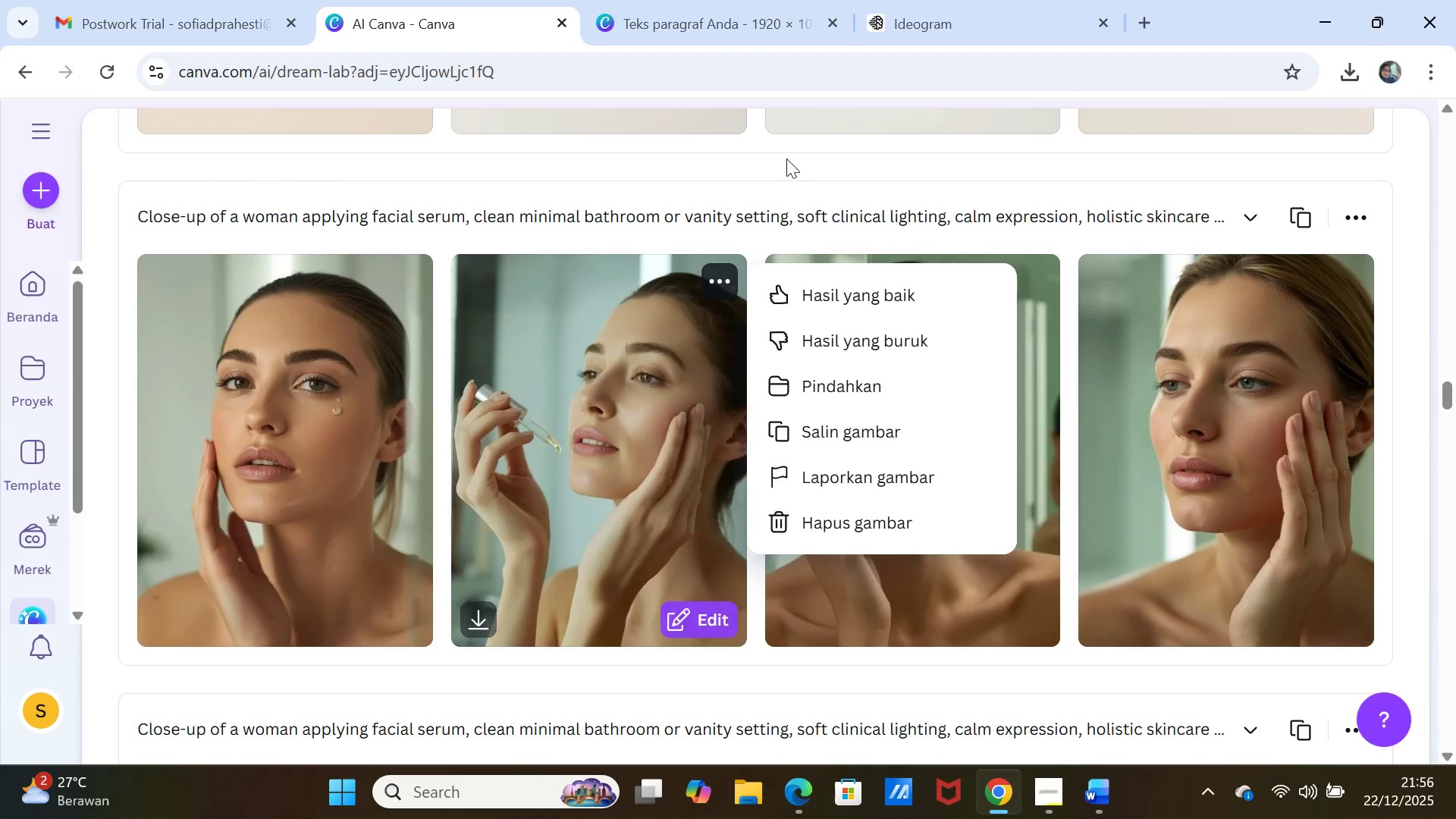 
left_click([717, 26])
 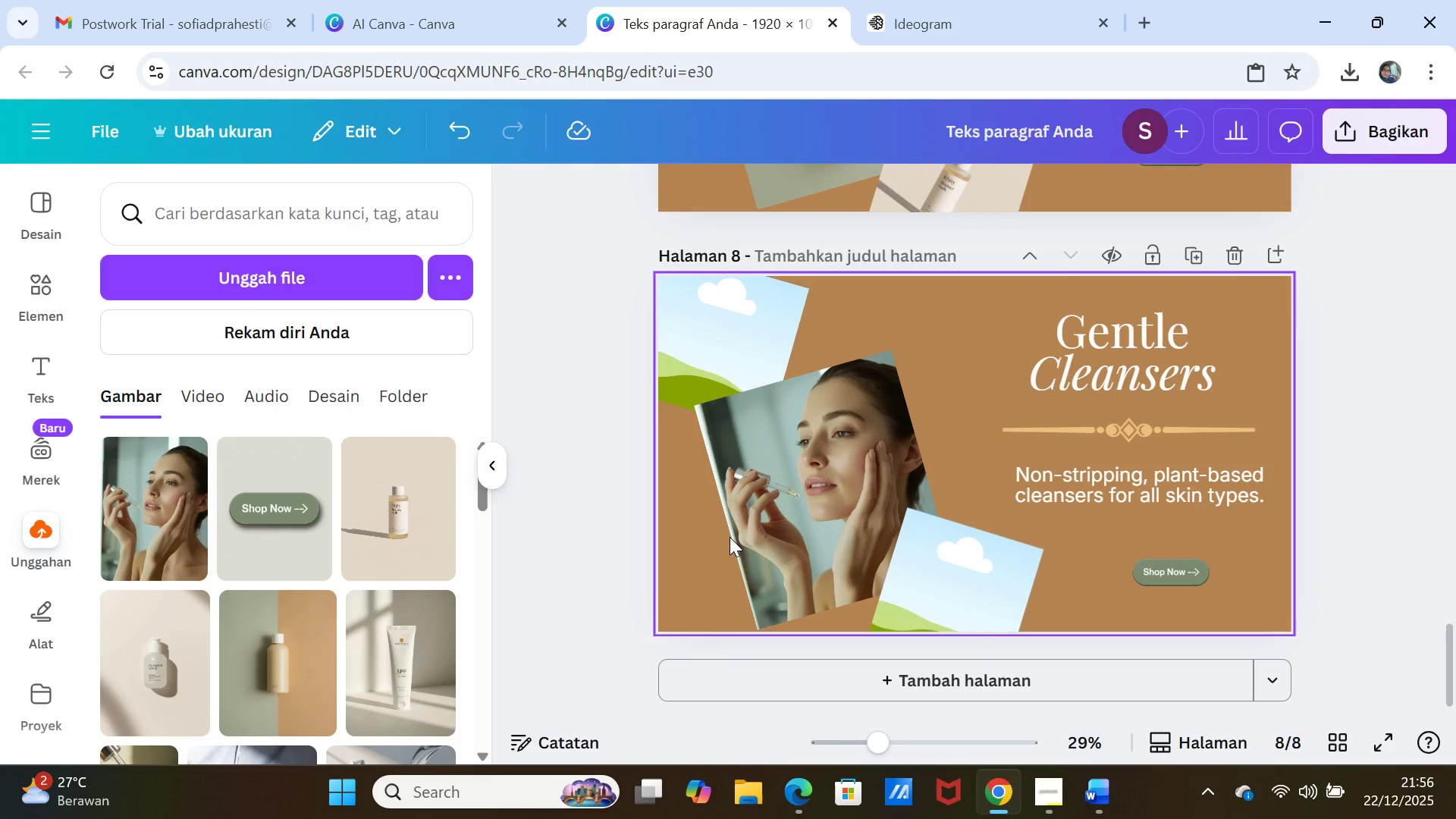 
left_click([778, 504])
 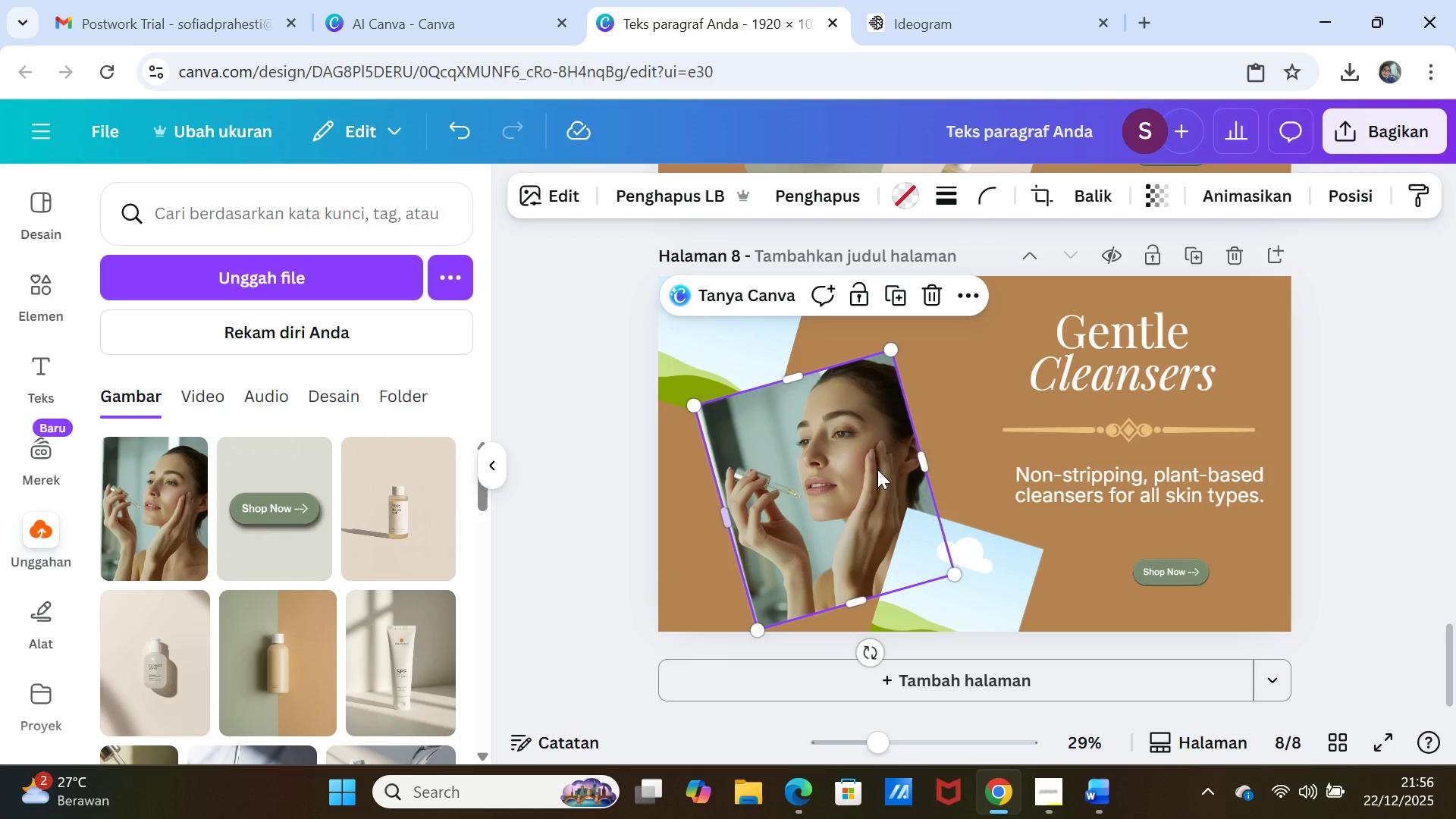 
left_click([964, 457])
 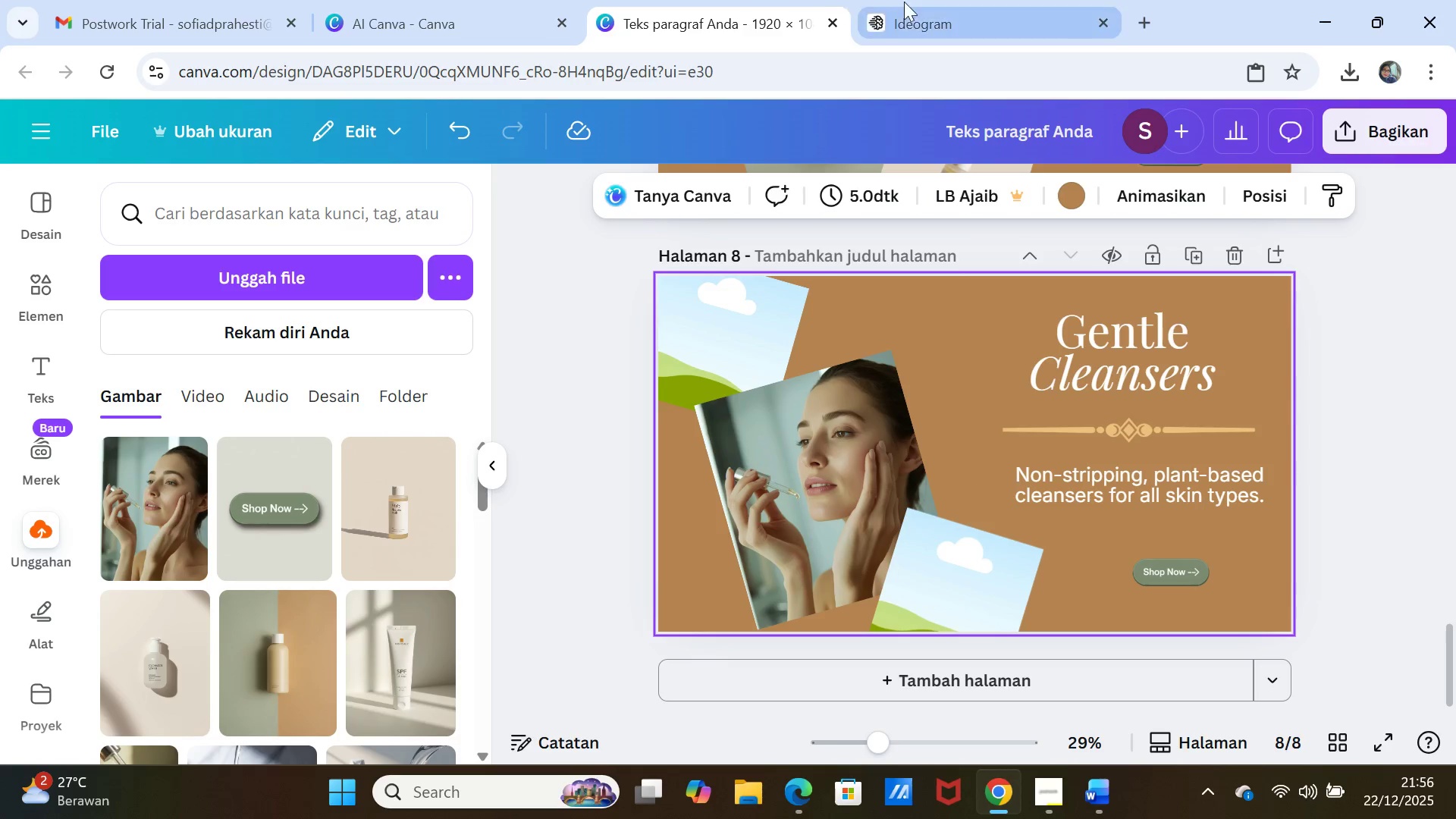 
wait(7.8)
 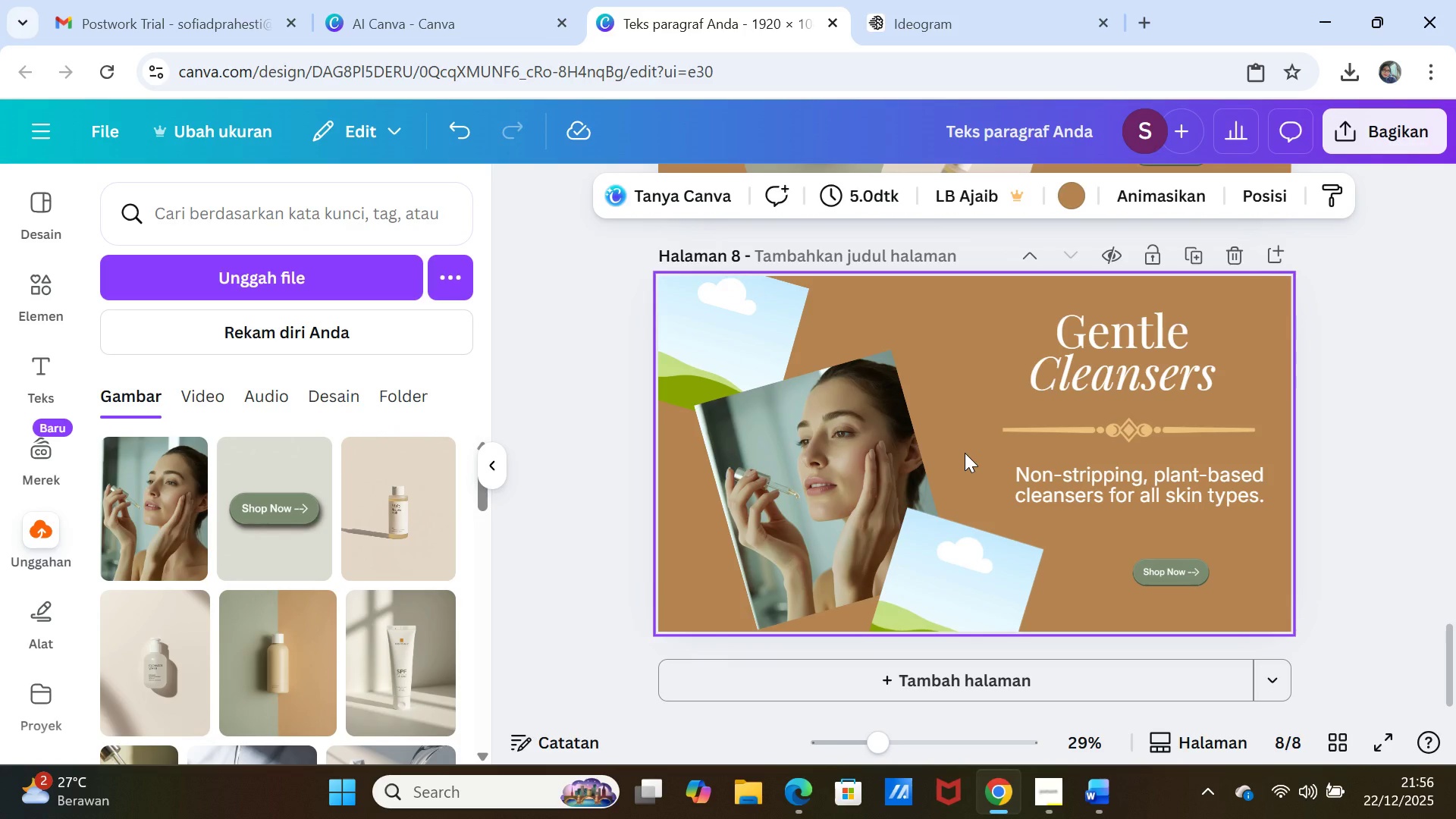 
left_click([1100, 789])
 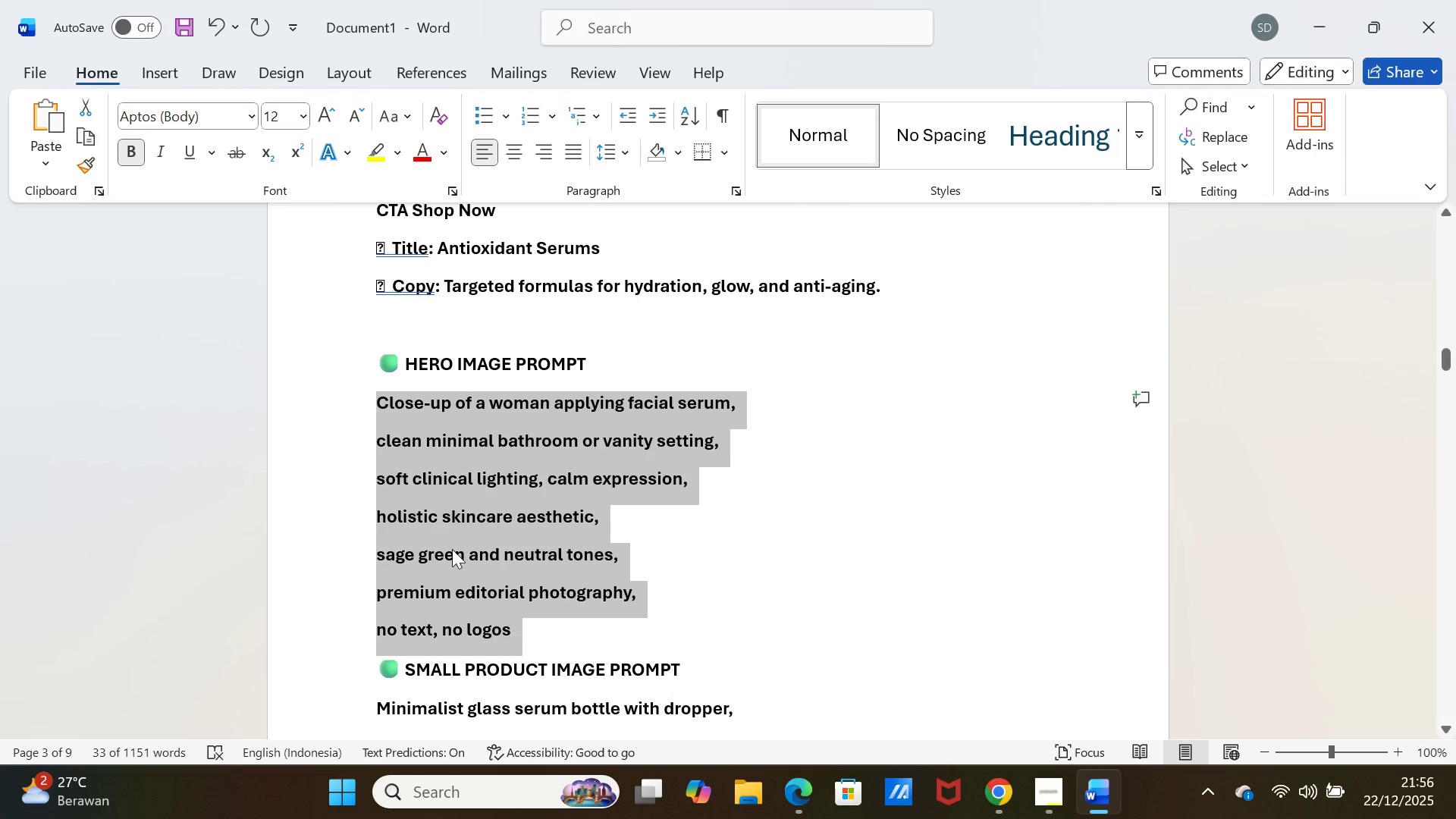 
scroll: coordinate [452, 556], scroll_direction: down, amount: 3.0
 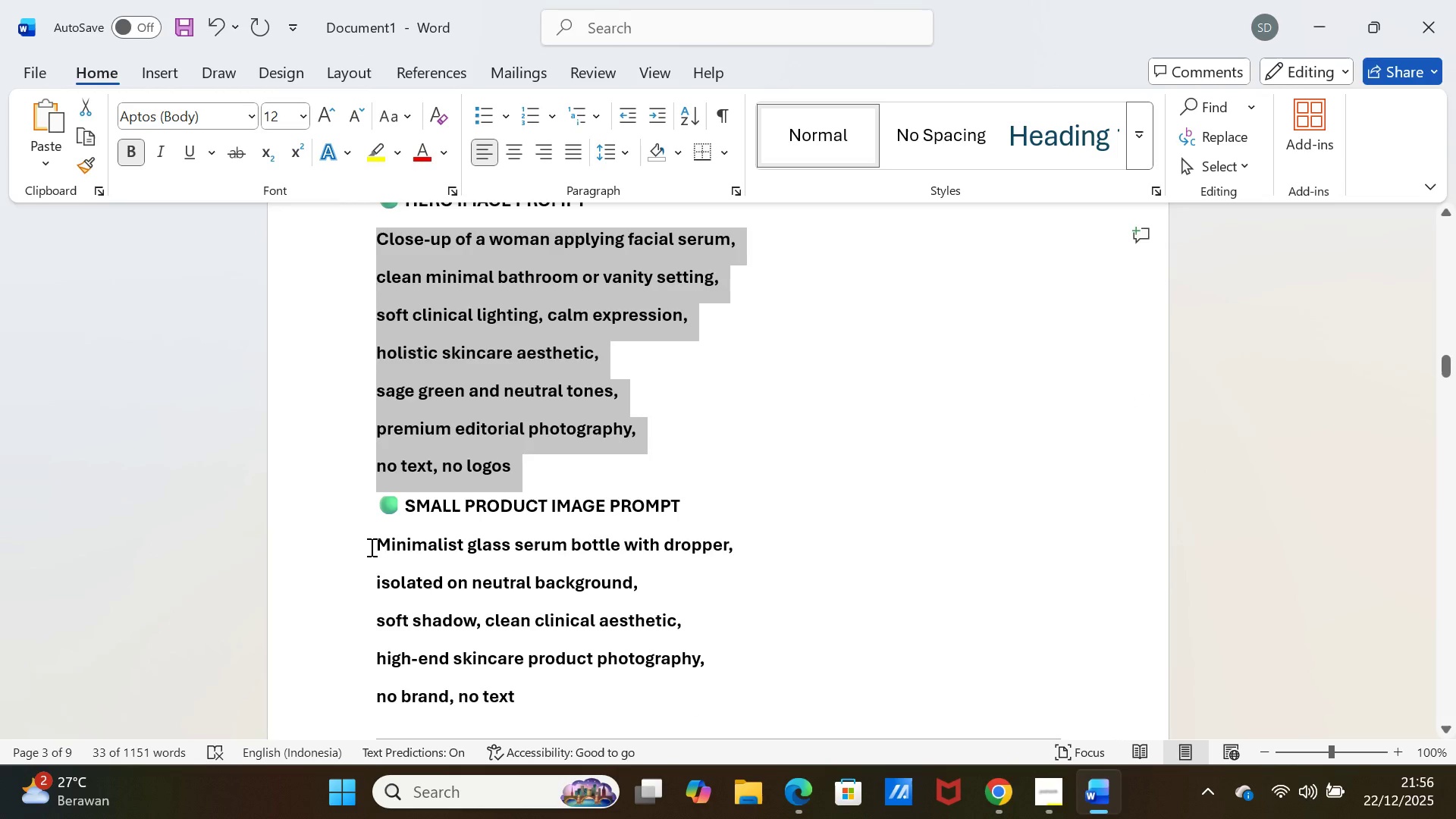 
left_click_drag(start_coordinate=[370, 547], to_coordinate=[627, 688])
 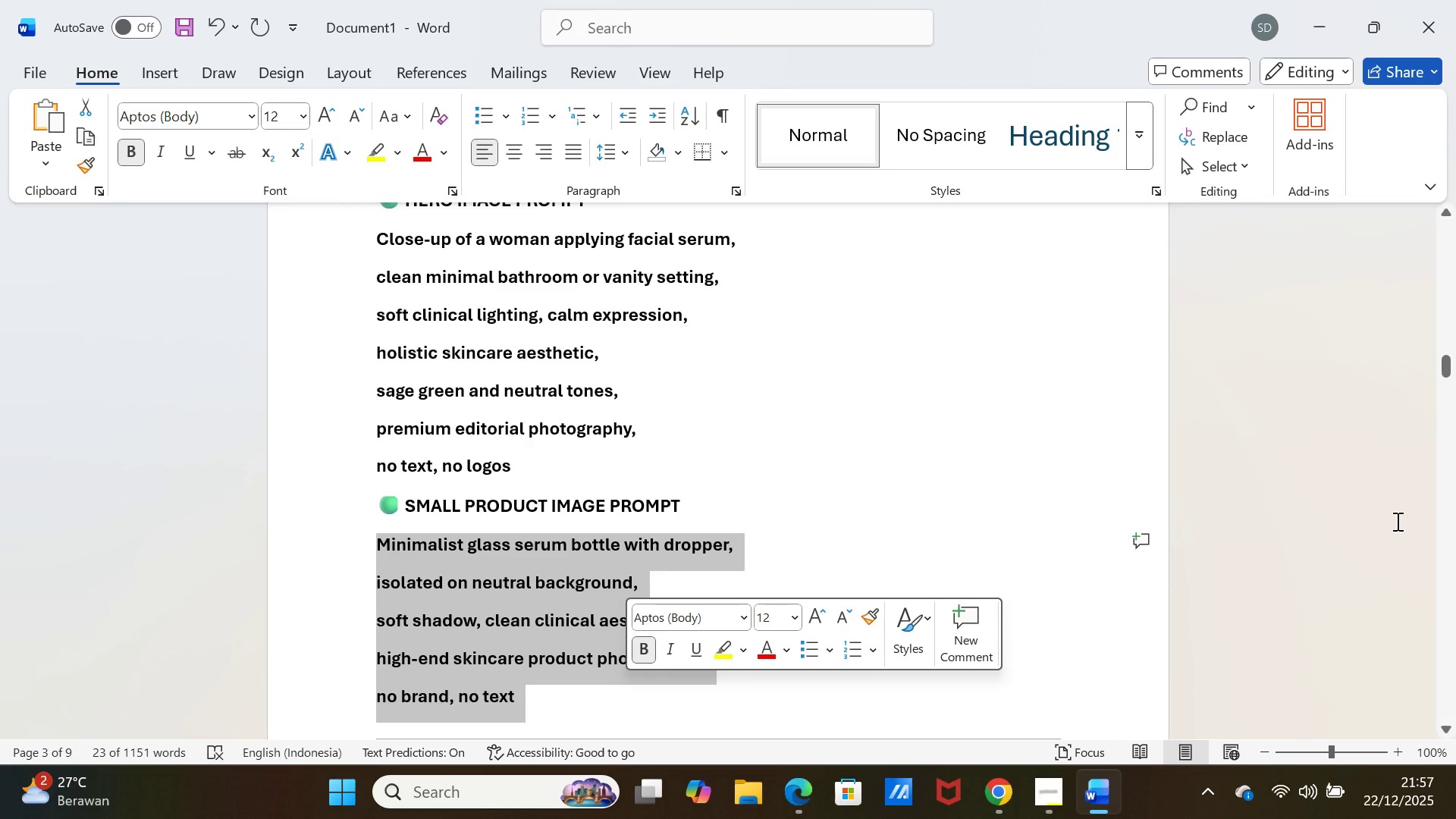 
key(Control+C)
 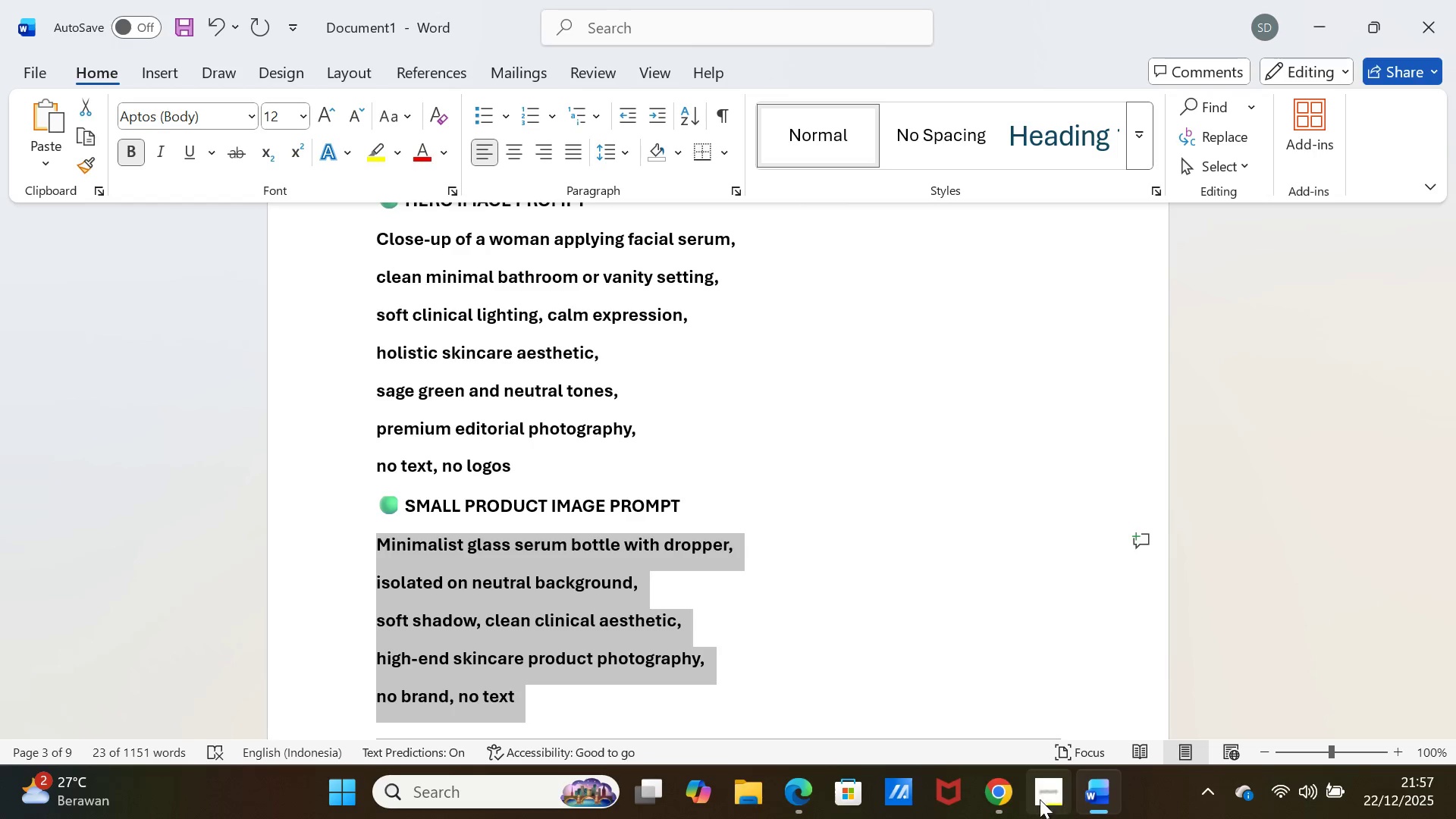 
left_click_drag(start_coordinate=[1011, 794], to_coordinate=[1006, 794])
 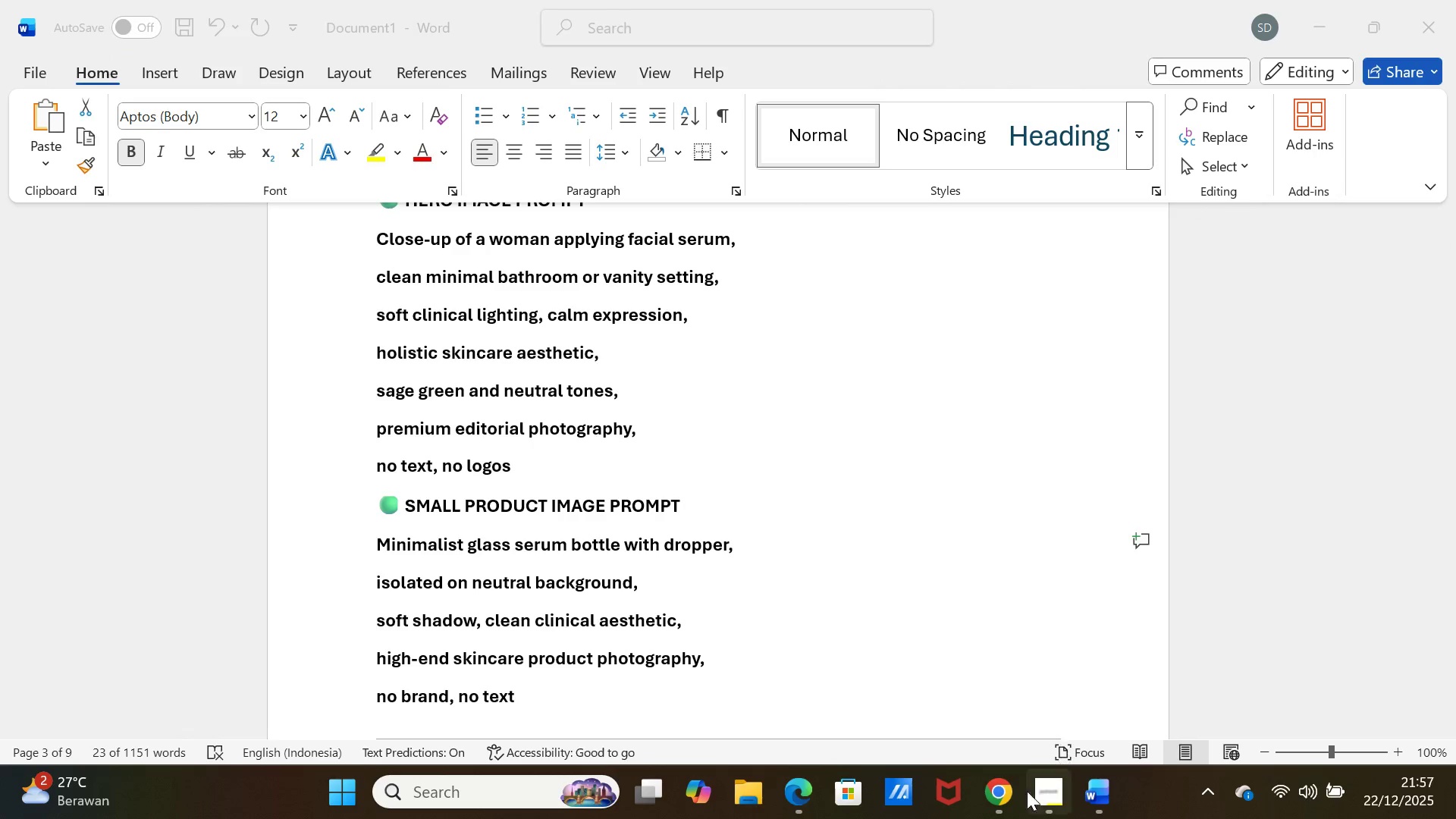 
left_click([1013, 802])
 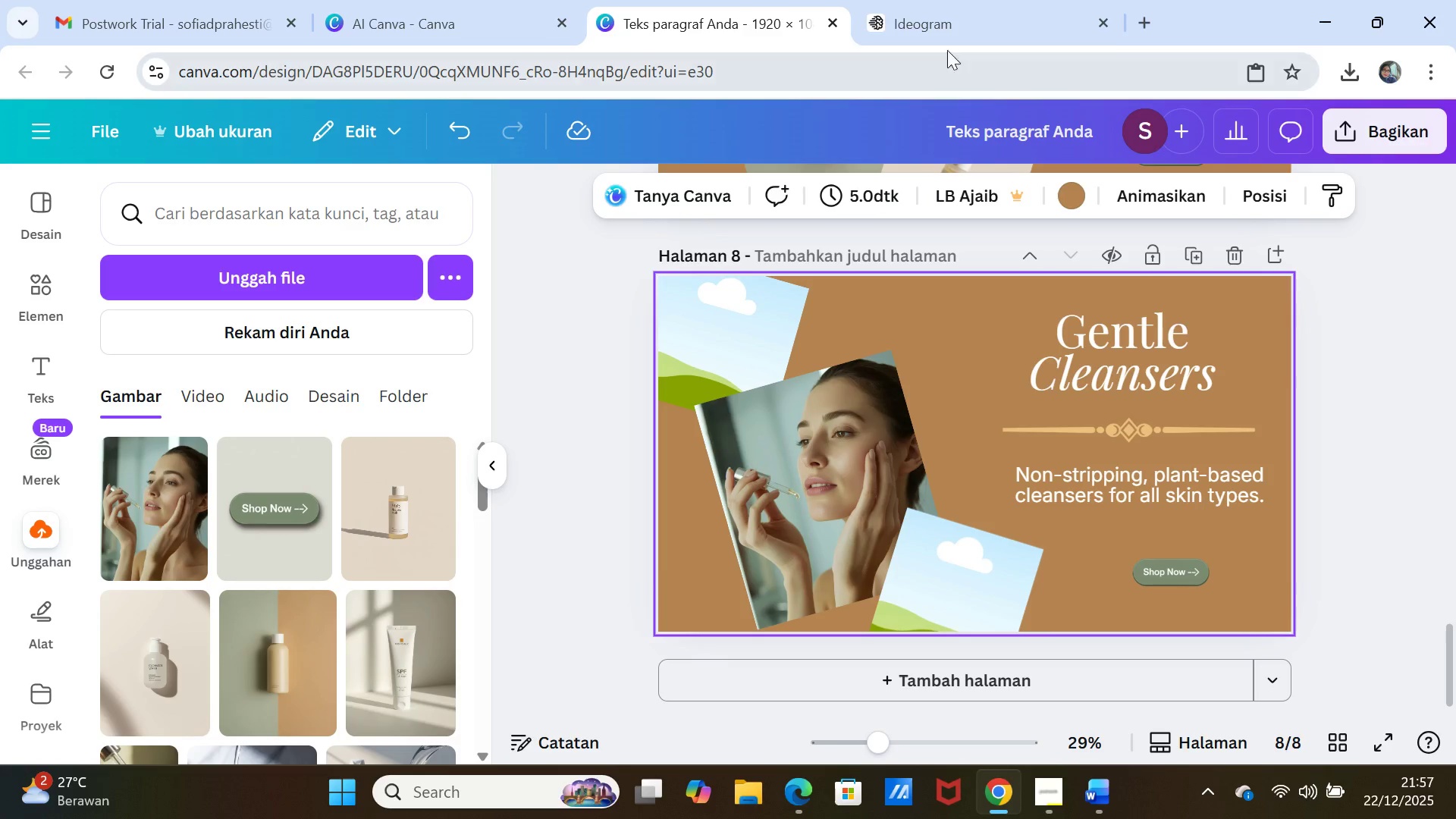 
left_click([955, 24])
 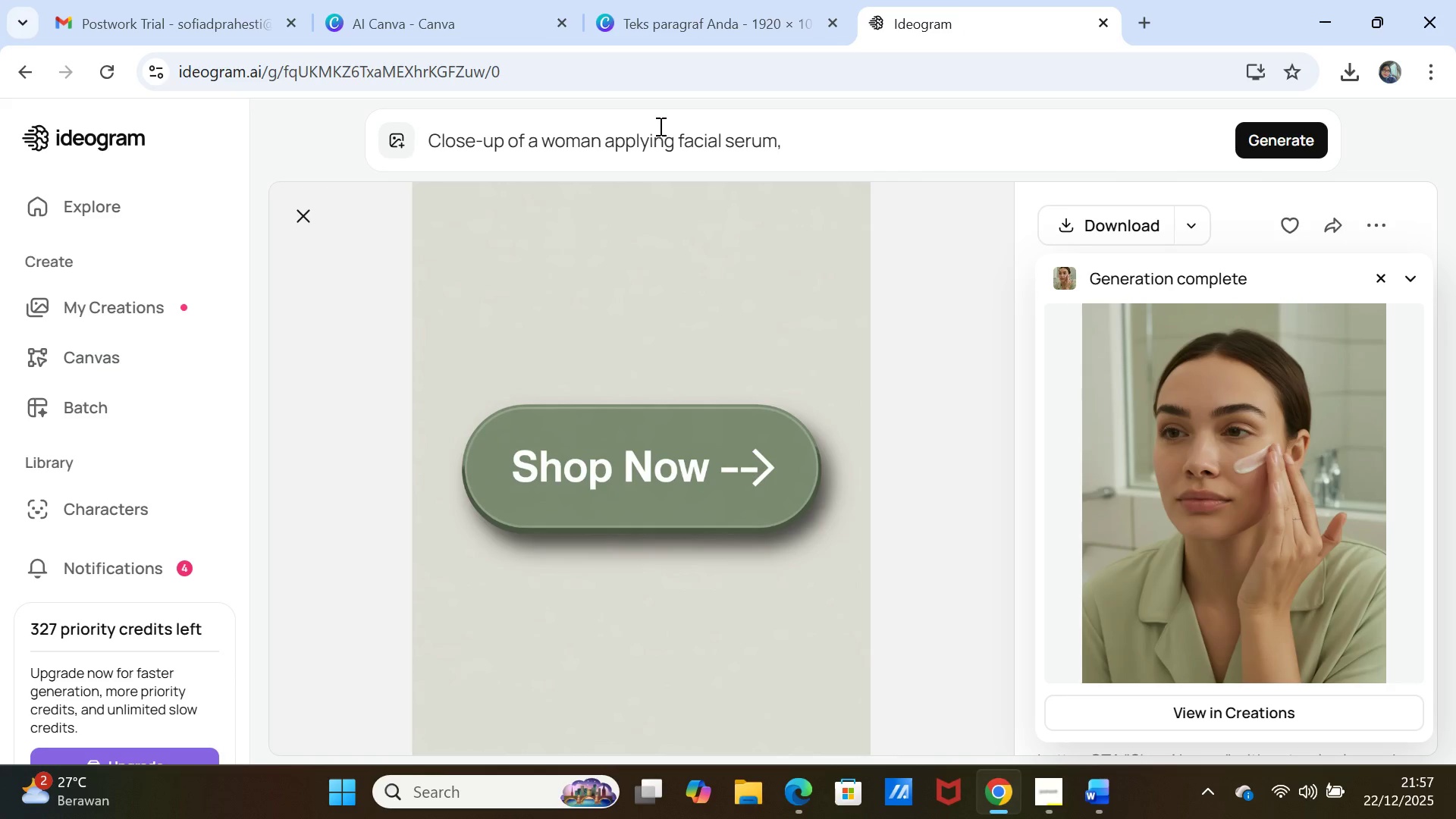 
left_click([663, 142])
 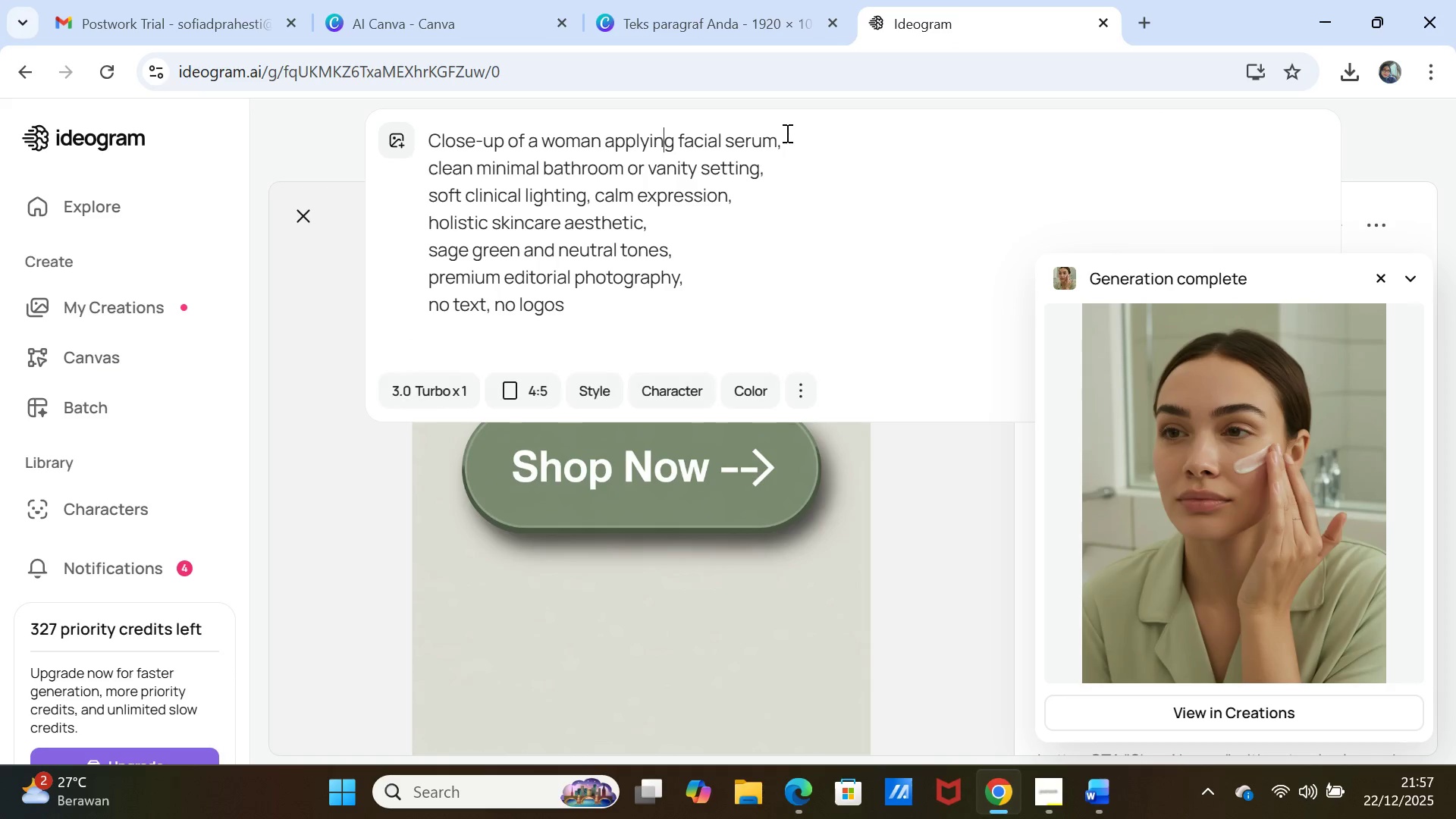 
double_click([786, 133])
 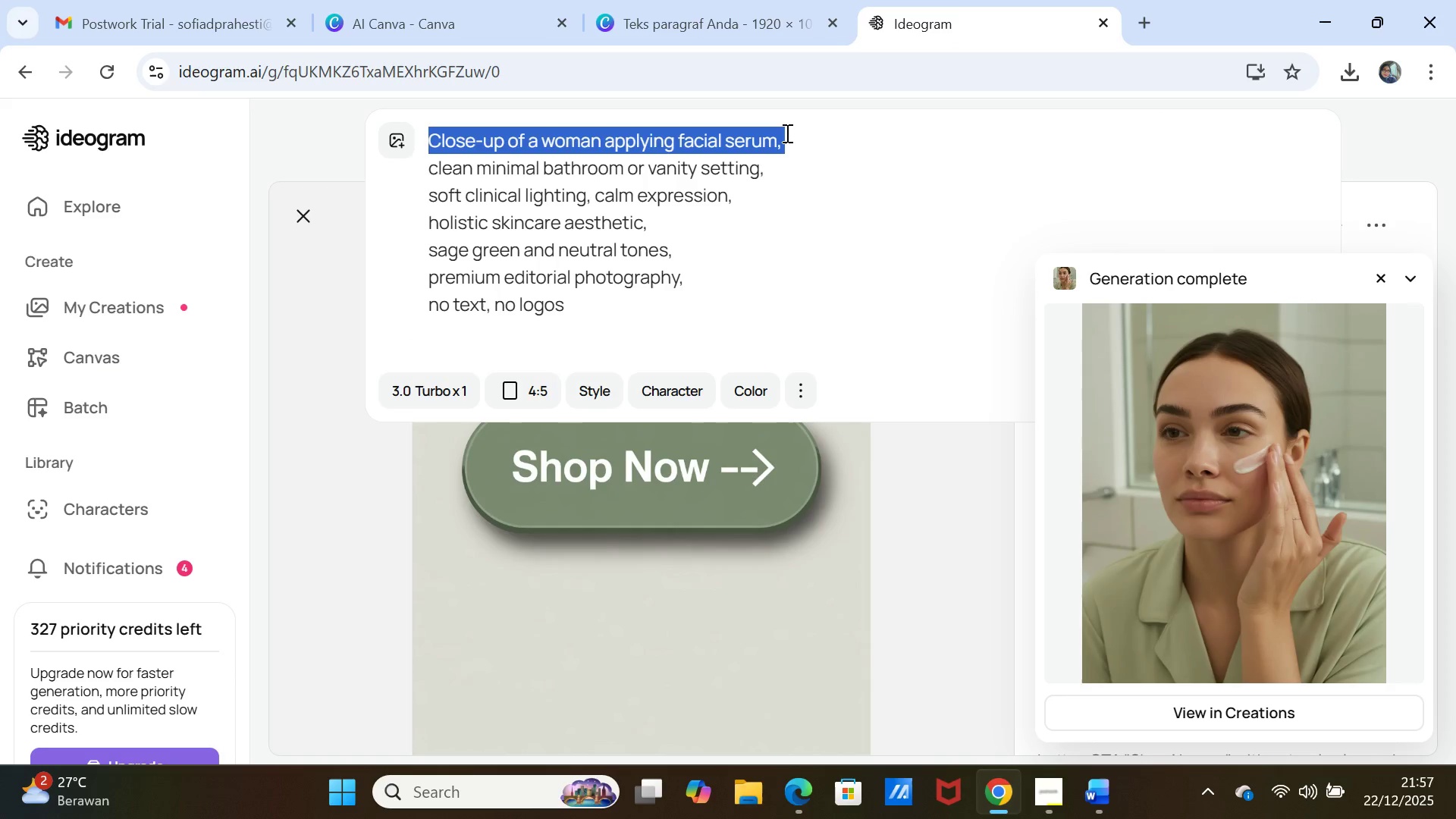 
triple_click([786, 133])
 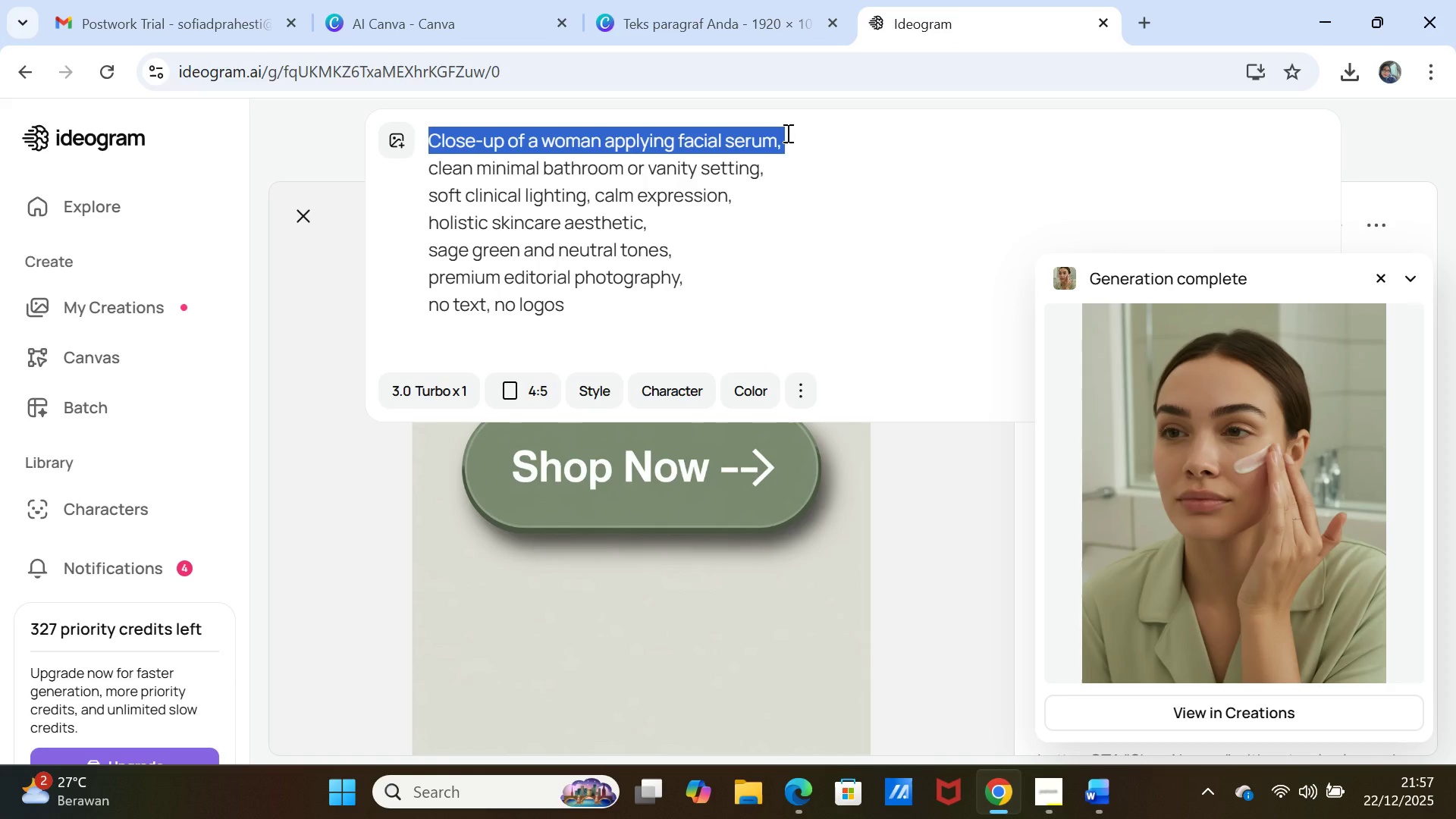 
key(Shift+ArrowDown)
 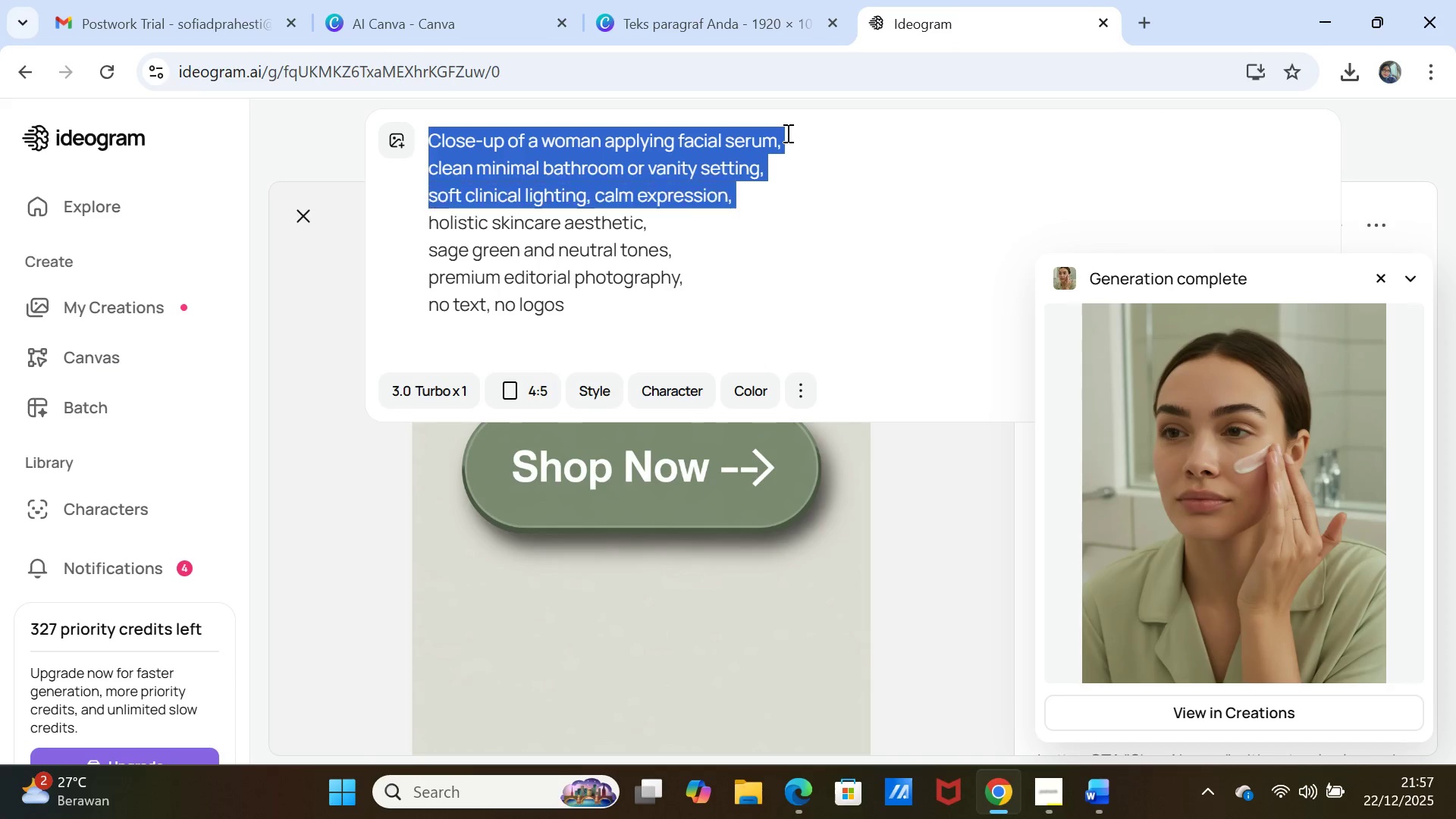 
key(Shift+ArrowDown)
 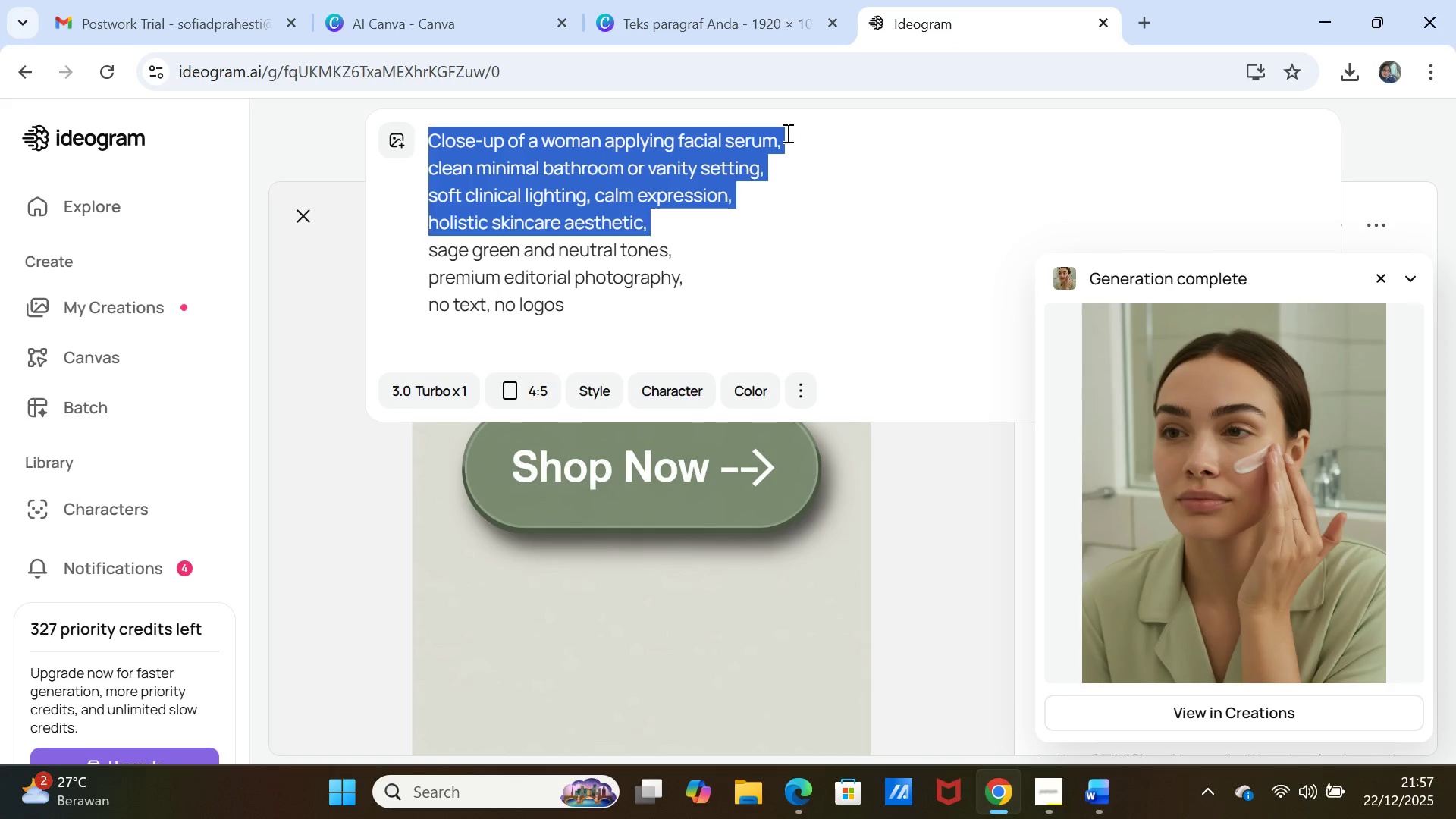 
key(Shift+ArrowDown)
 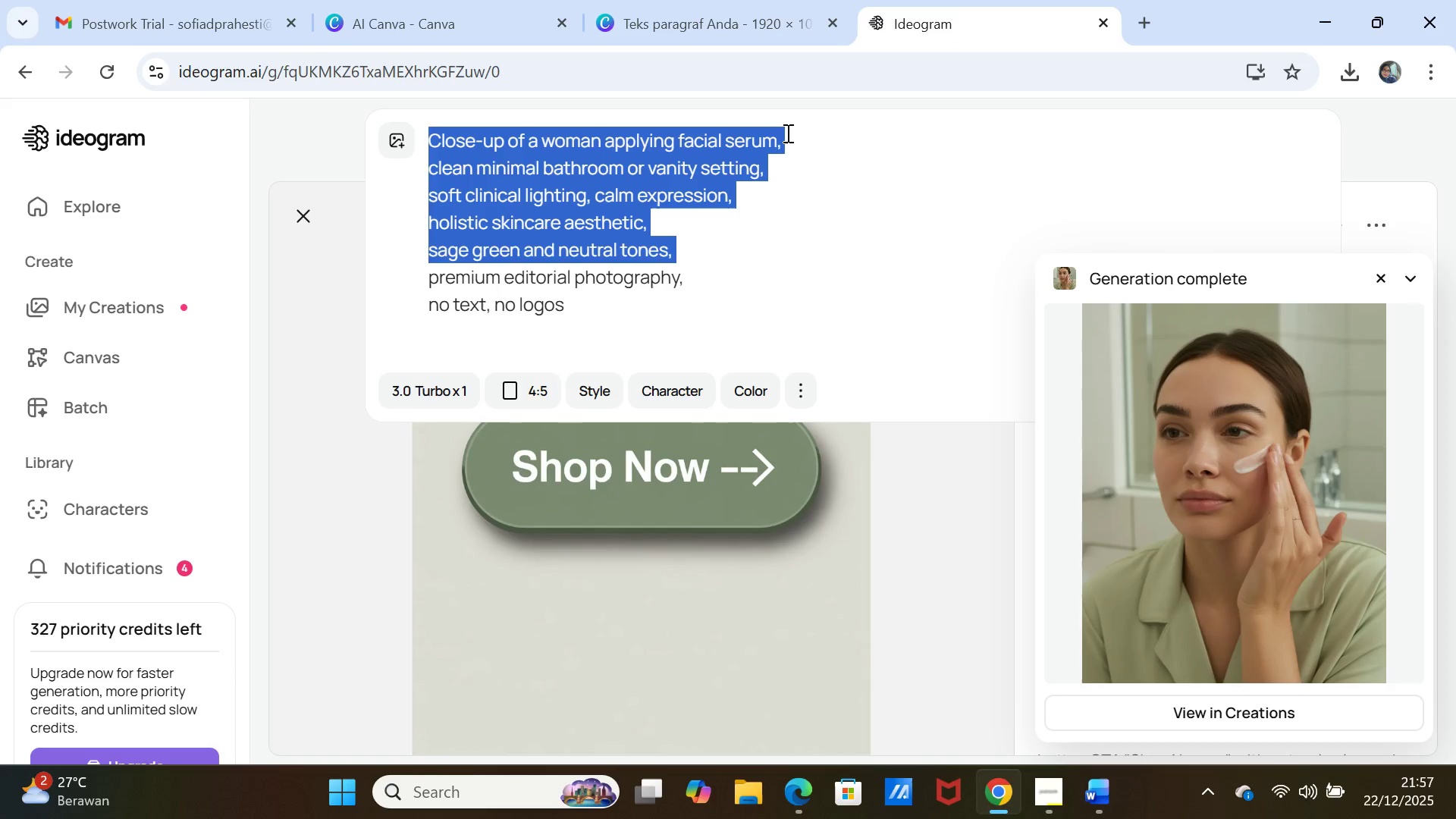 
key(Shift+ArrowDown)
 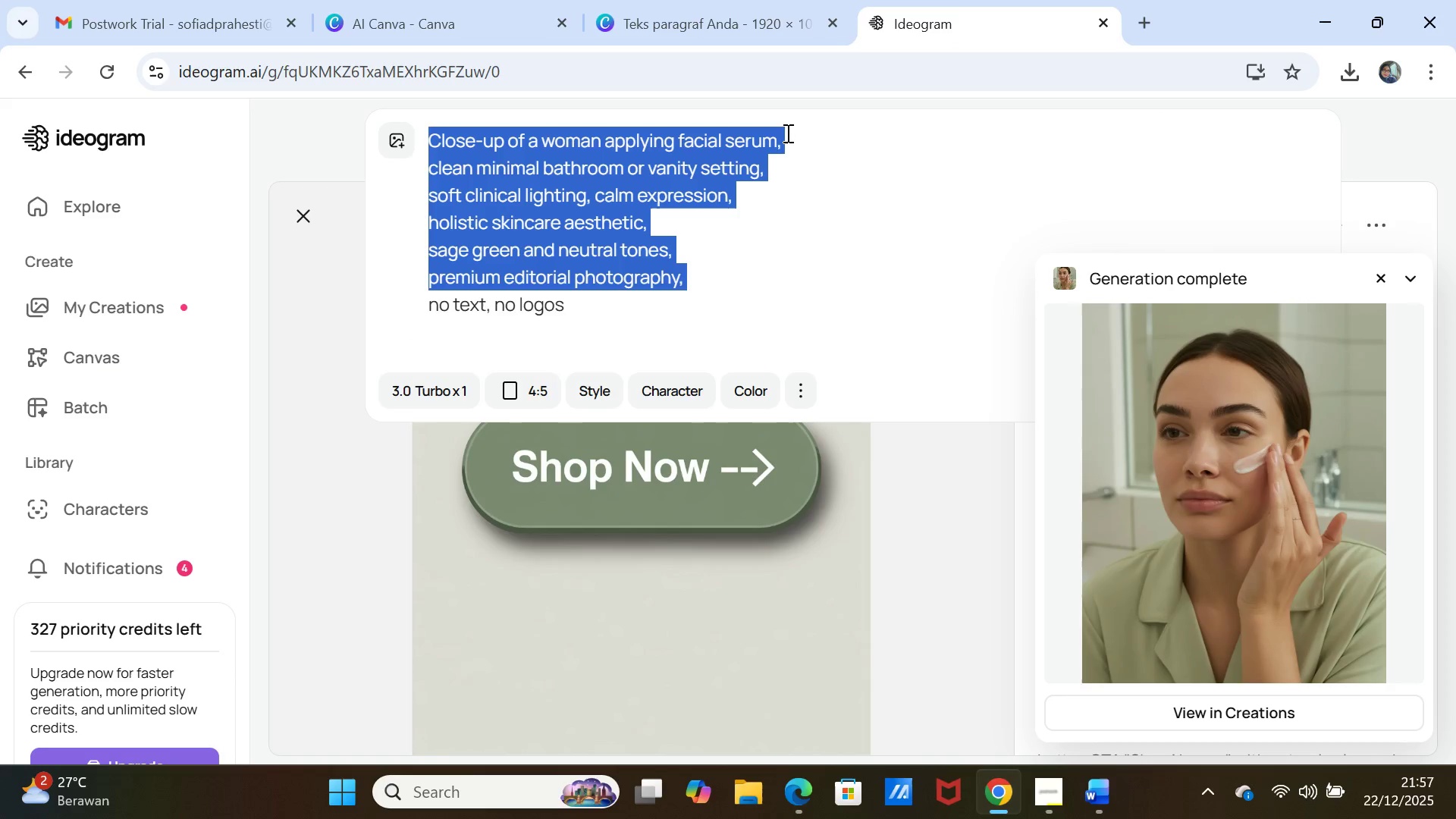 
key(Shift+ArrowDown)
 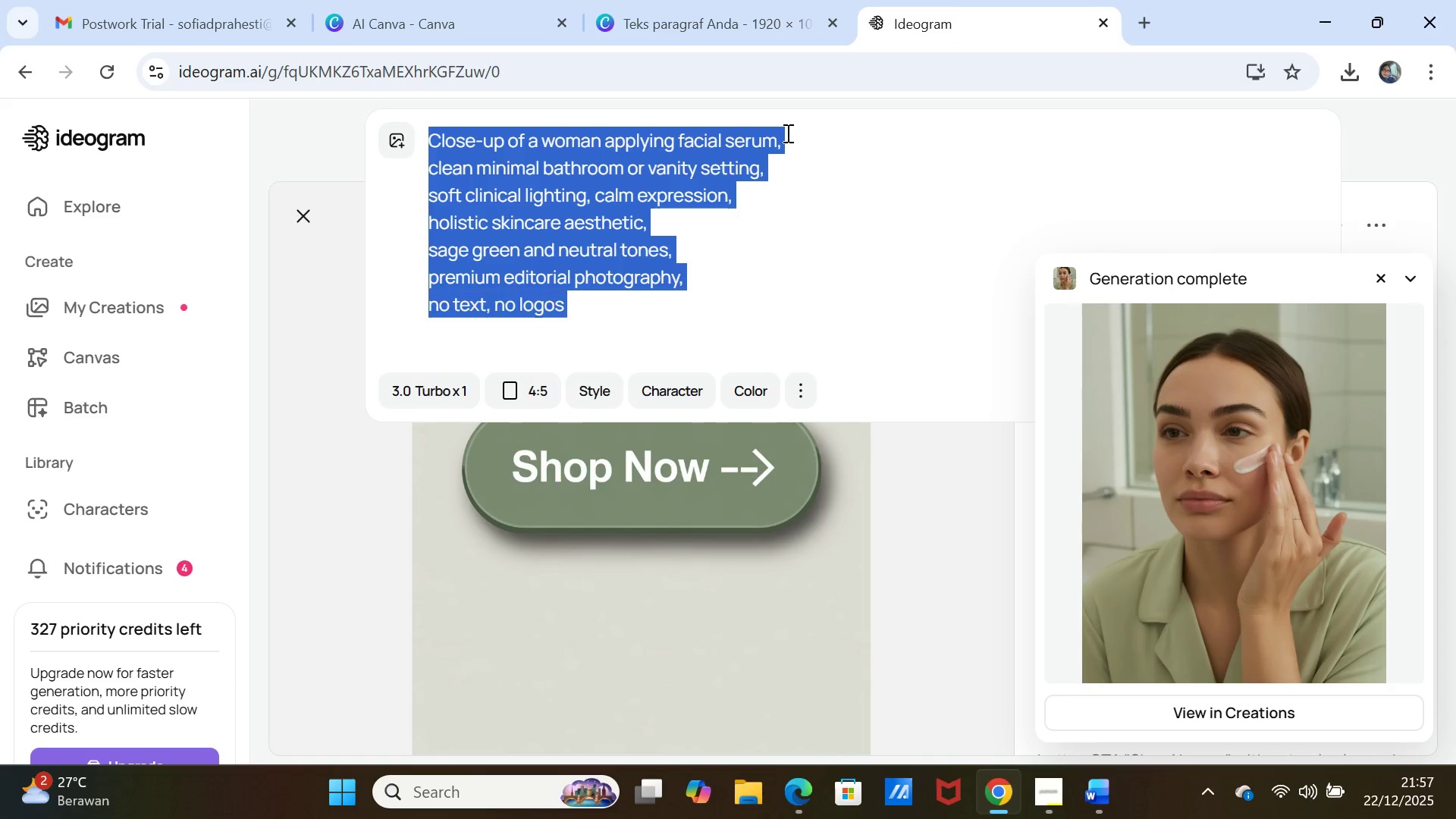 
key(Shift+ArrowDown)
 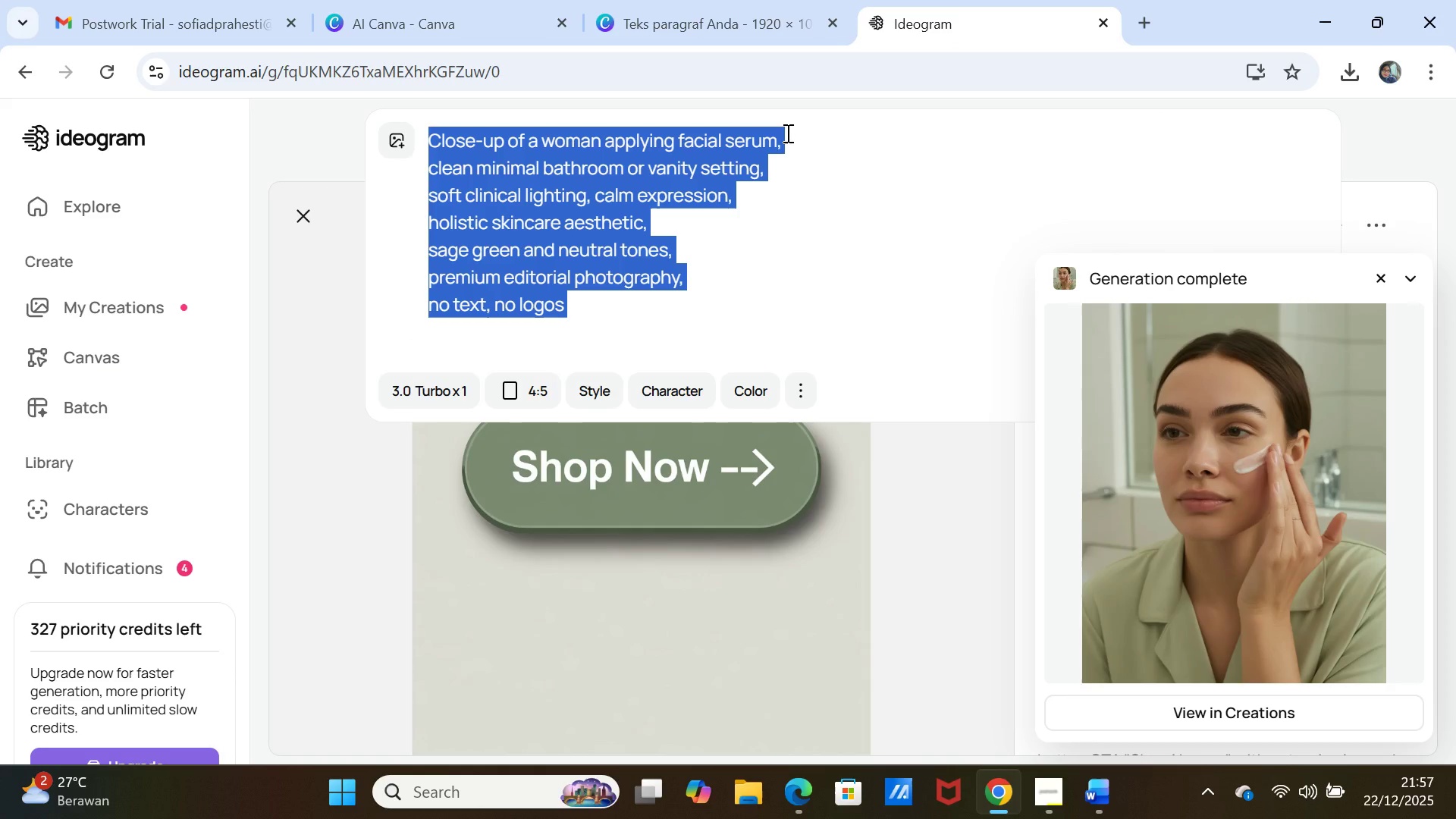 
key(Control+V)
 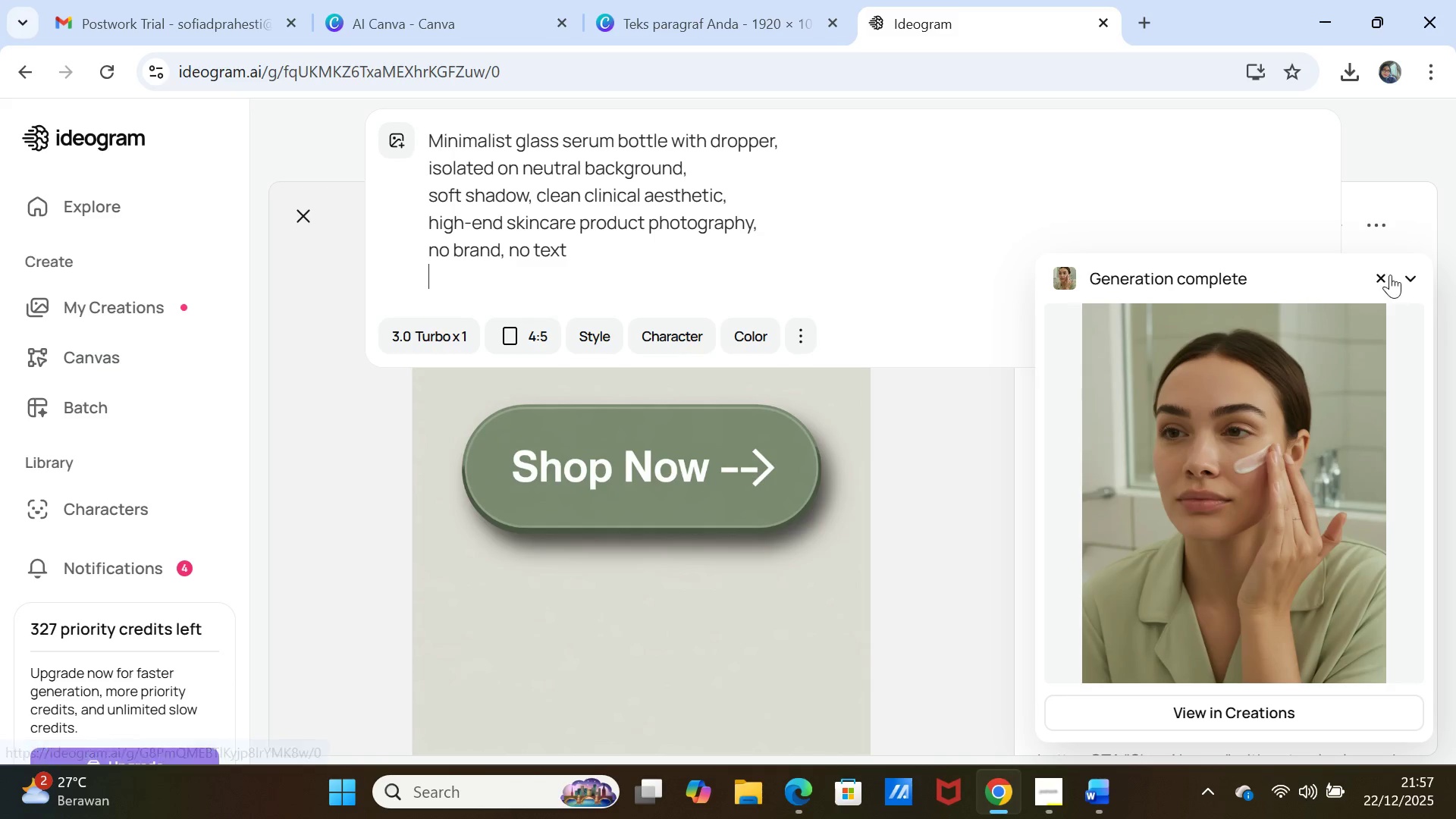 
left_click([1390, 275])
 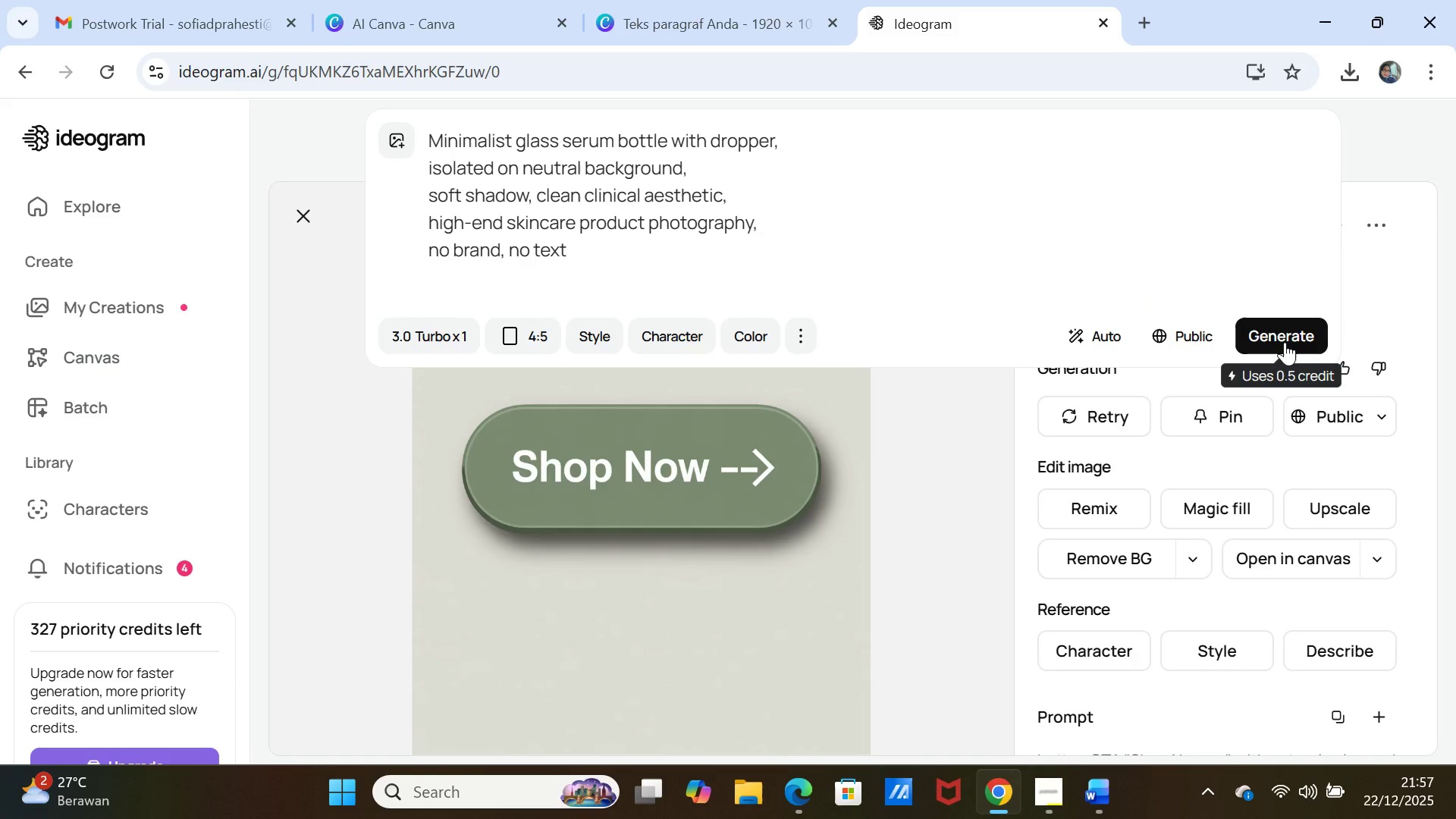 
left_click([1285, 342])
 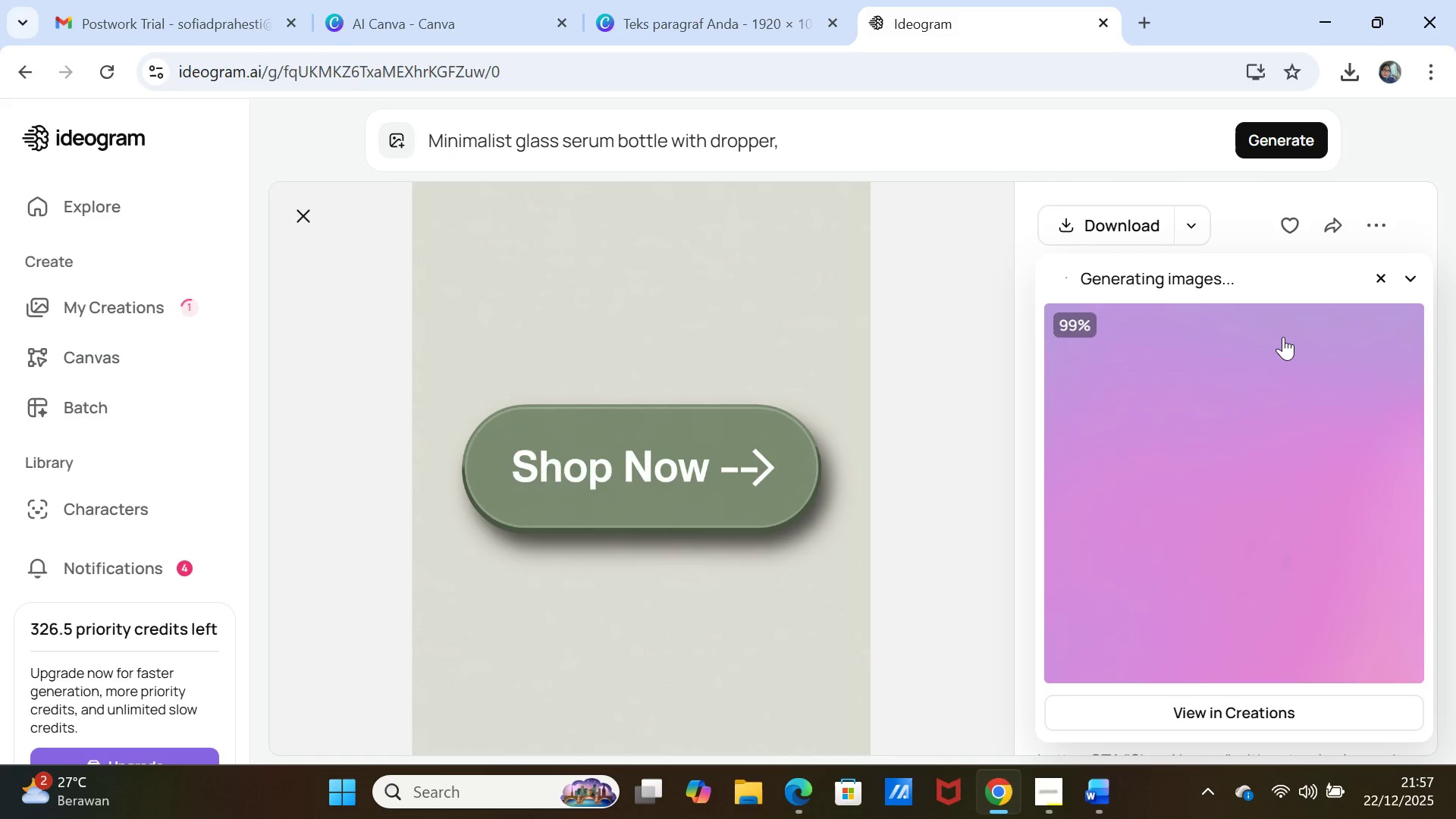 
wait(12.12)
 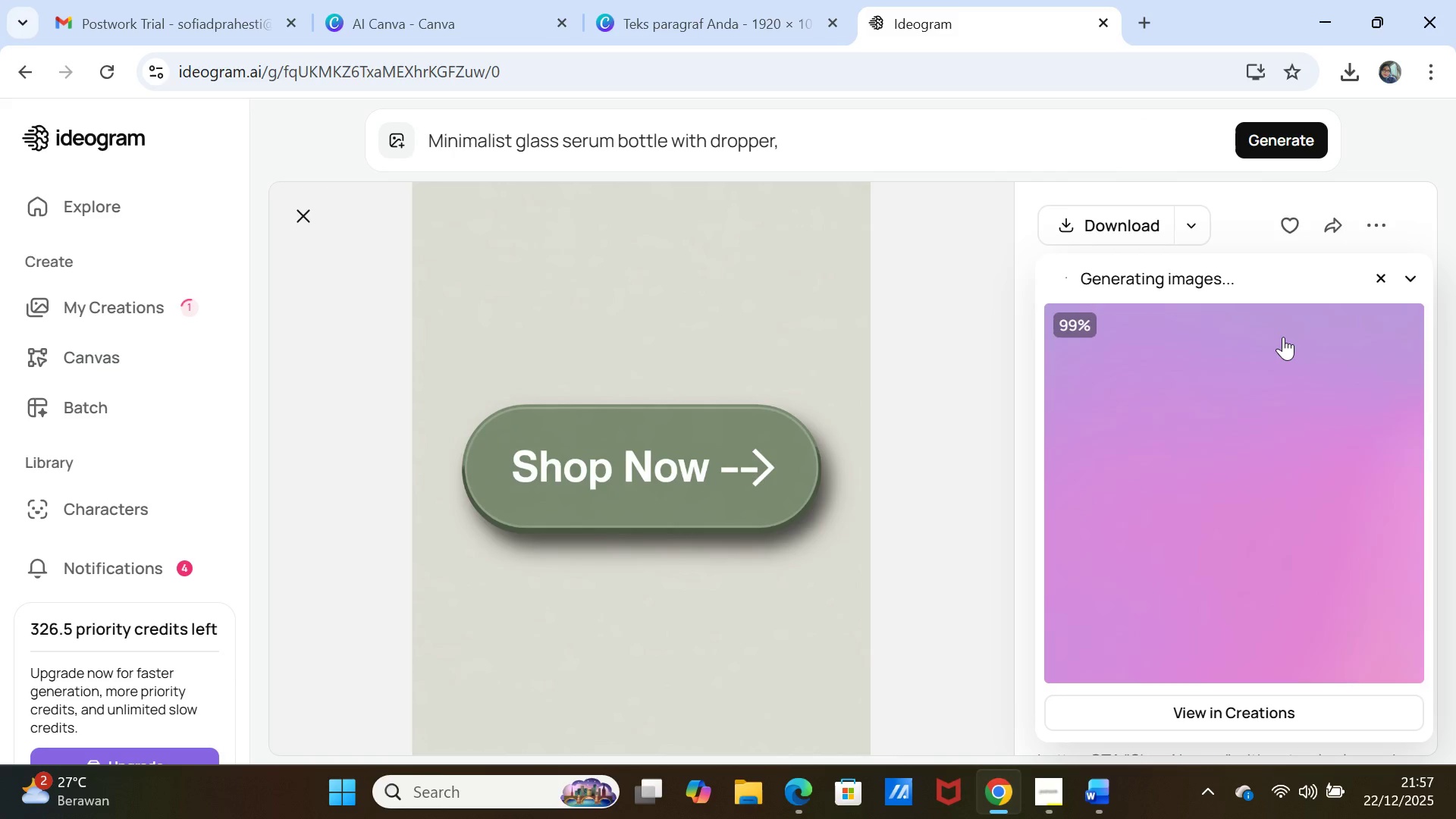 
left_click([1228, 413])
 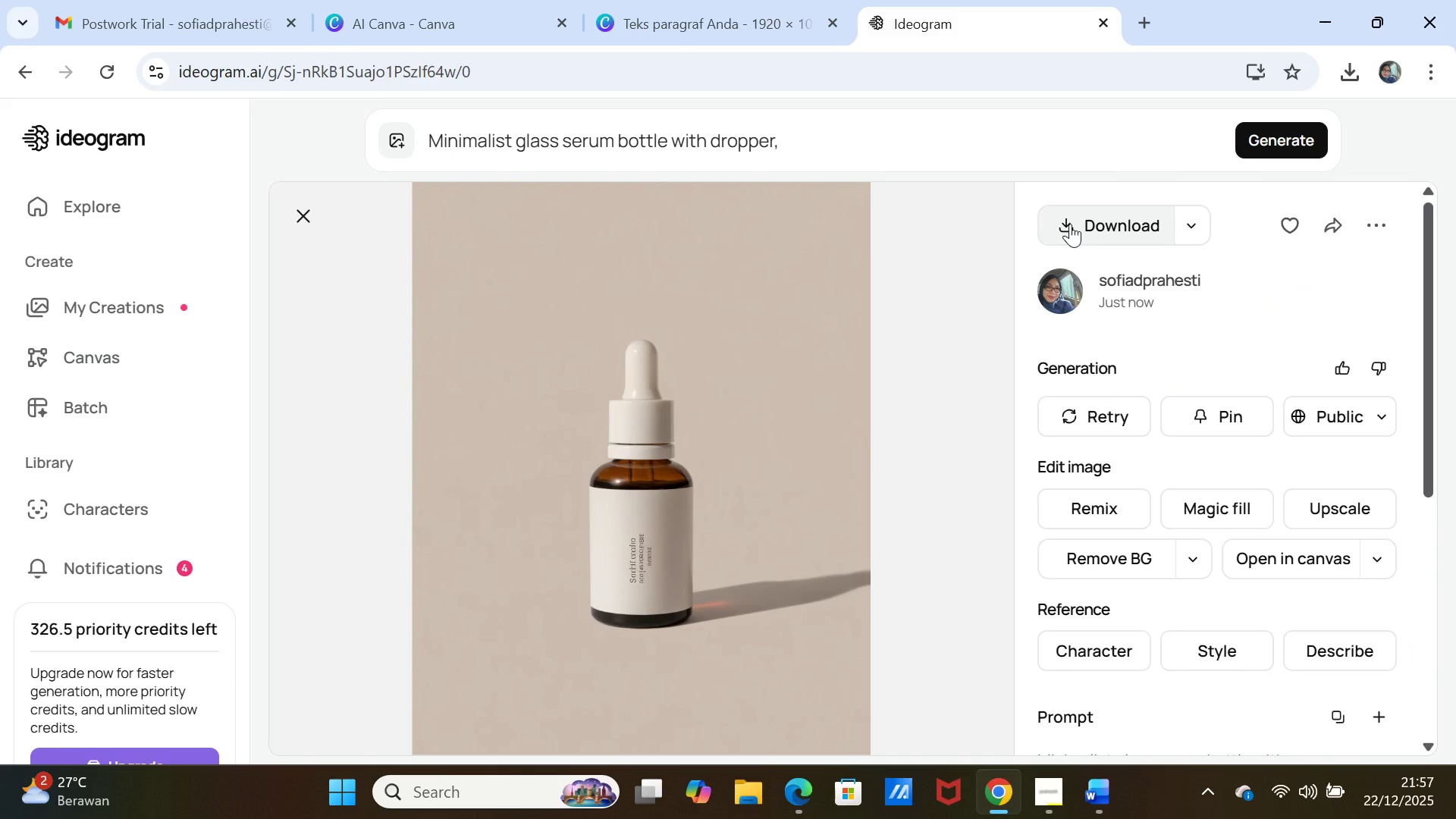 
left_click([1069, 223])
 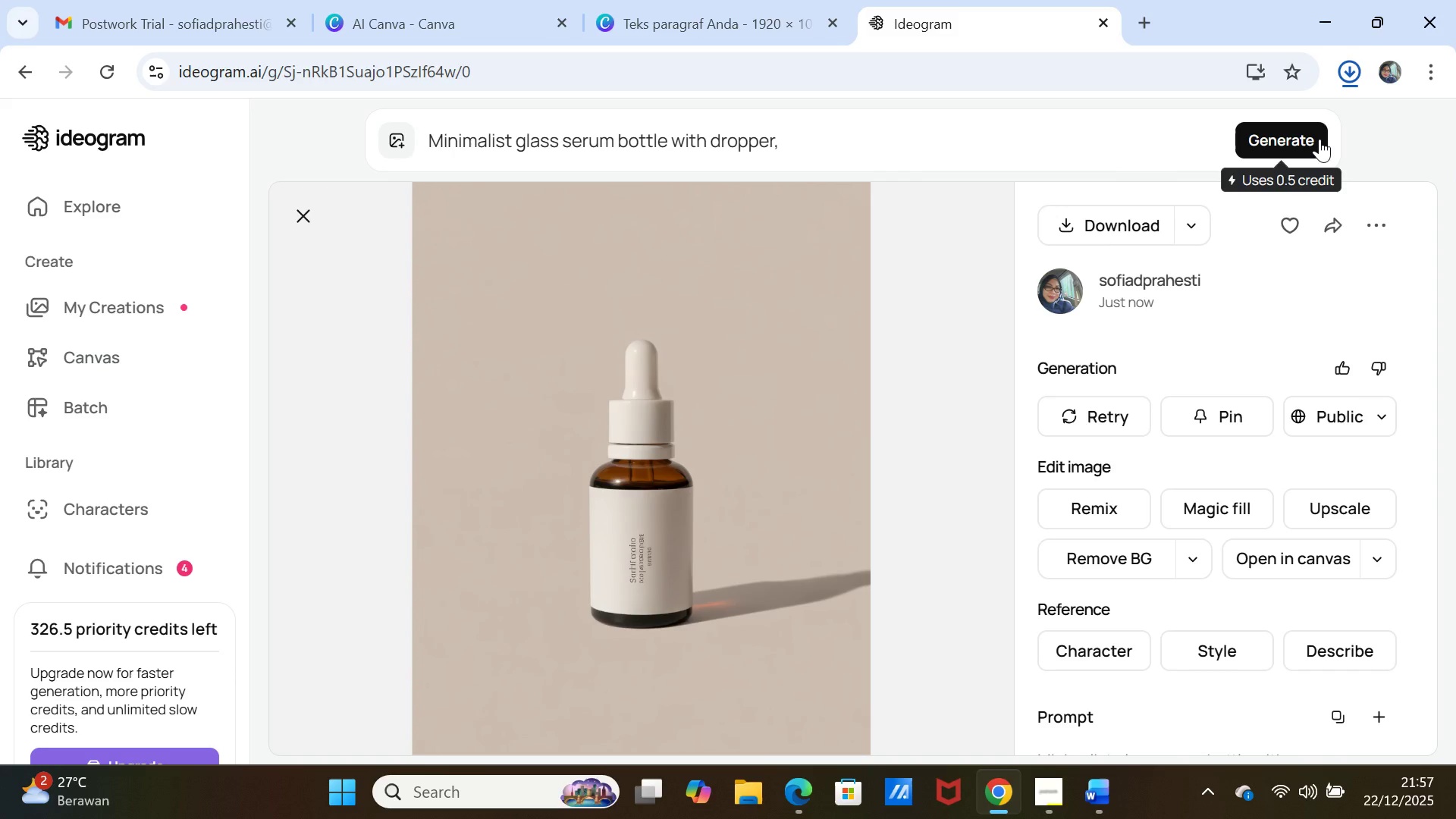 
left_click([1320, 139])
 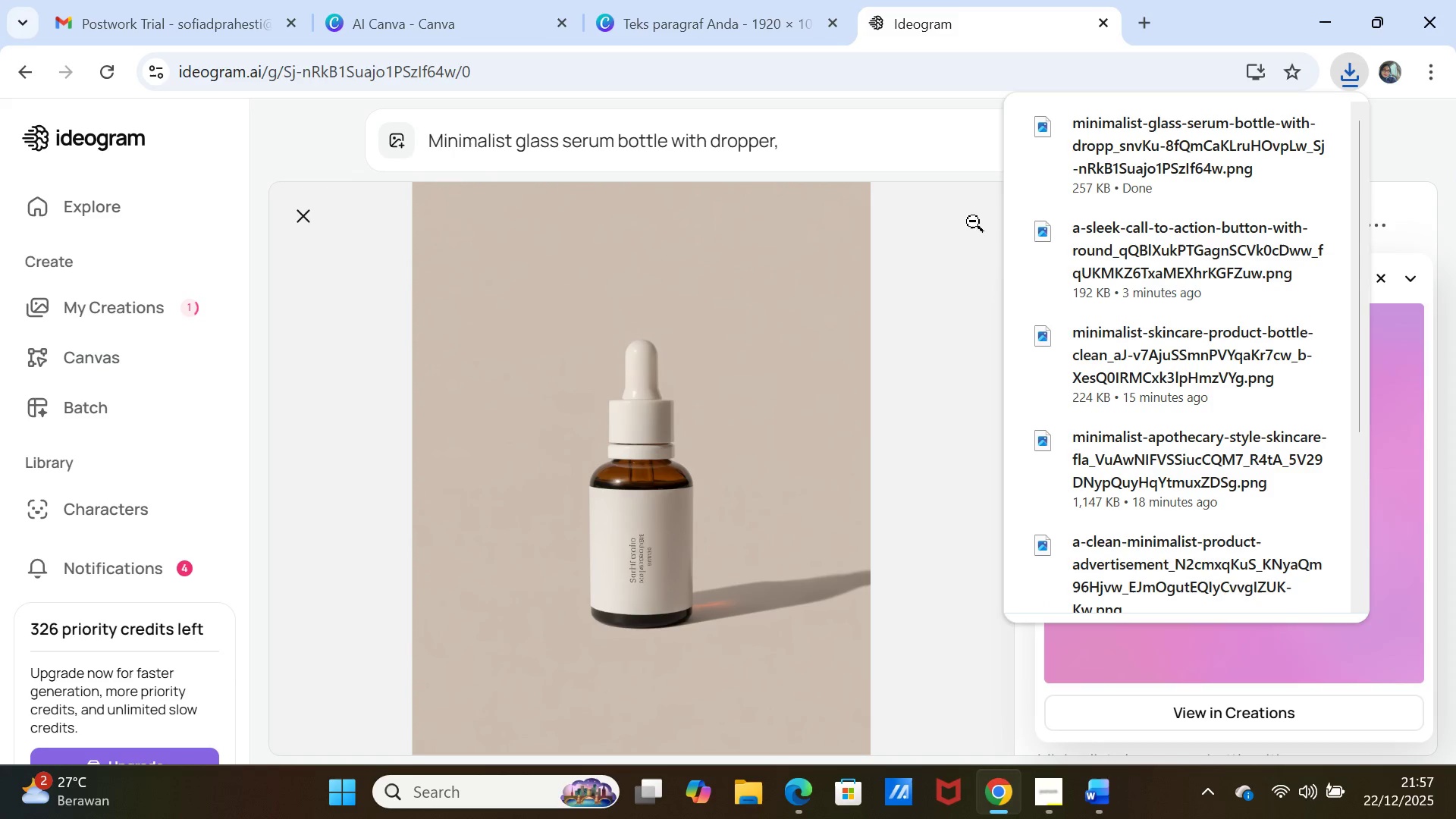 
wait(5.28)
 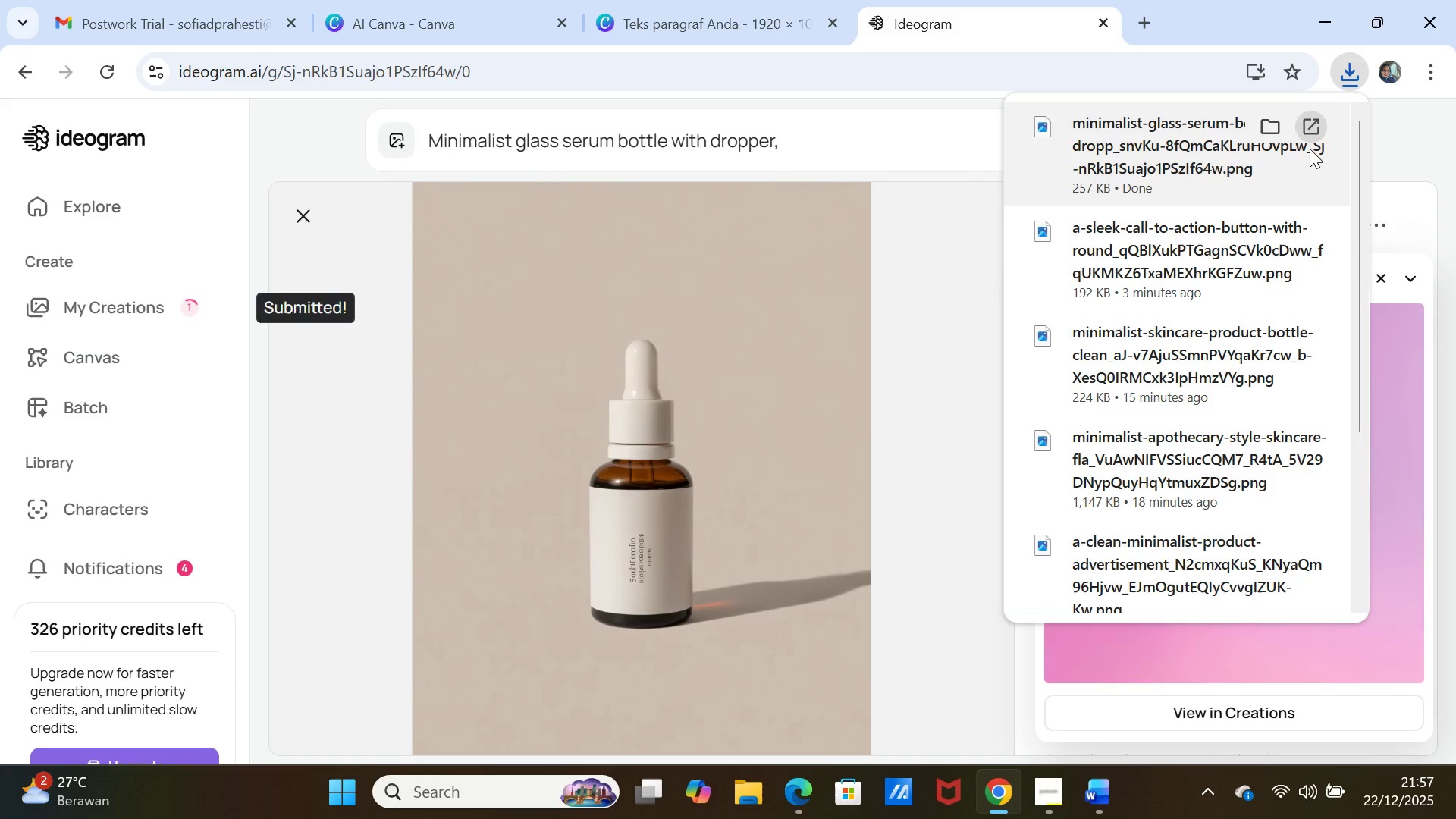 
left_click([1396, 148])
 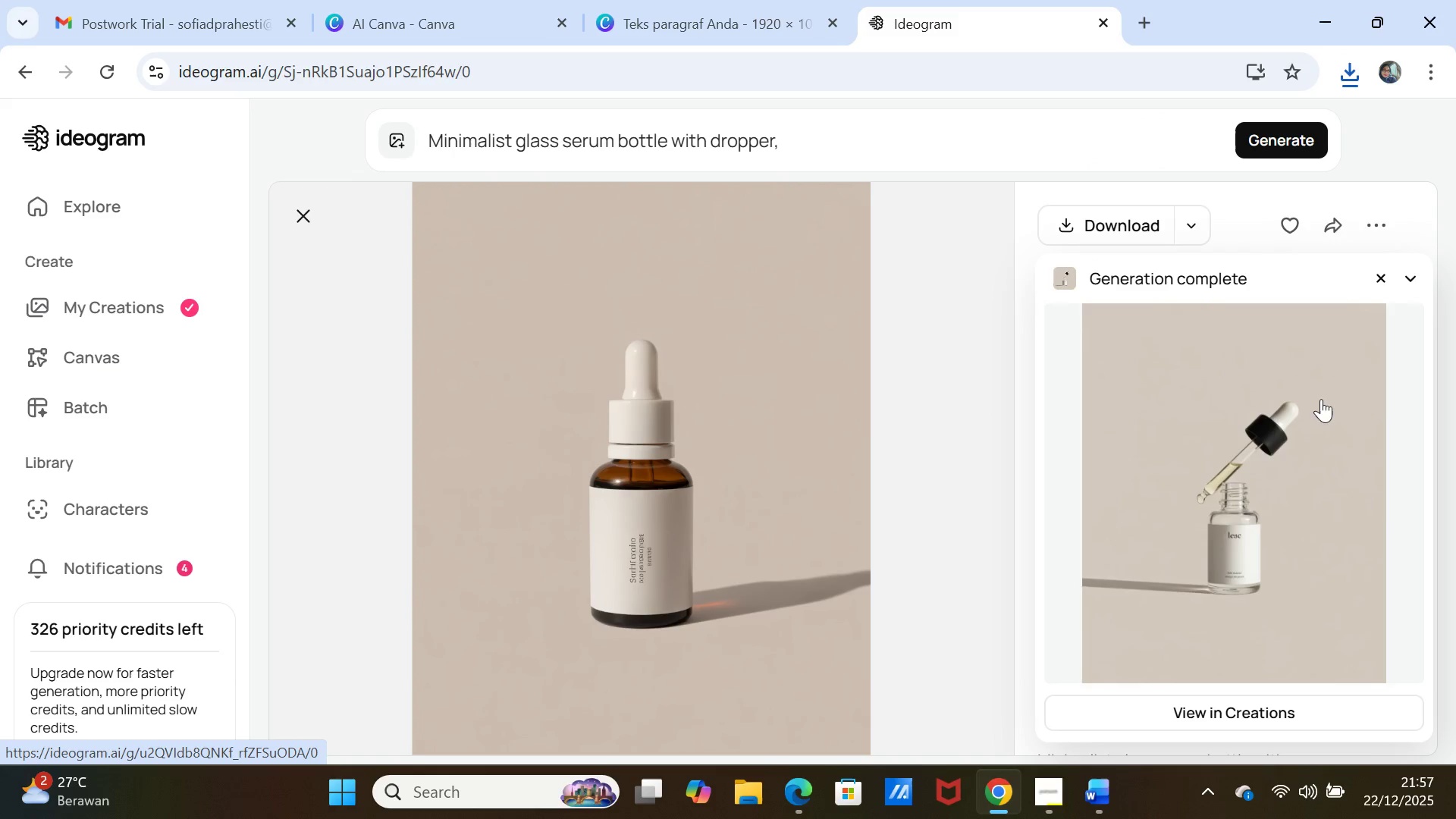 
left_click([1309, 413])
 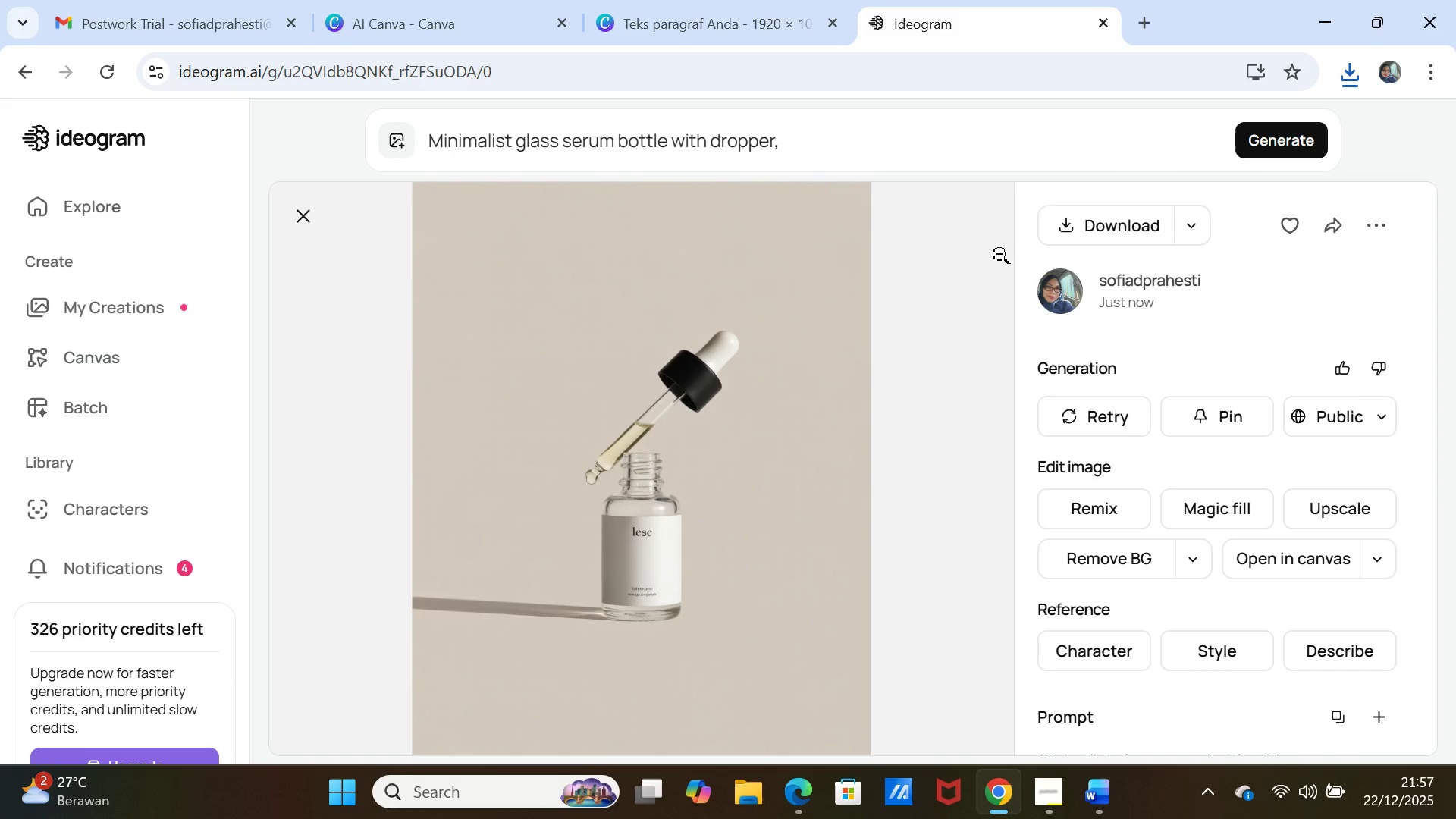 
left_click([1082, 237])
 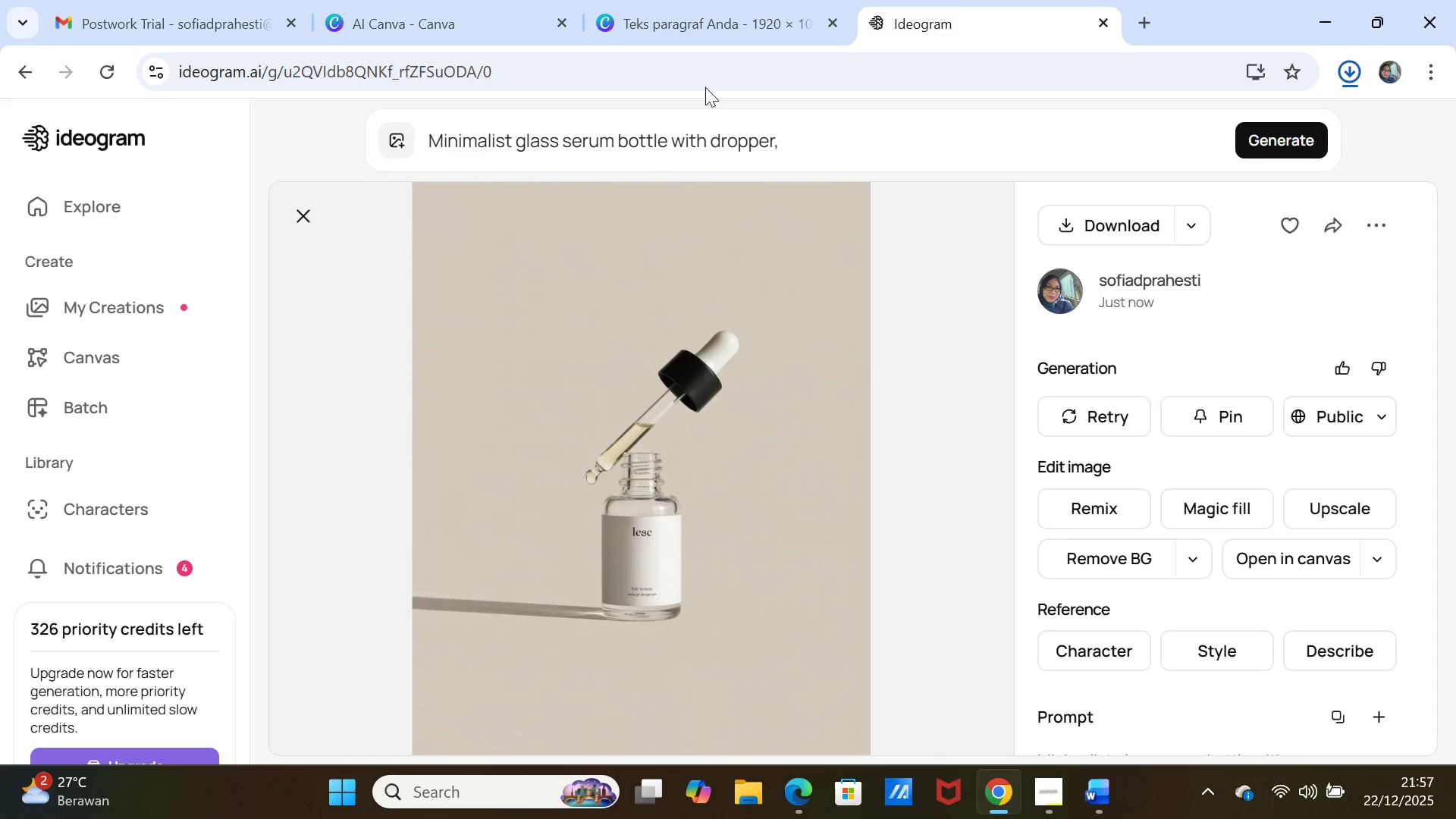 
left_click([703, 20])
 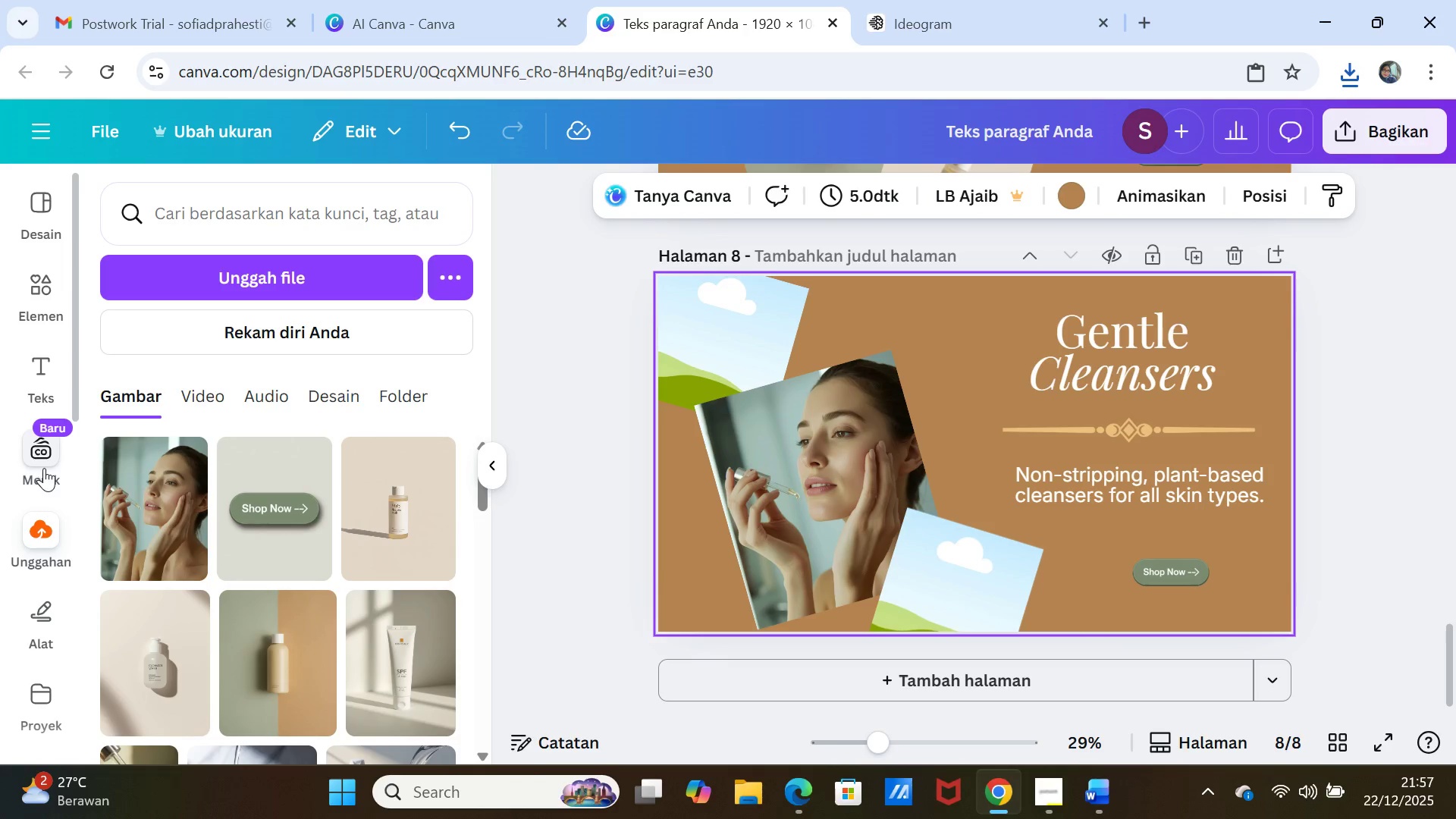 
left_click([49, 529])
 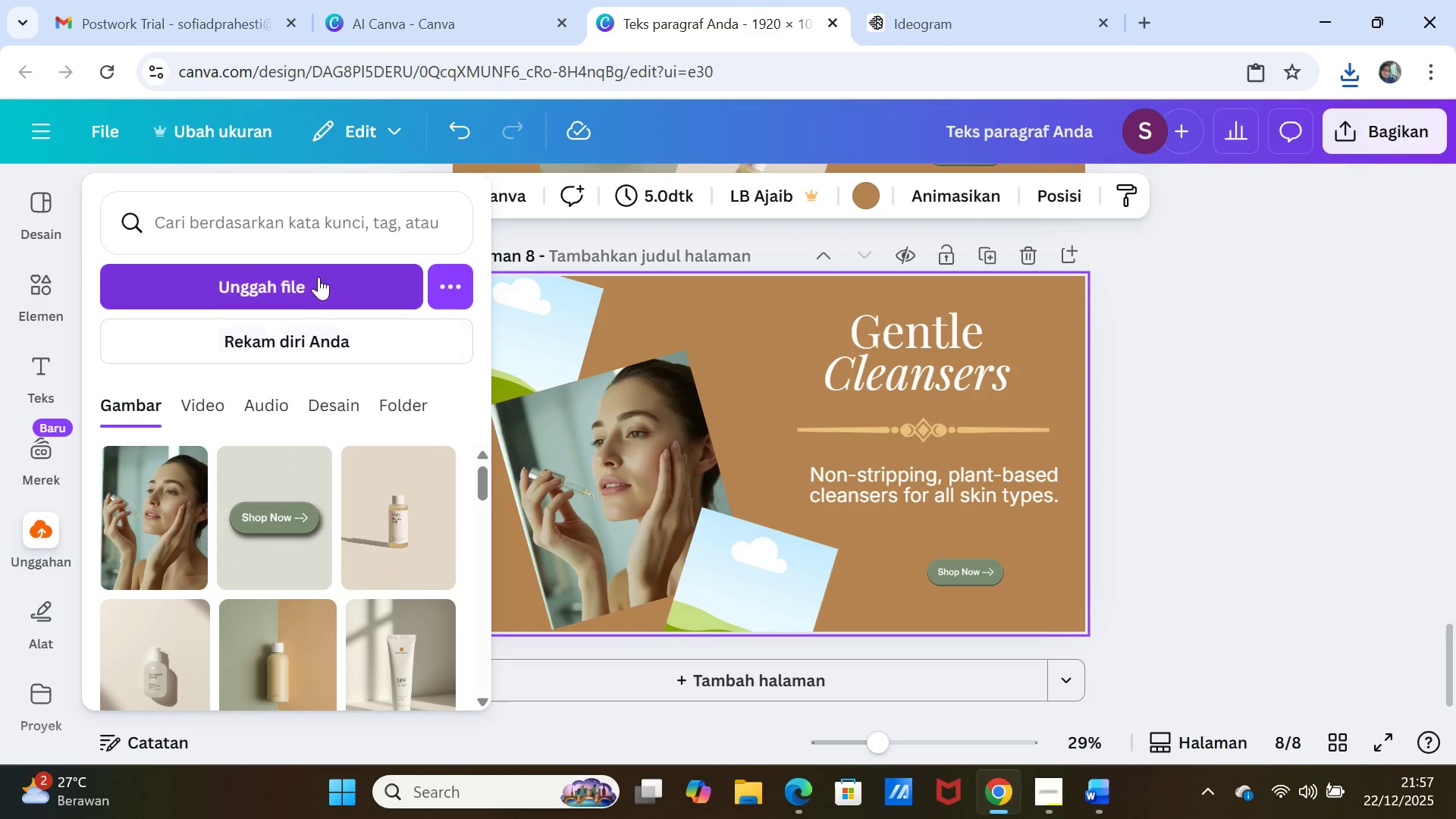 
left_click([321, 273])
 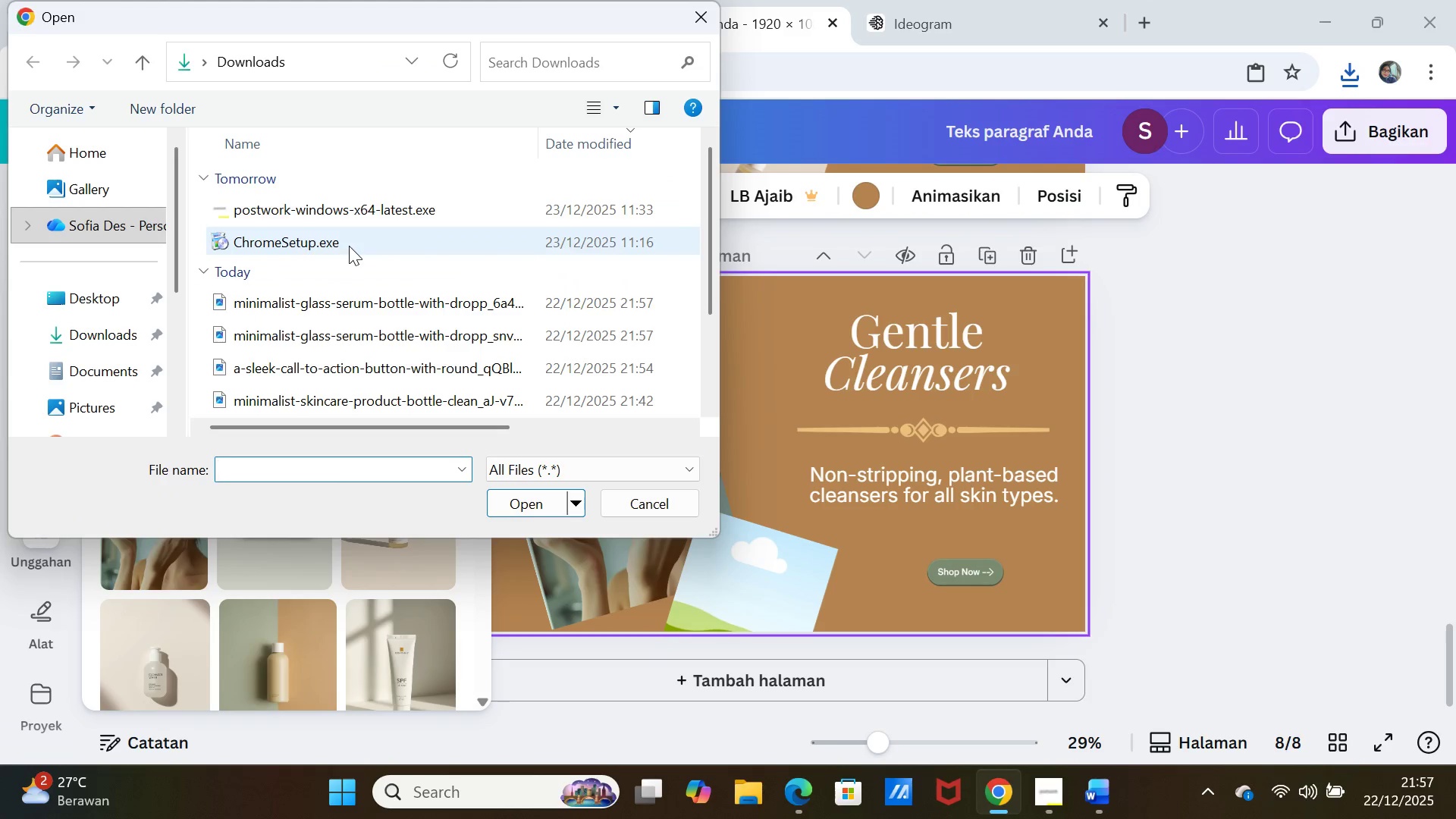 
left_click([354, 306])
 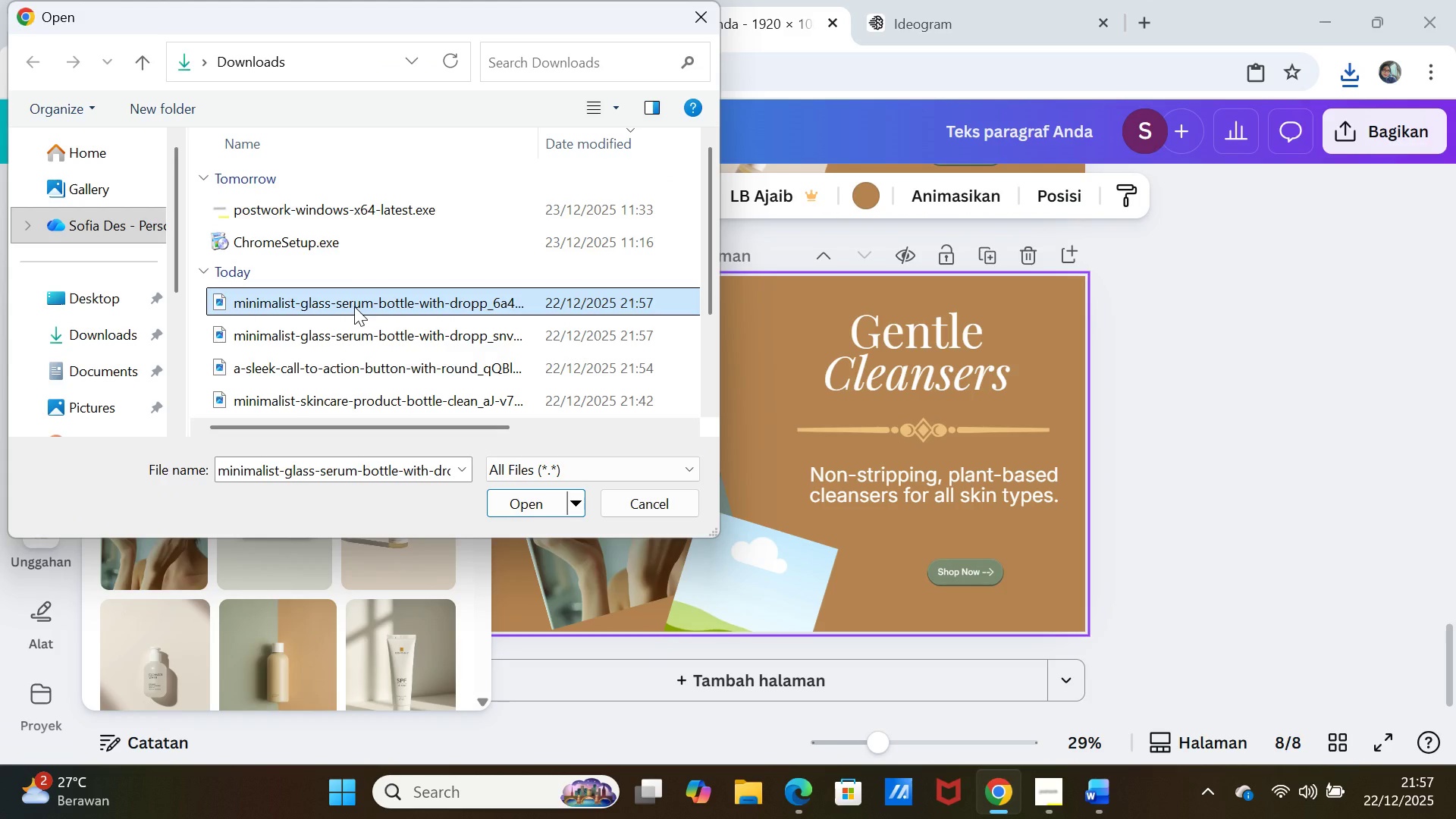 
key(Shift+ArrowDown)
 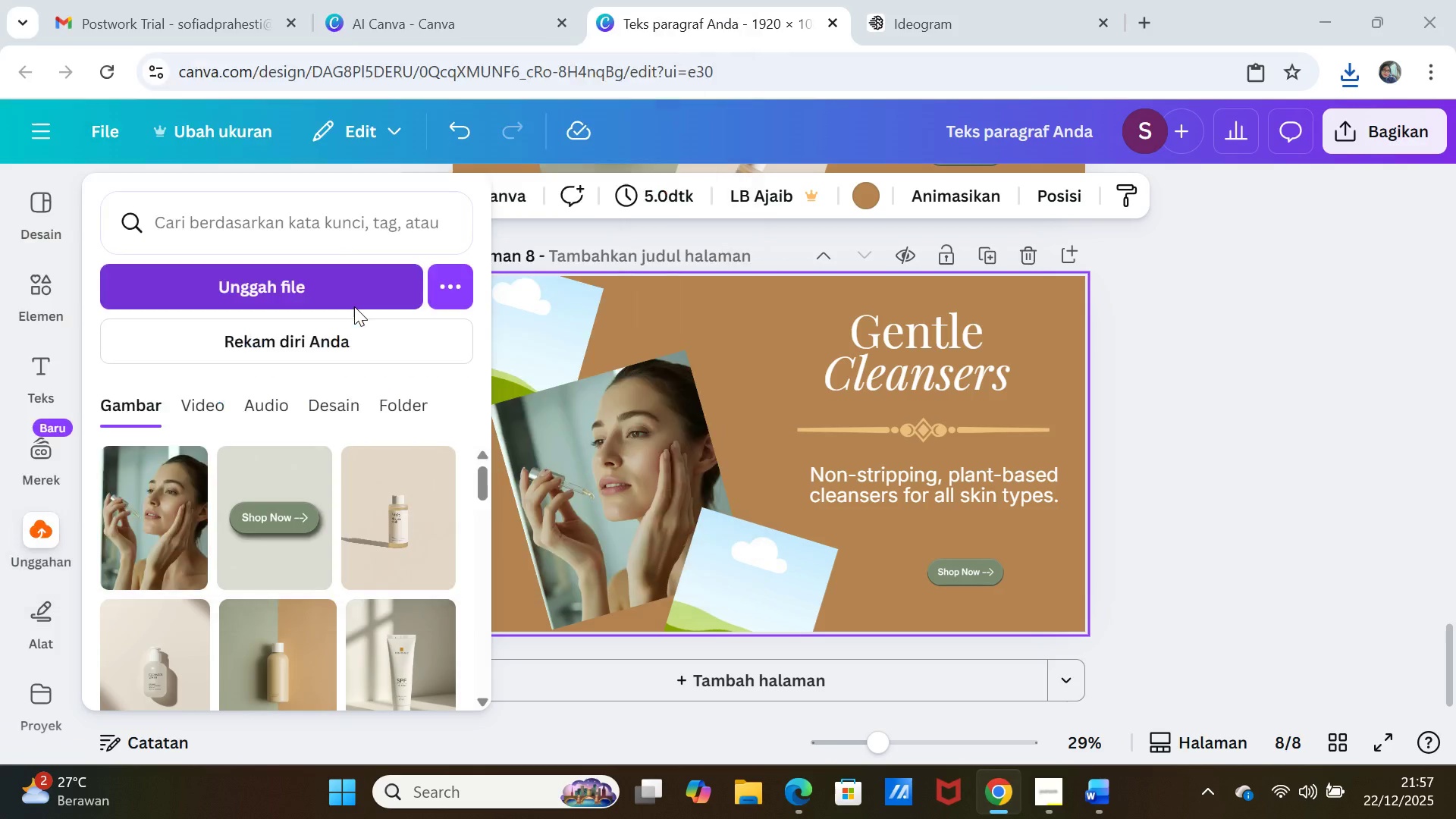 
key(Enter)
 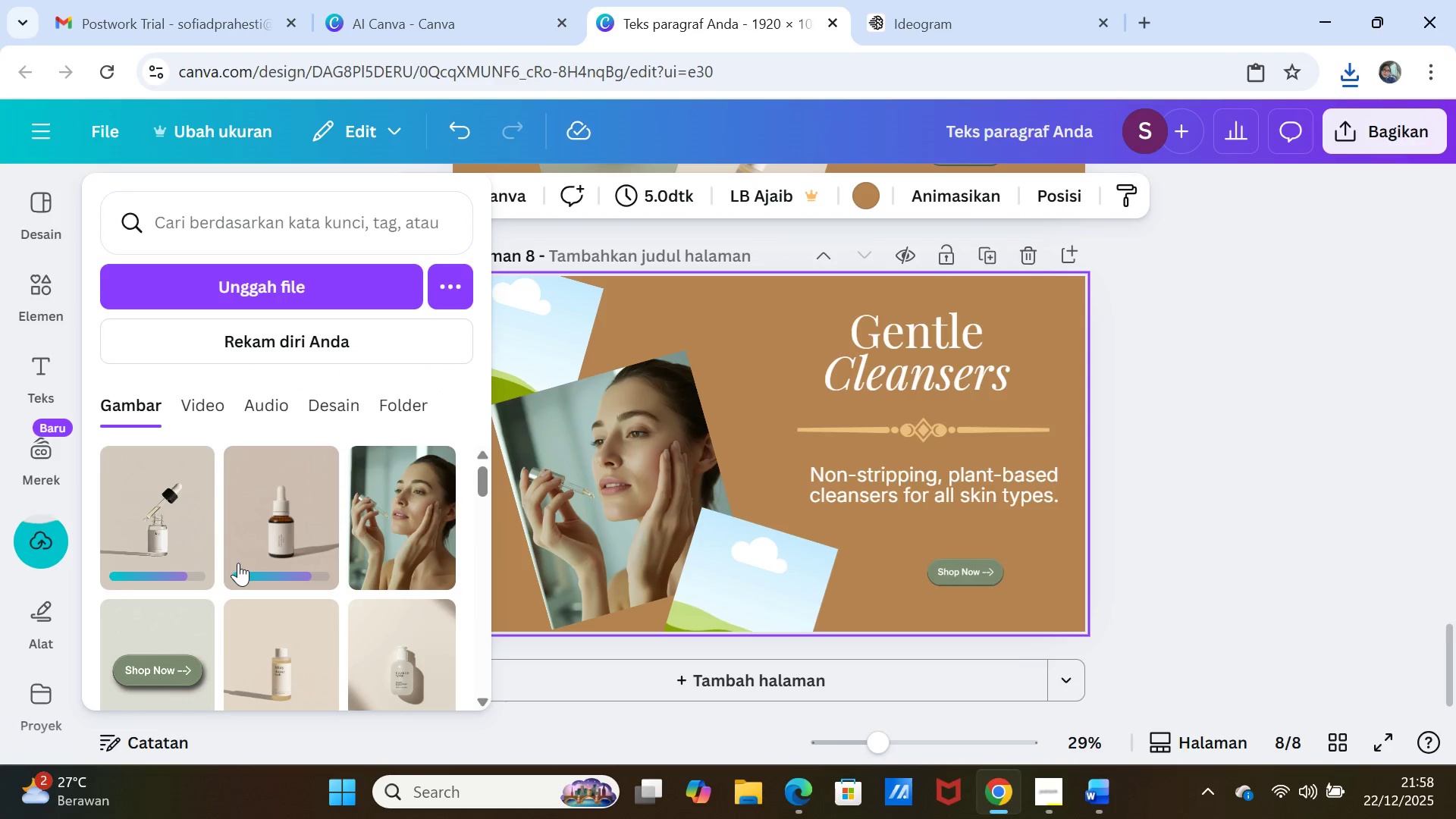 
left_click([158, 545])
 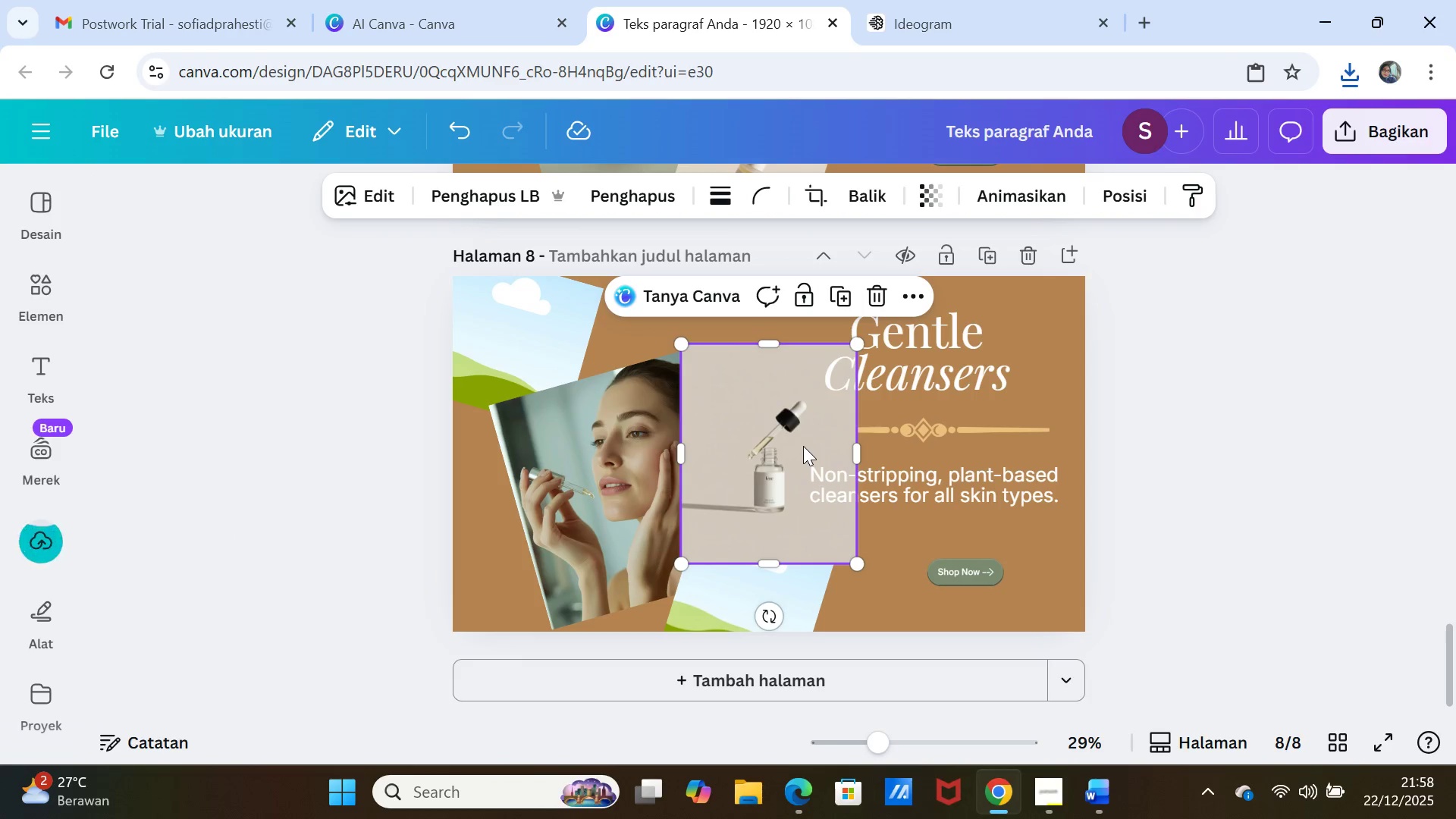 
left_click_drag(start_coordinate=[803, 446], to_coordinate=[799, 538])
 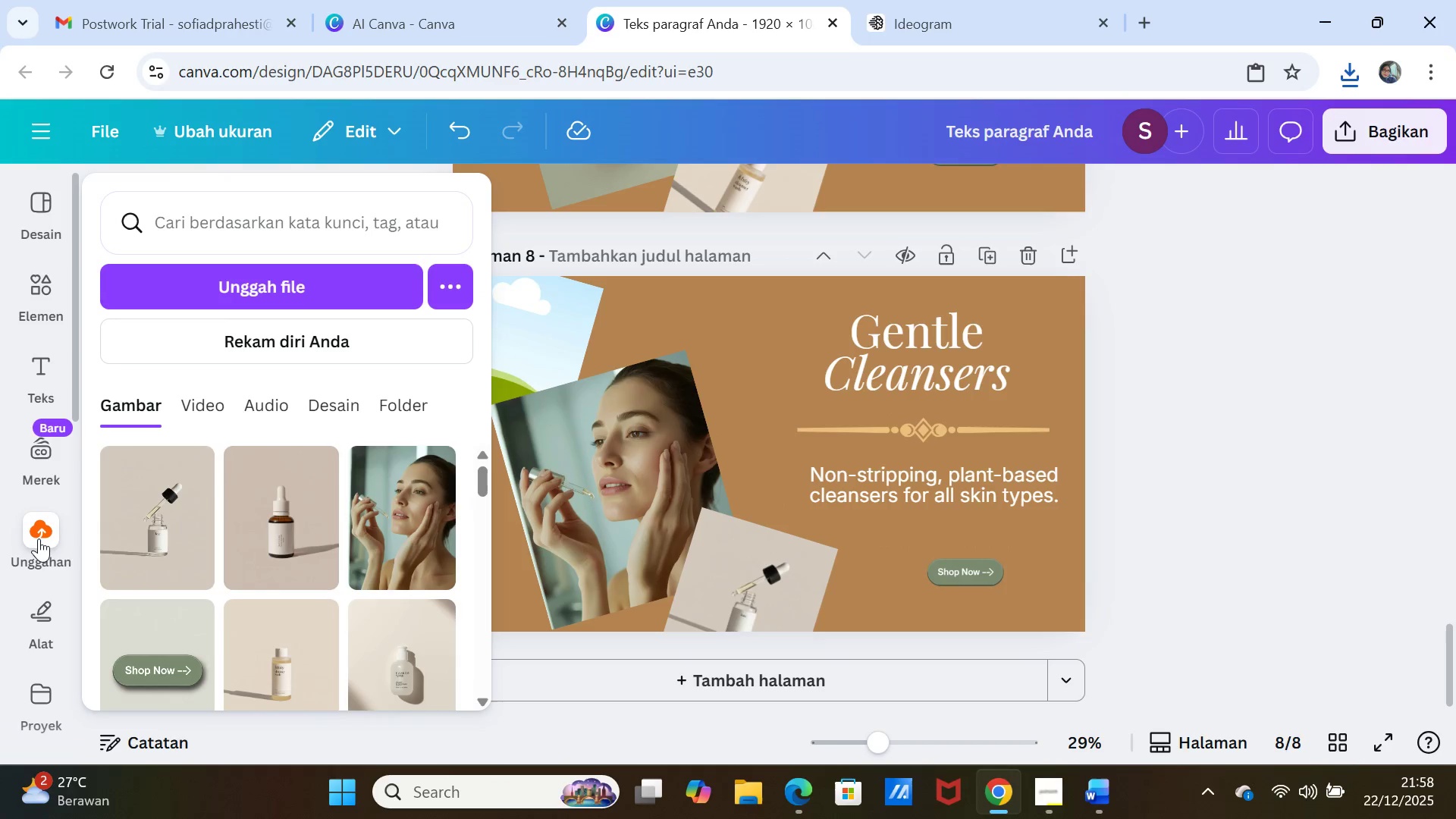 
left_click([281, 497])
 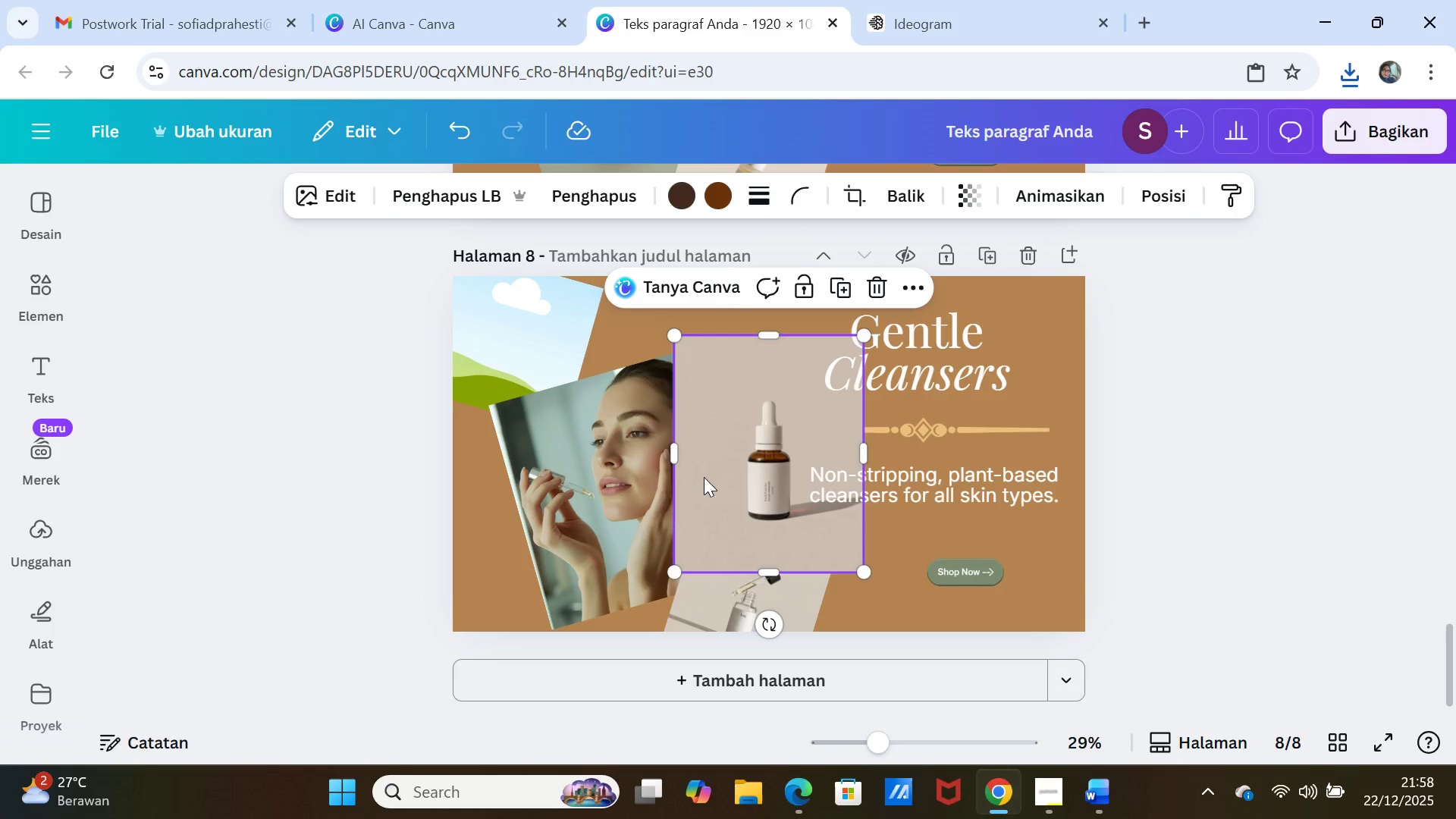 
left_click_drag(start_coordinate=[714, 461], to_coordinate=[498, 370])
 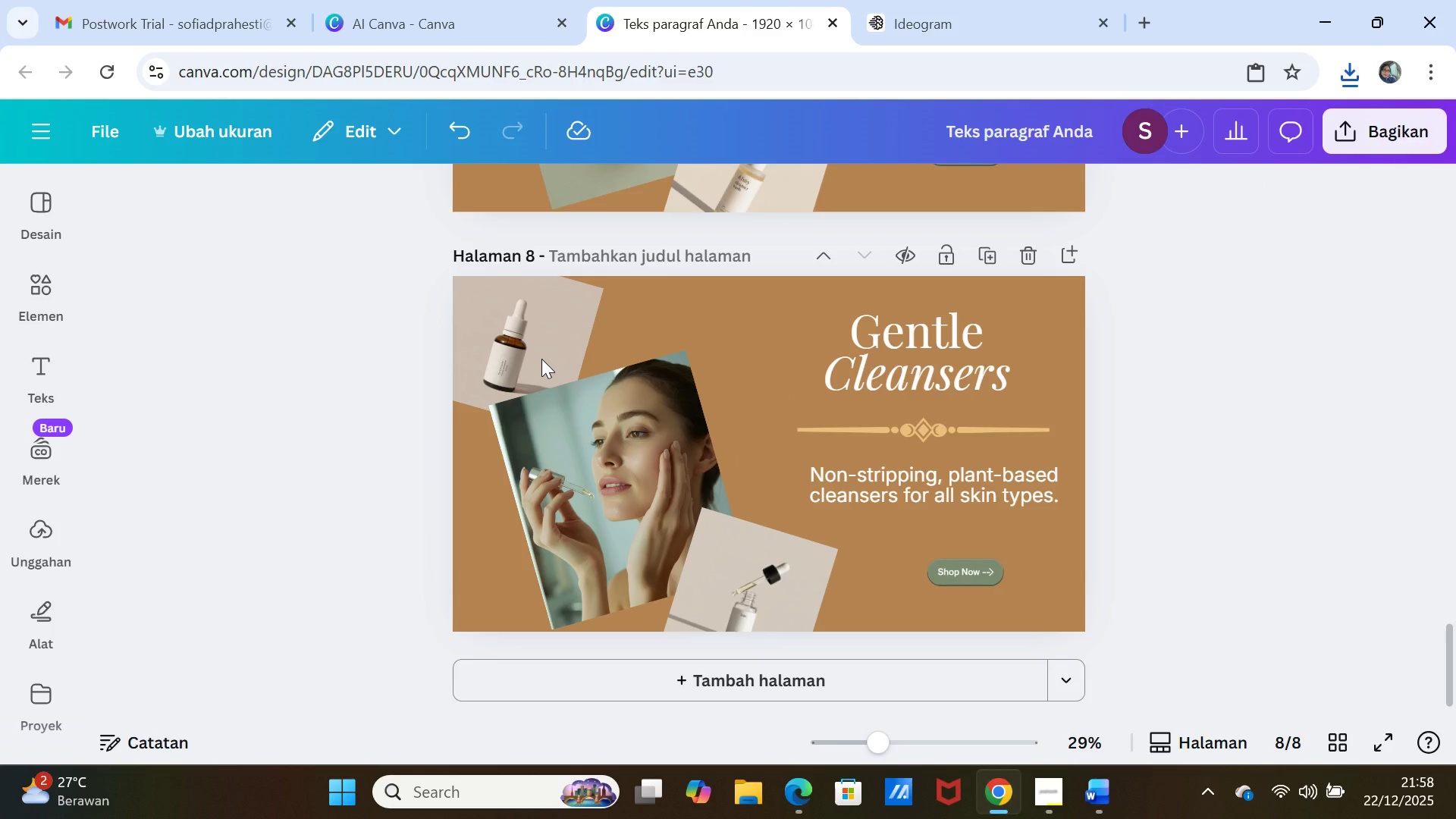 
left_click([541, 359])
 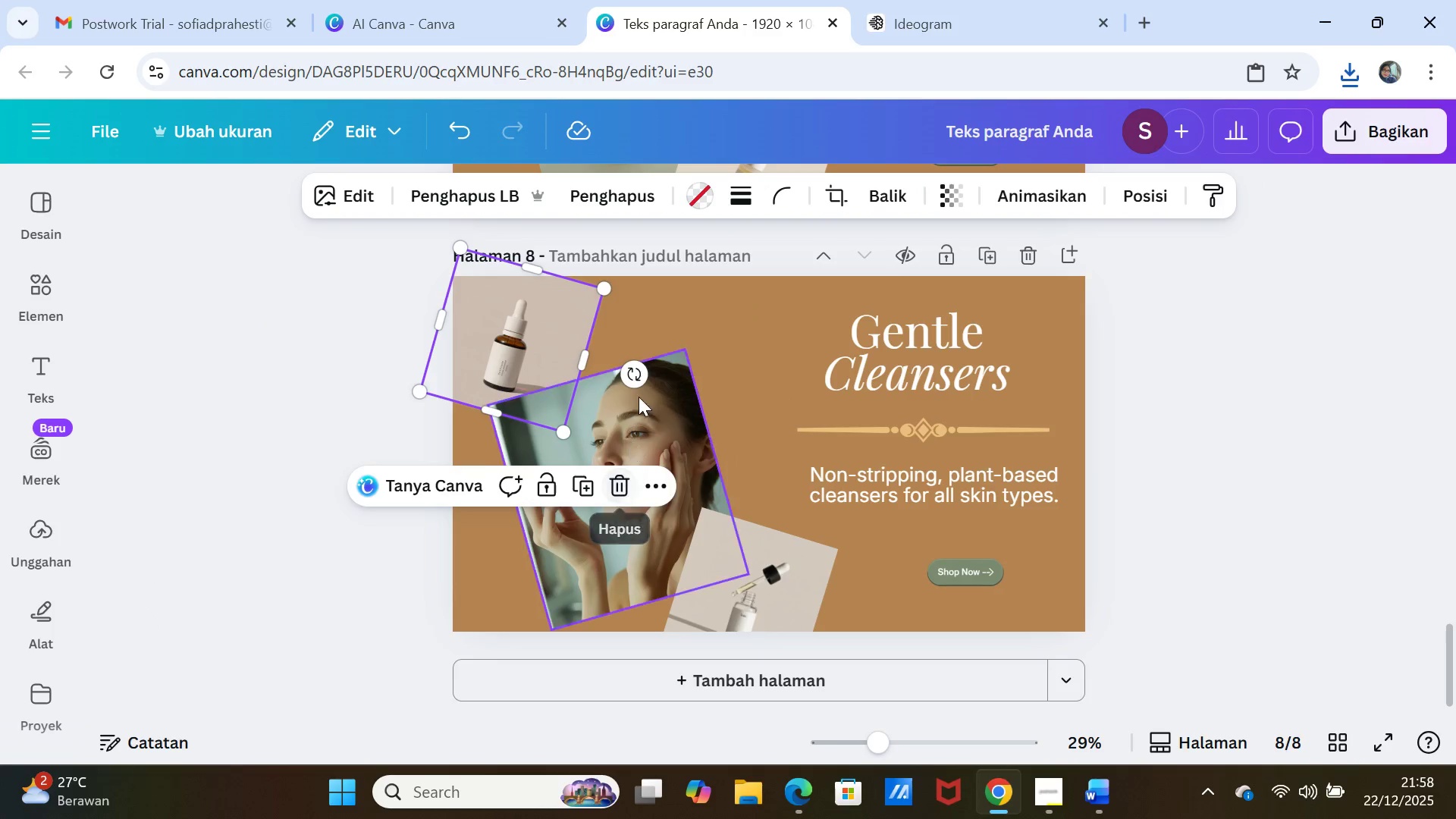 
left_click_drag(start_coordinate=[638, 376], to_coordinate=[657, 368])
 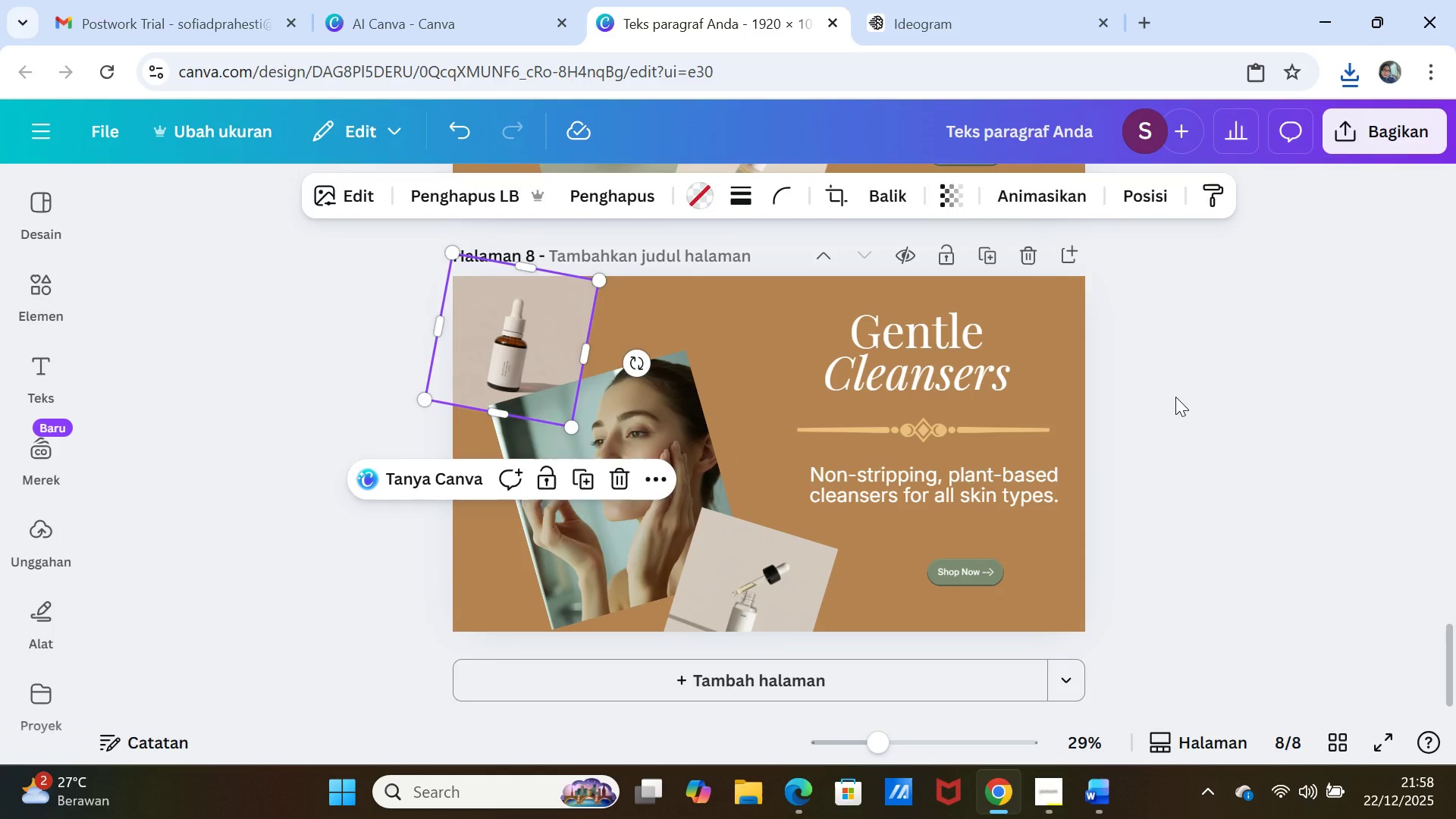 
left_click([1175, 397])
 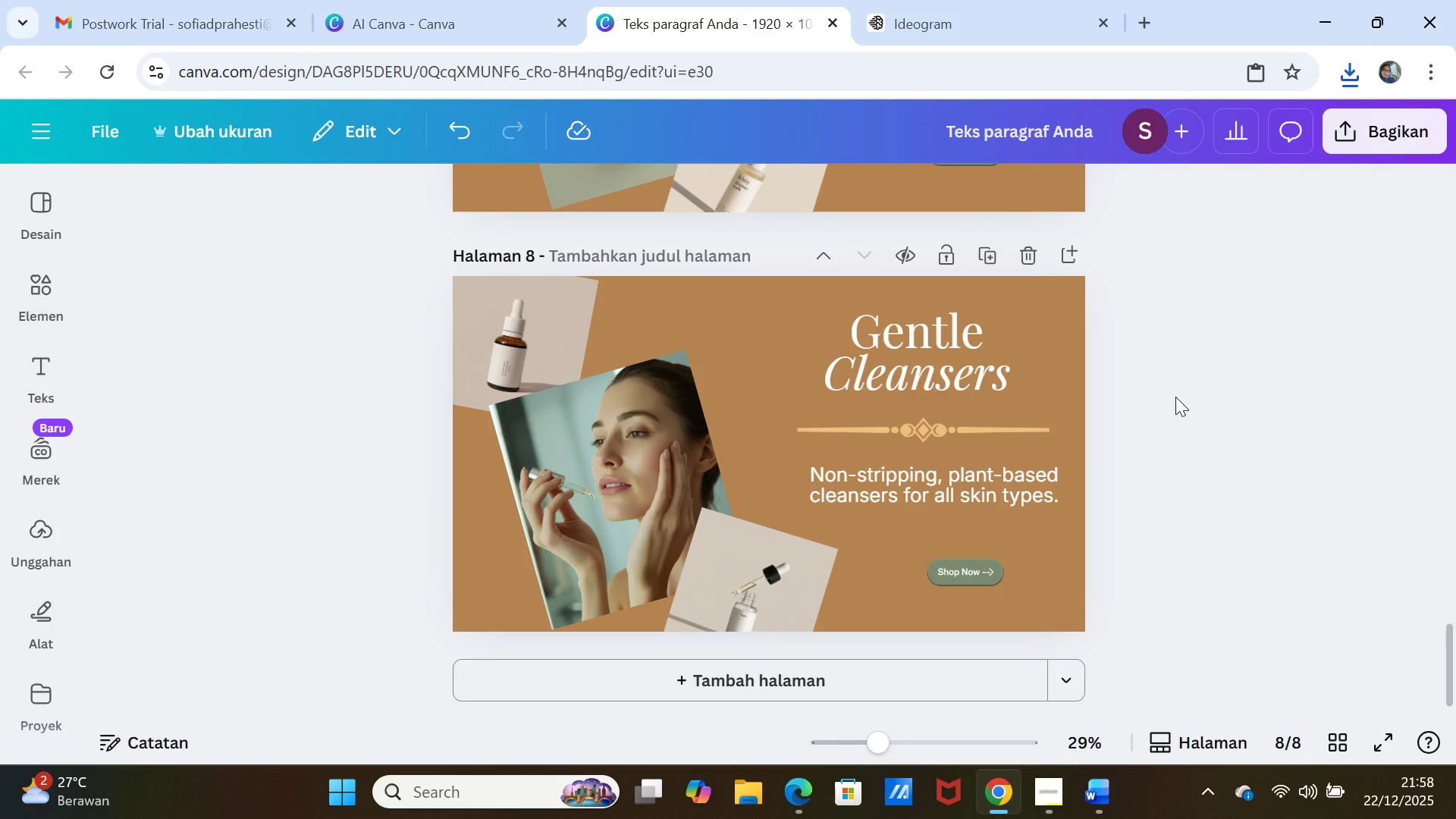 
scroll: coordinate [1175, 397], scroll_direction: up, amount: 3.0
 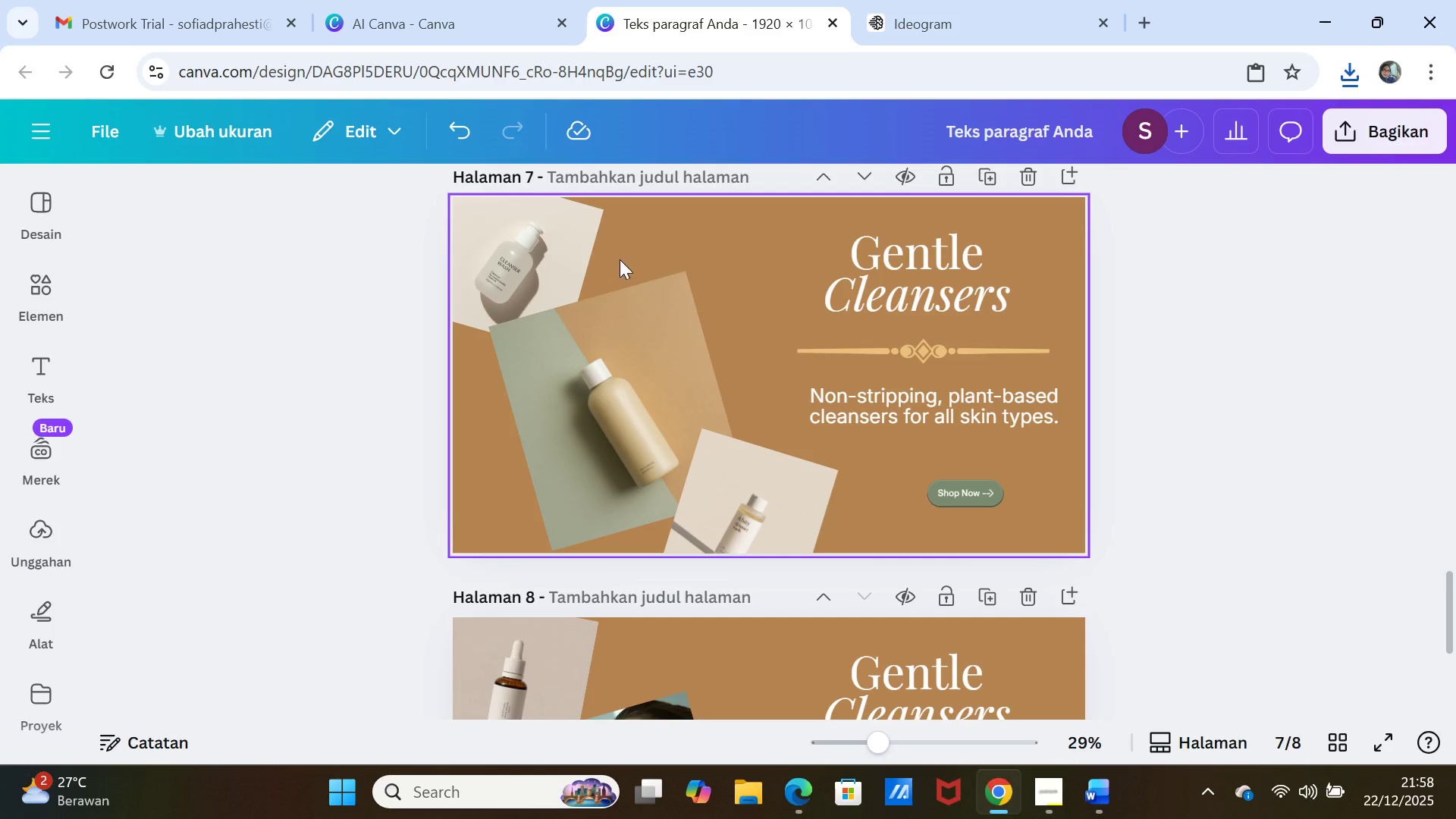 
left_click([557, 257])
 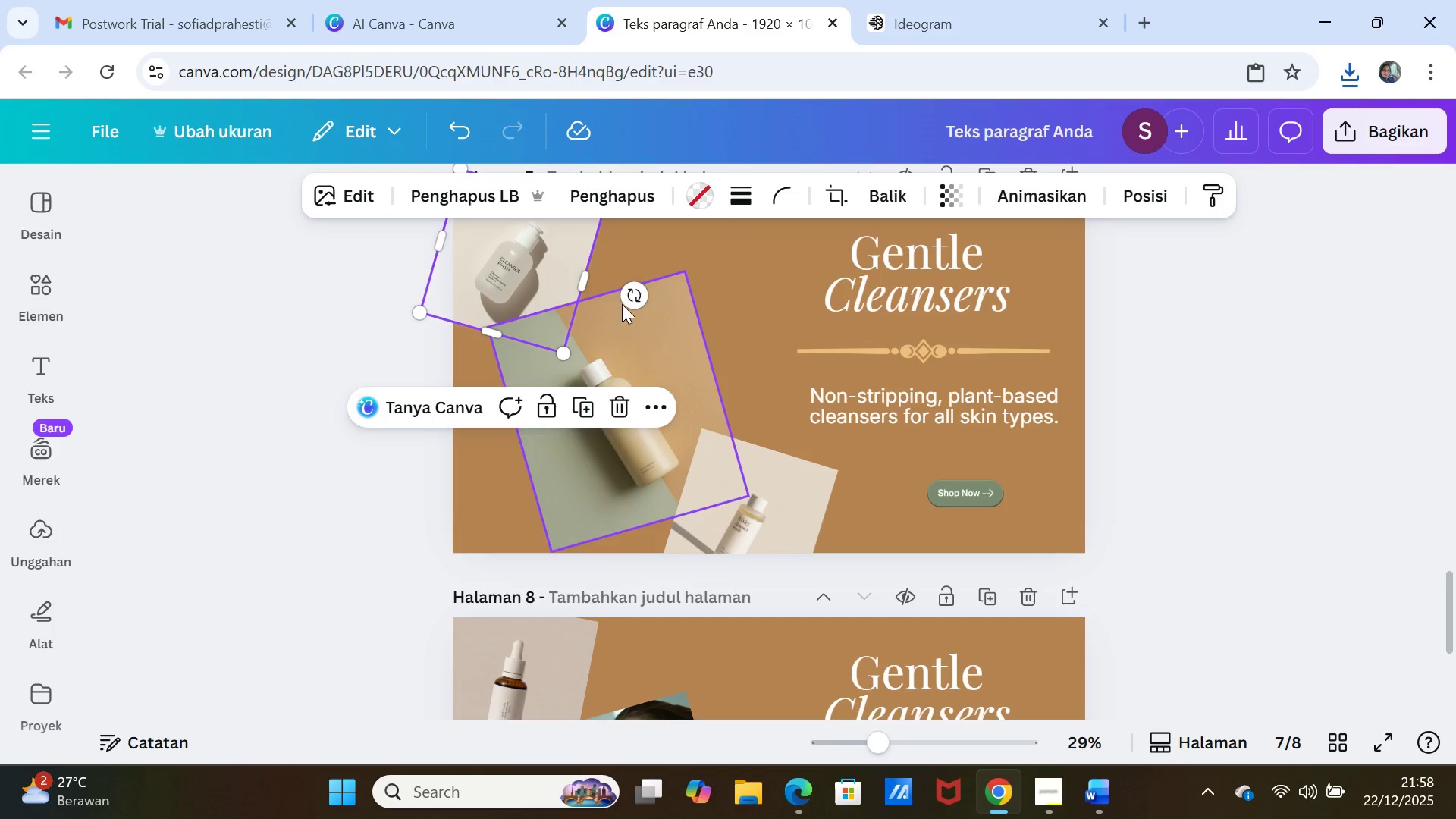 
left_click_drag(start_coordinate=[627, 295], to_coordinate=[670, 260])
 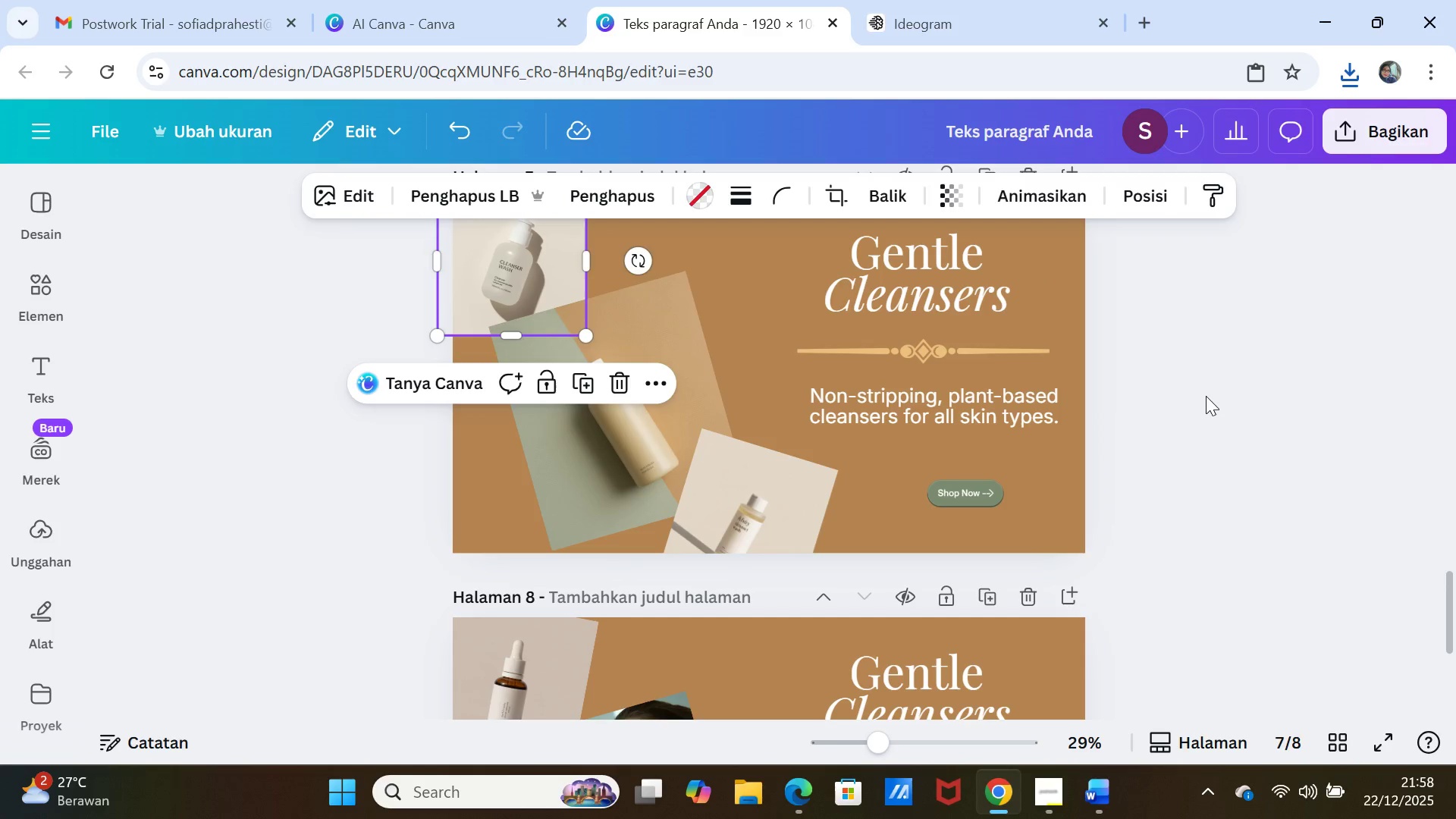 
left_click([1206, 396])
 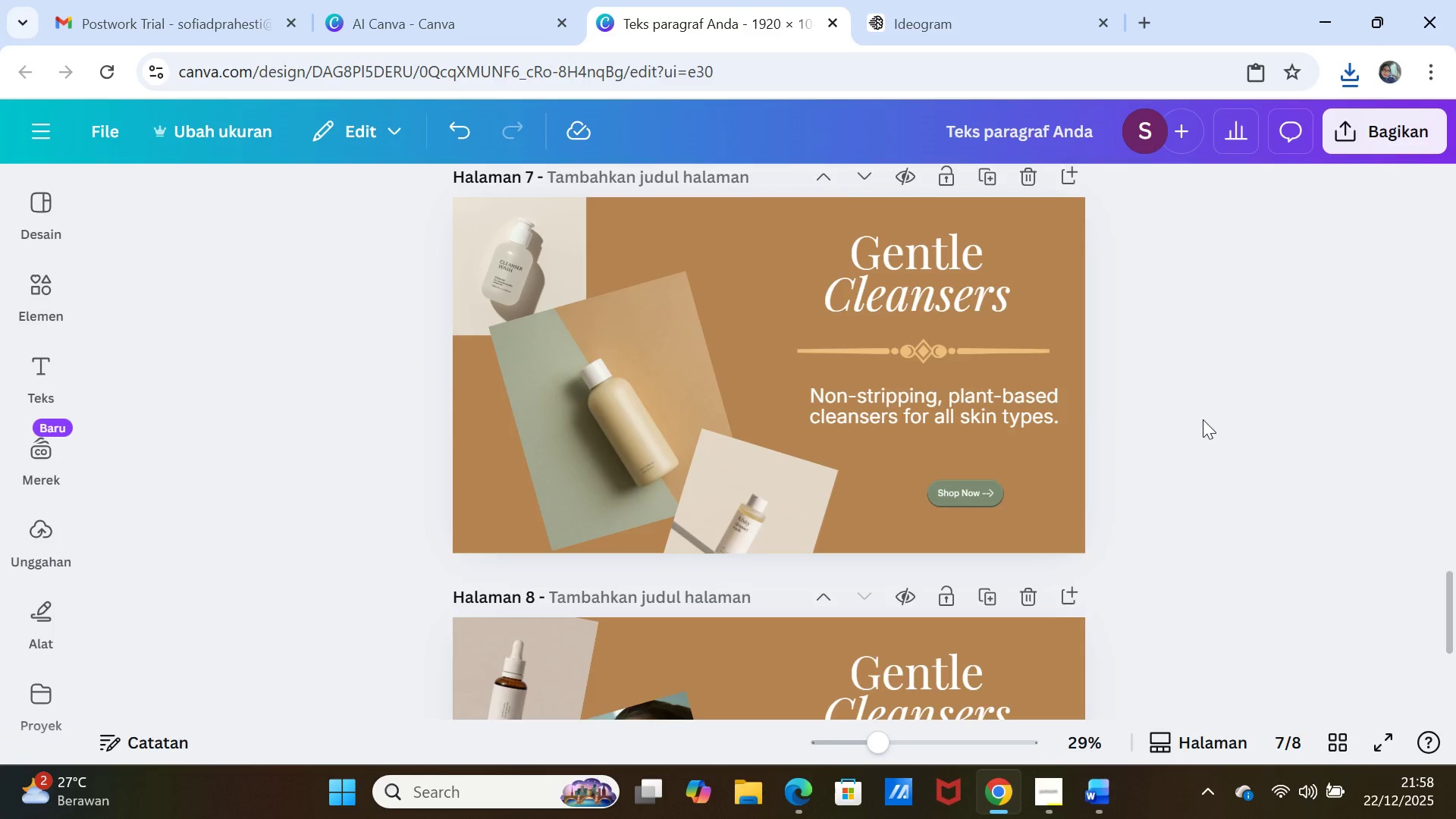 
scroll: coordinate [1203, 419], scroll_direction: up, amount: 1.0
 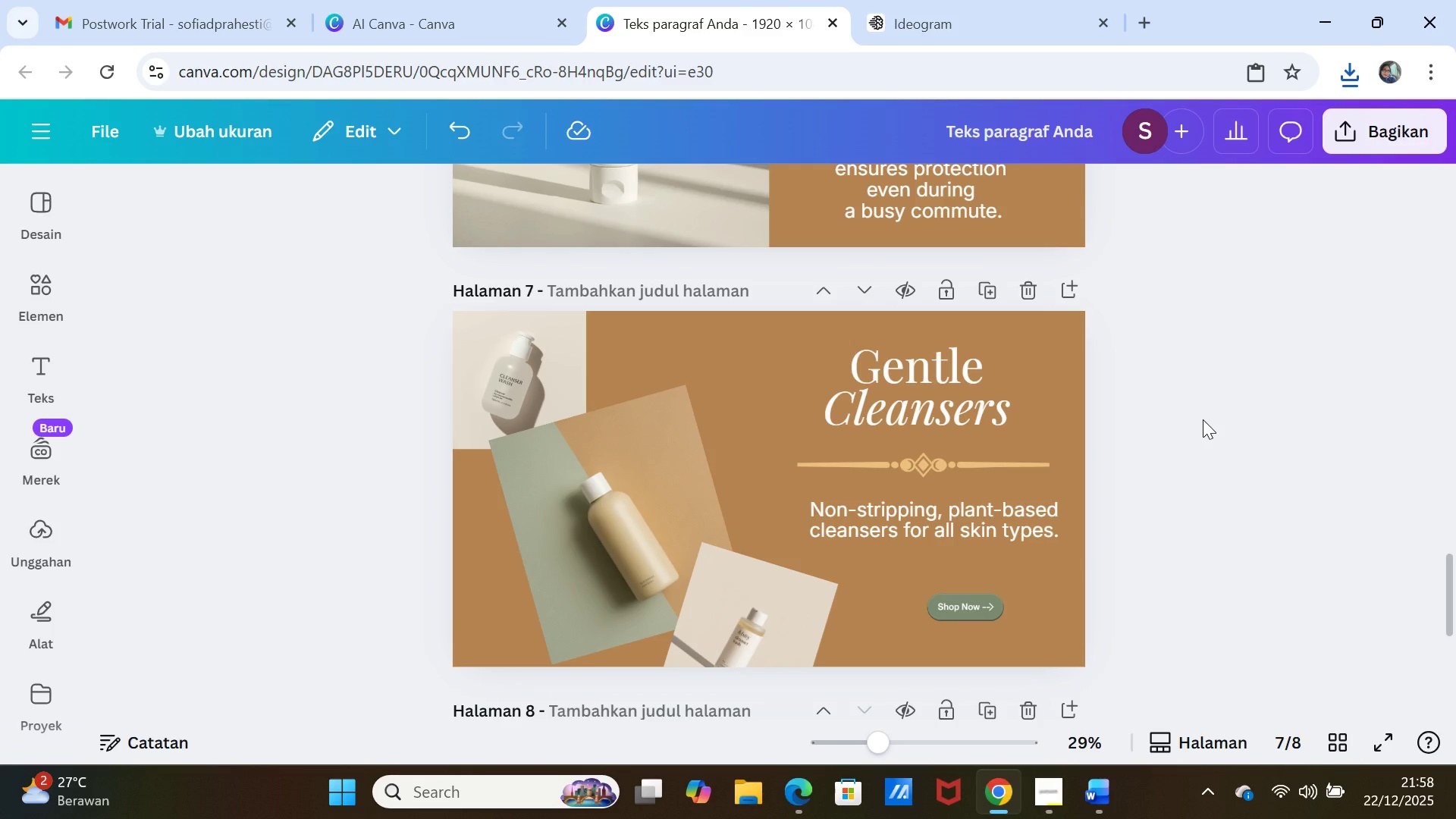 
scroll: coordinate [1203, 419], scroll_direction: down, amount: 3.0
 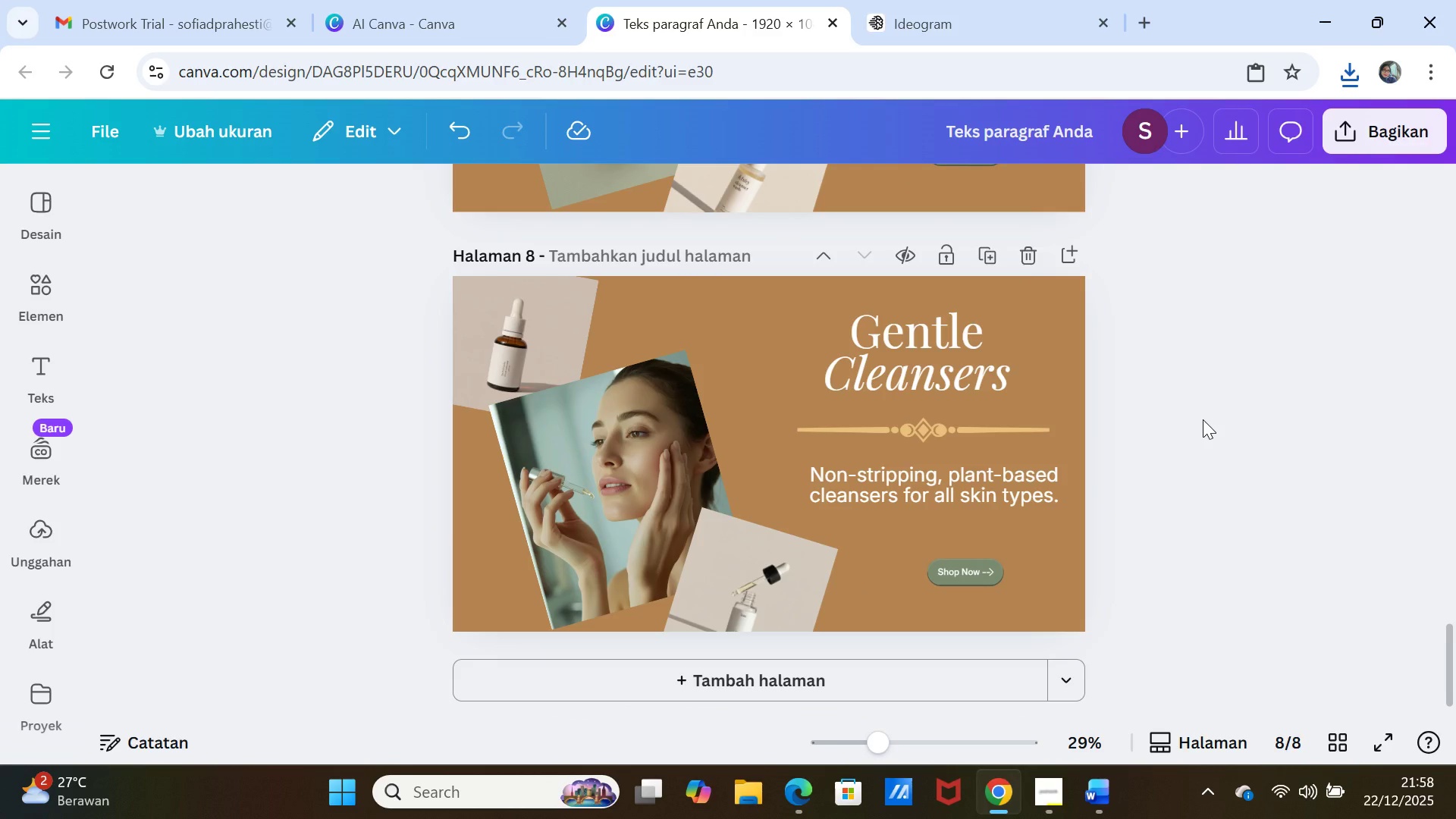 
scroll: coordinate [1203, 419], scroll_direction: up, amount: 4.0
 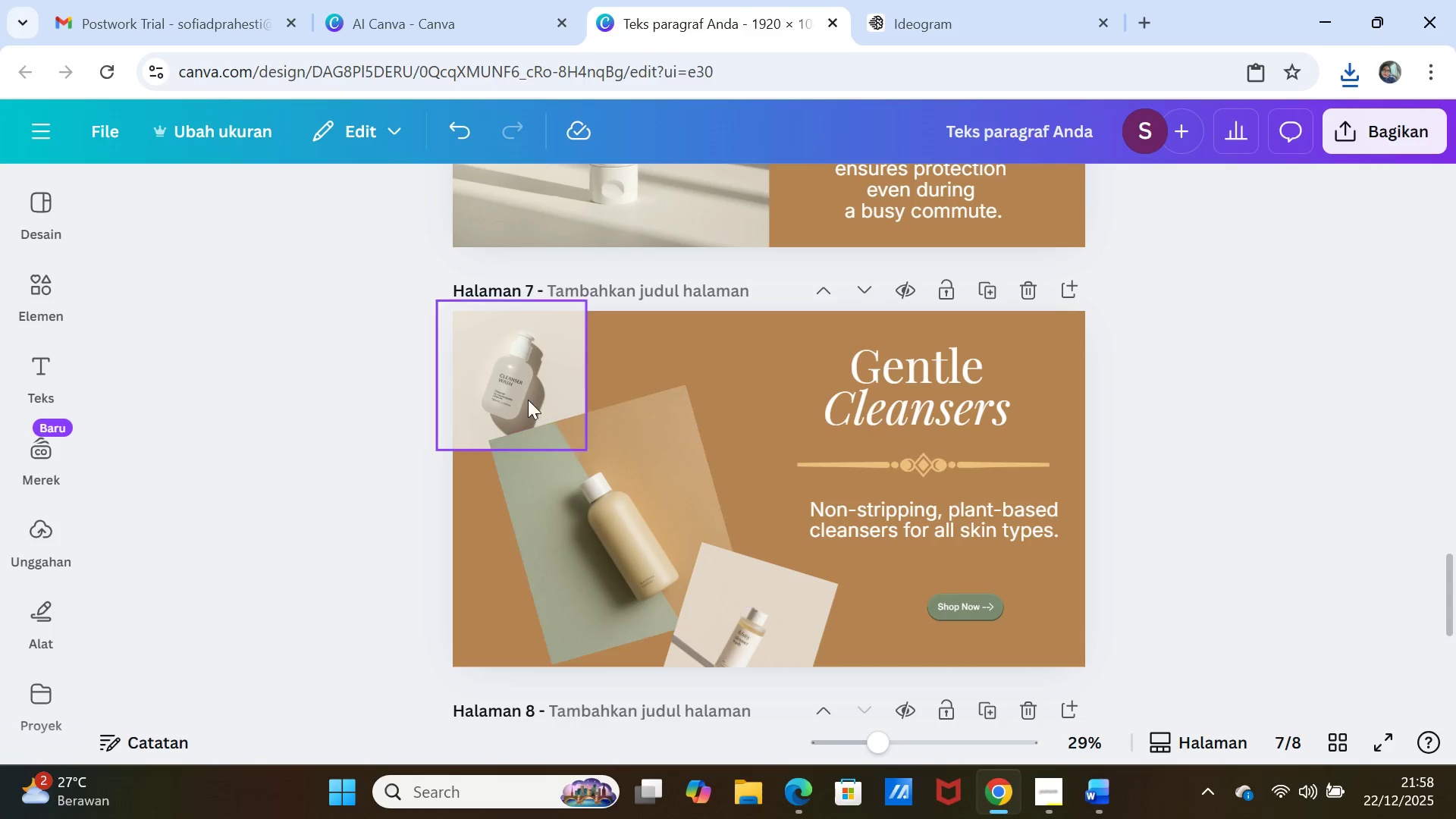 
left_click([521, 396])
 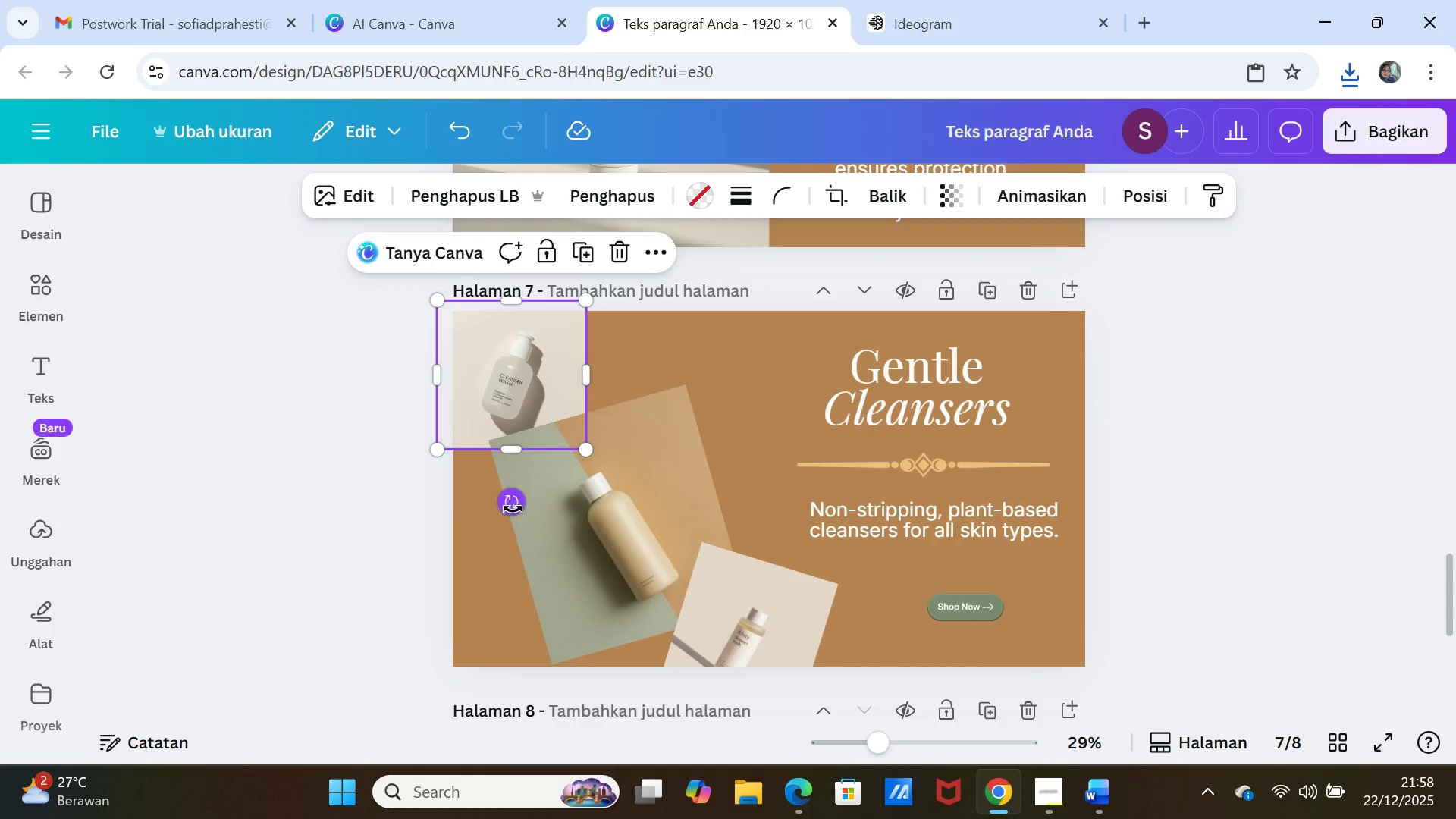 
left_click_drag(start_coordinate=[513, 509], to_coordinate=[482, 496])
 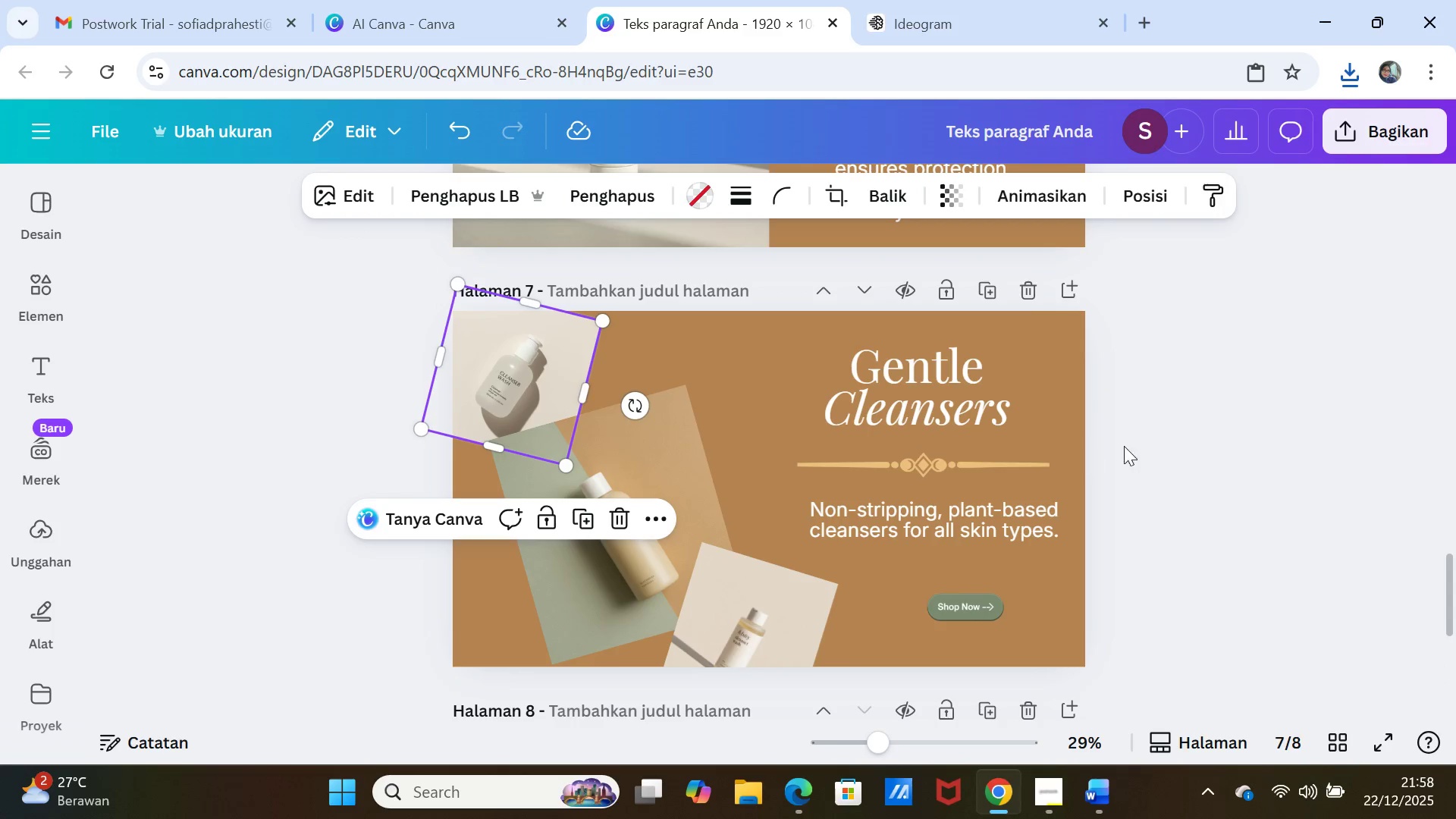 
left_click([1153, 446])
 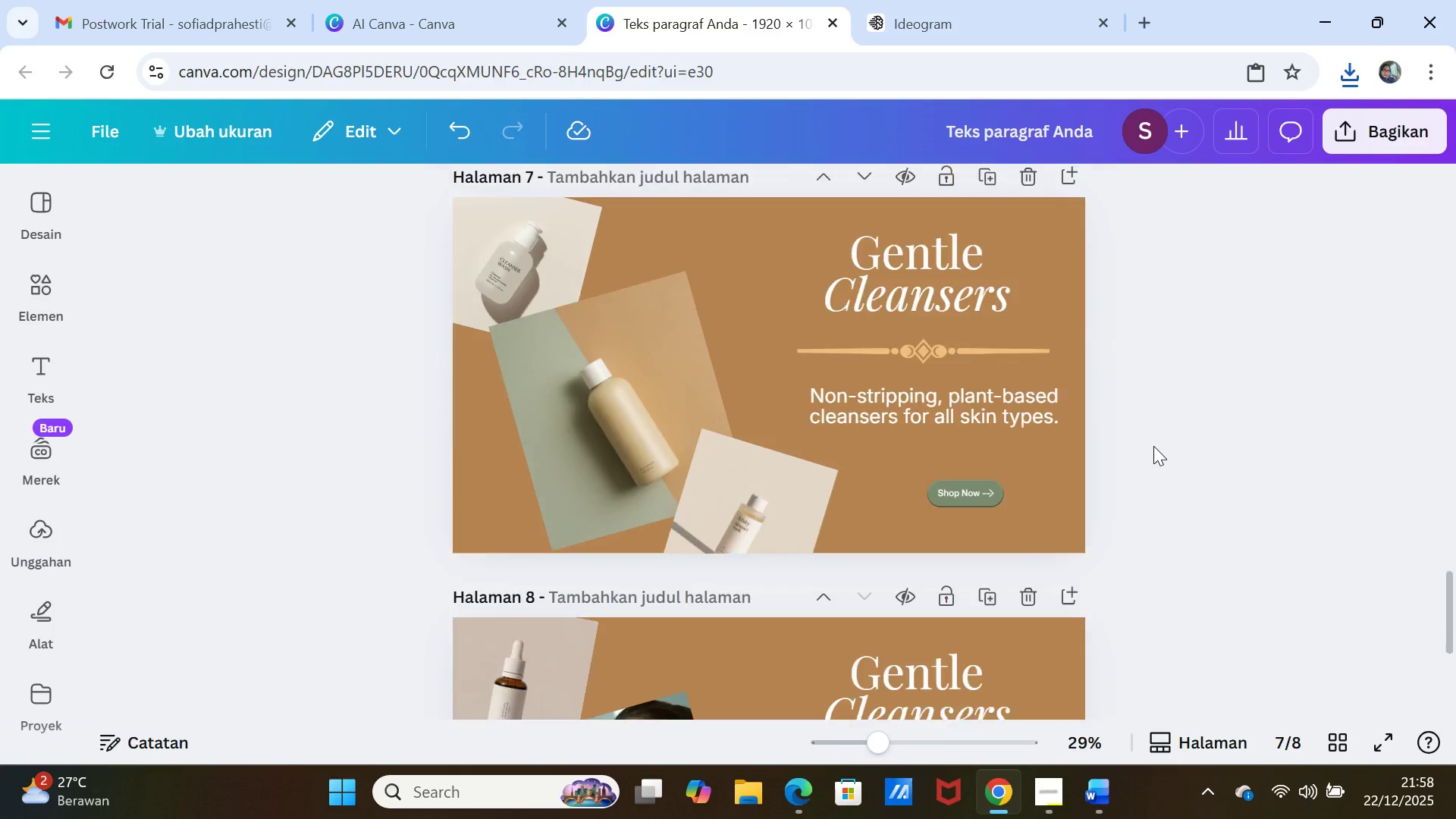 
scroll: coordinate [1154, 446], scroll_direction: down, amount: 5.0
 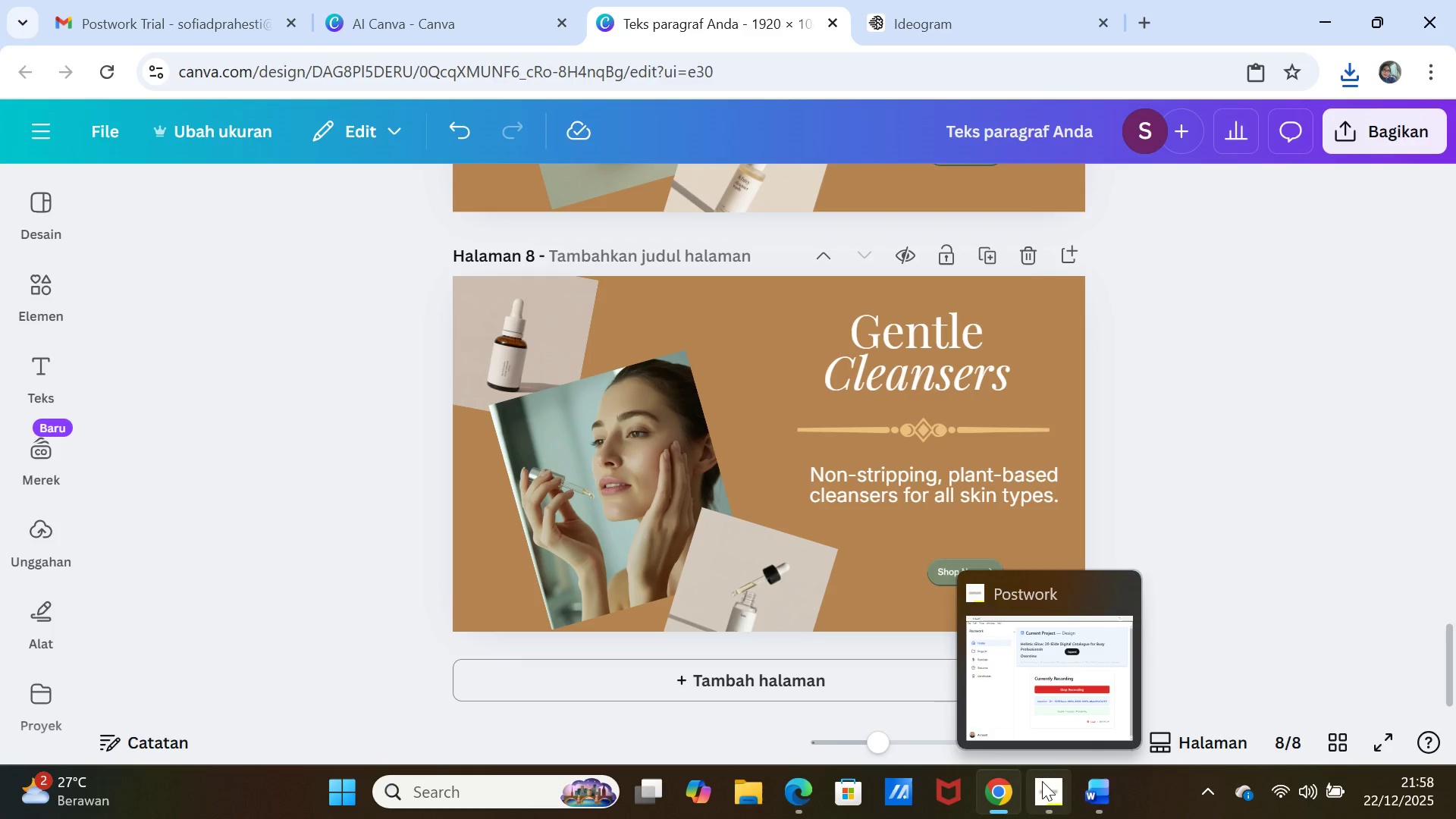 
wait(6.97)
 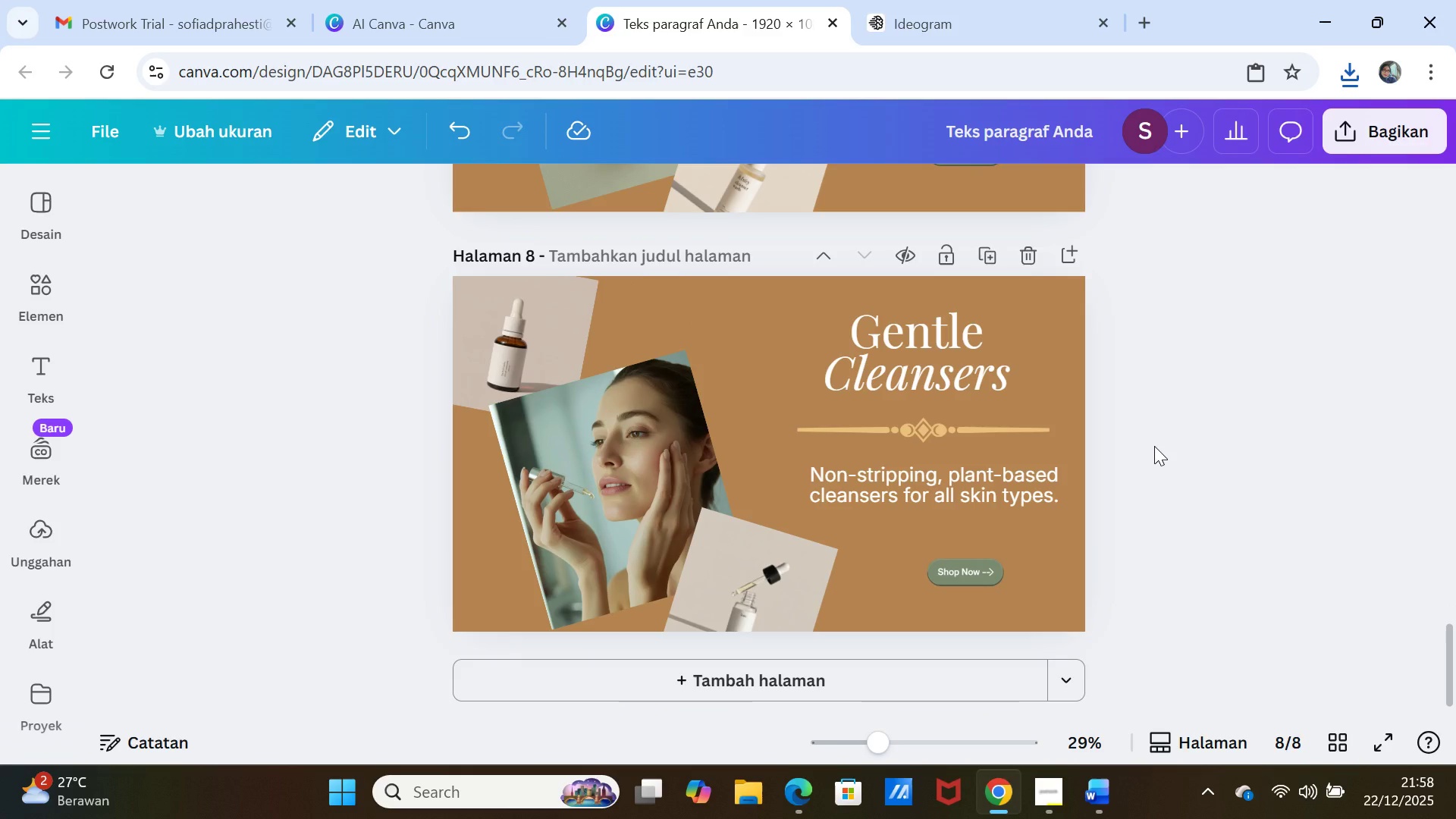 
left_click([1099, 799])
 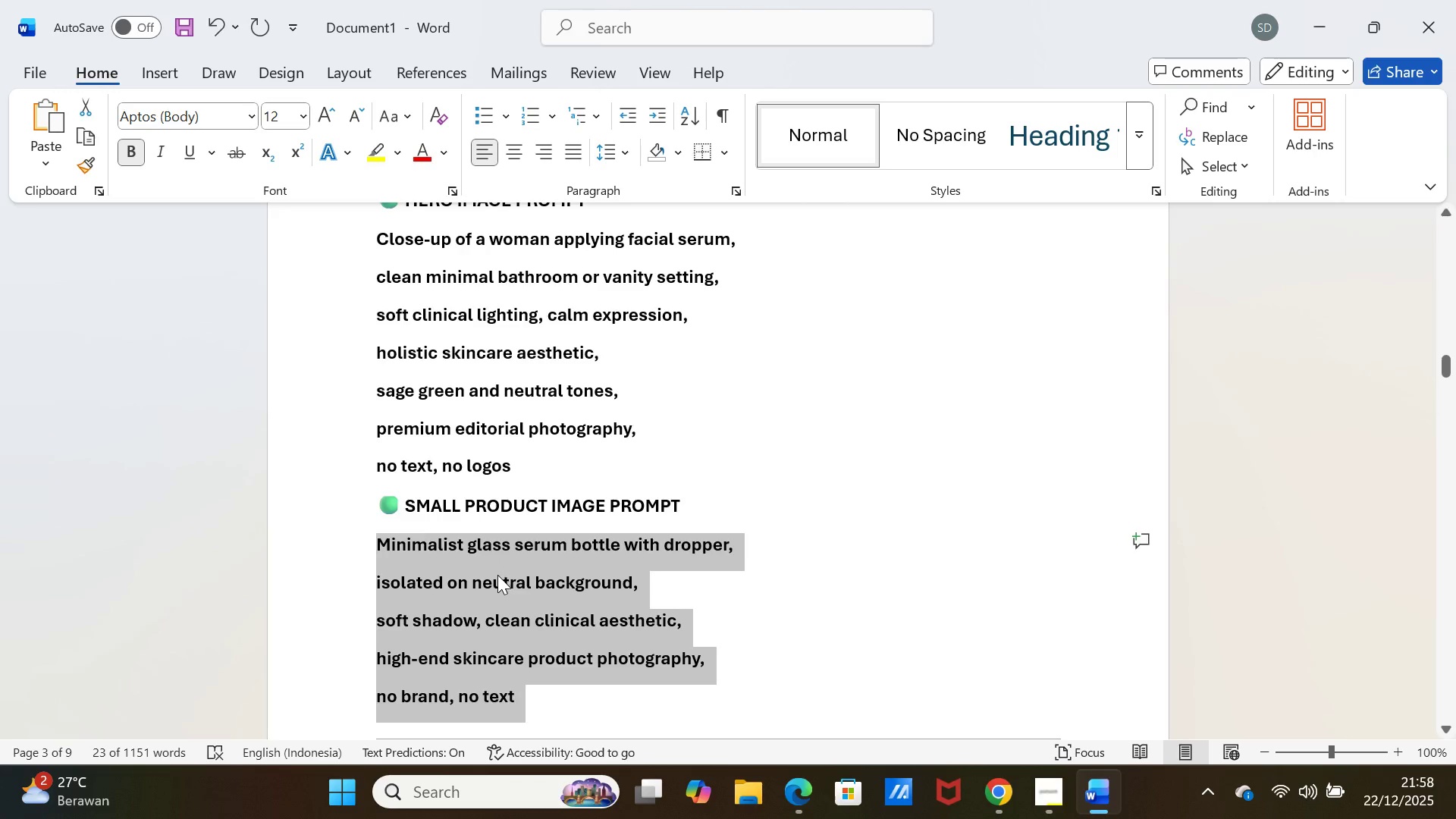 
scroll: coordinate [447, 493], scroll_direction: up, amount: 8.0
 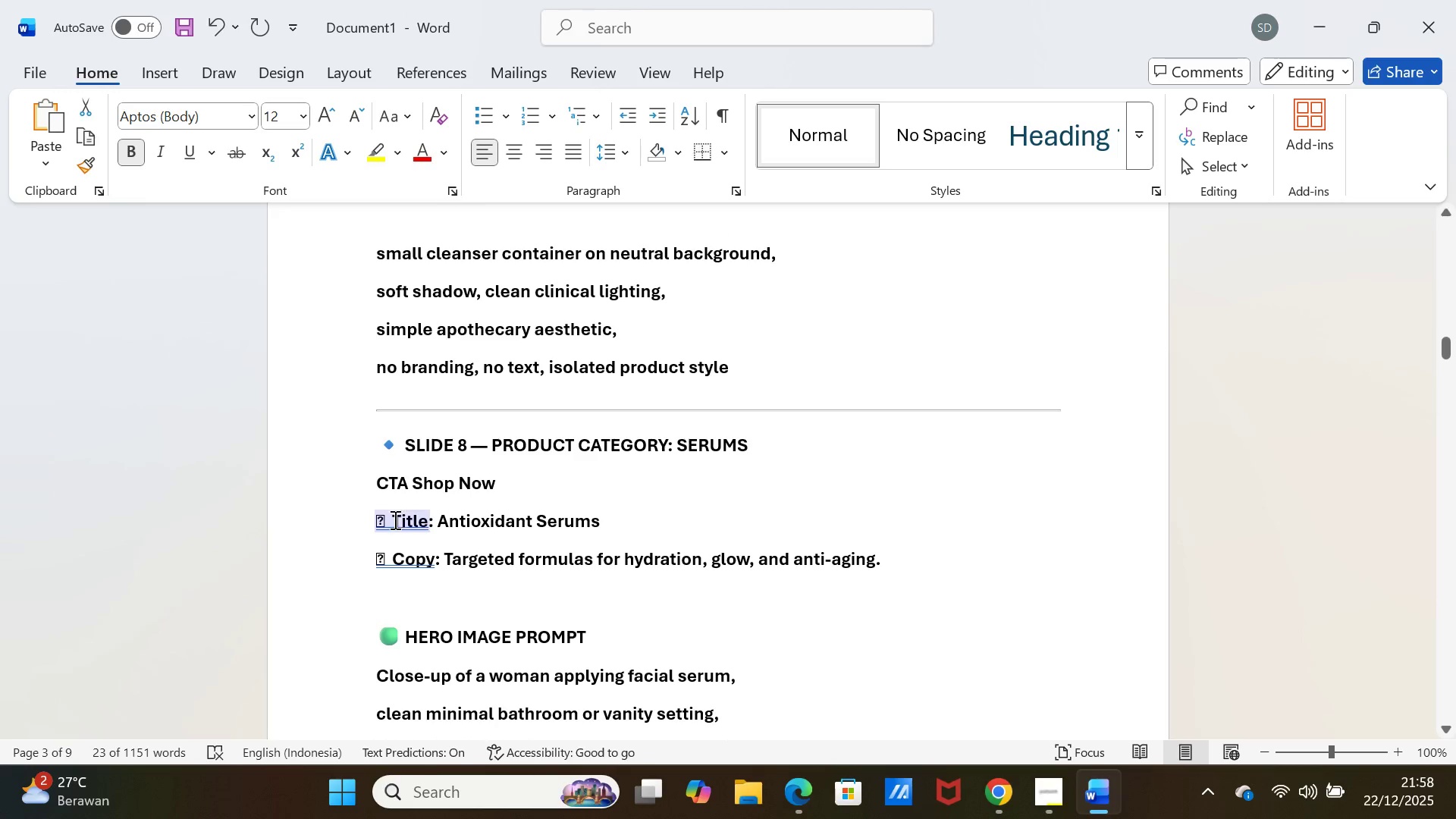 
left_click([394, 519])
 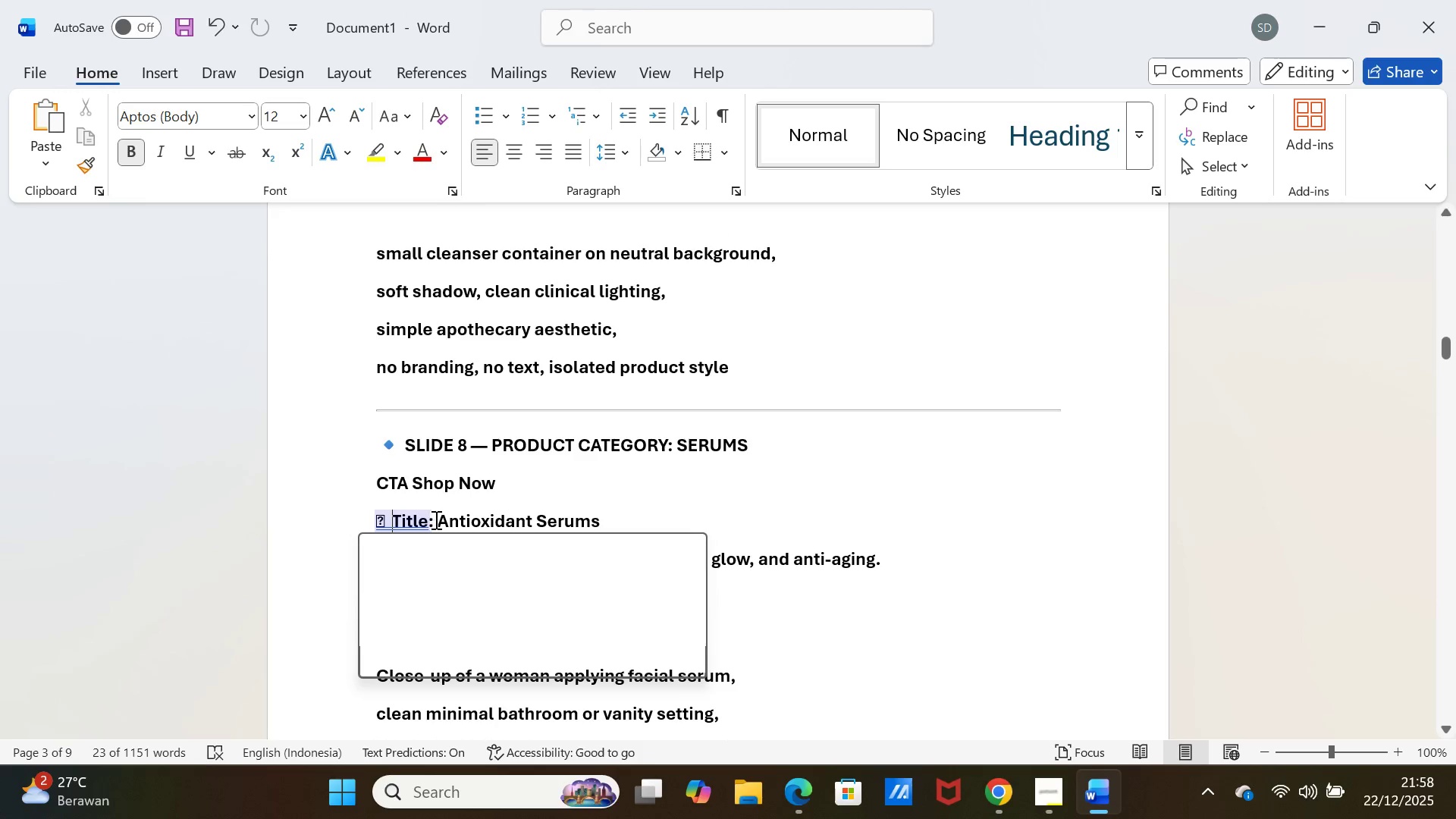 
left_click_drag(start_coordinate=[435, 519], to_coordinate=[604, 520])
 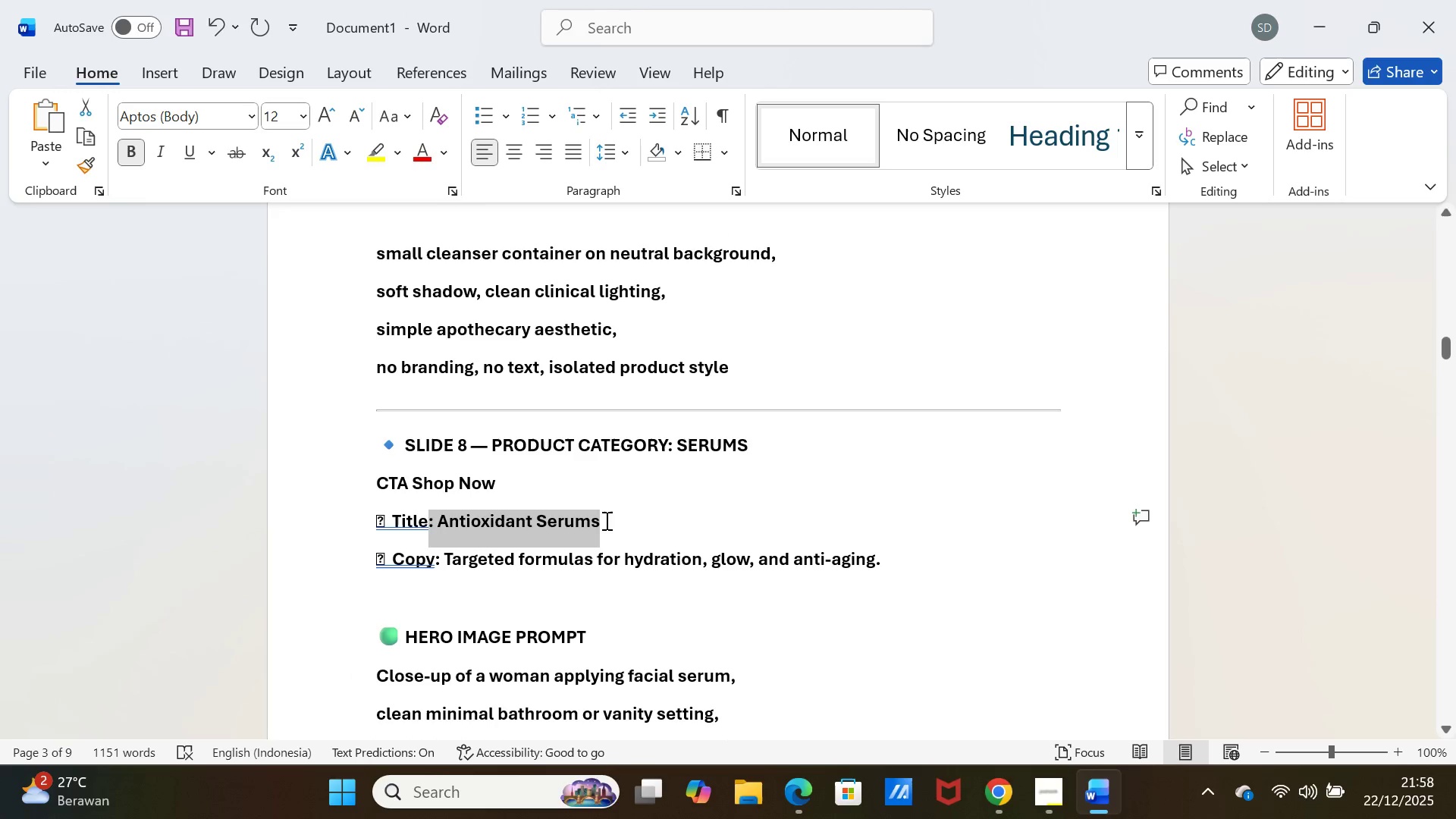 
left_click_drag(start_coordinate=[605, 520], to_coordinate=[446, 510])
 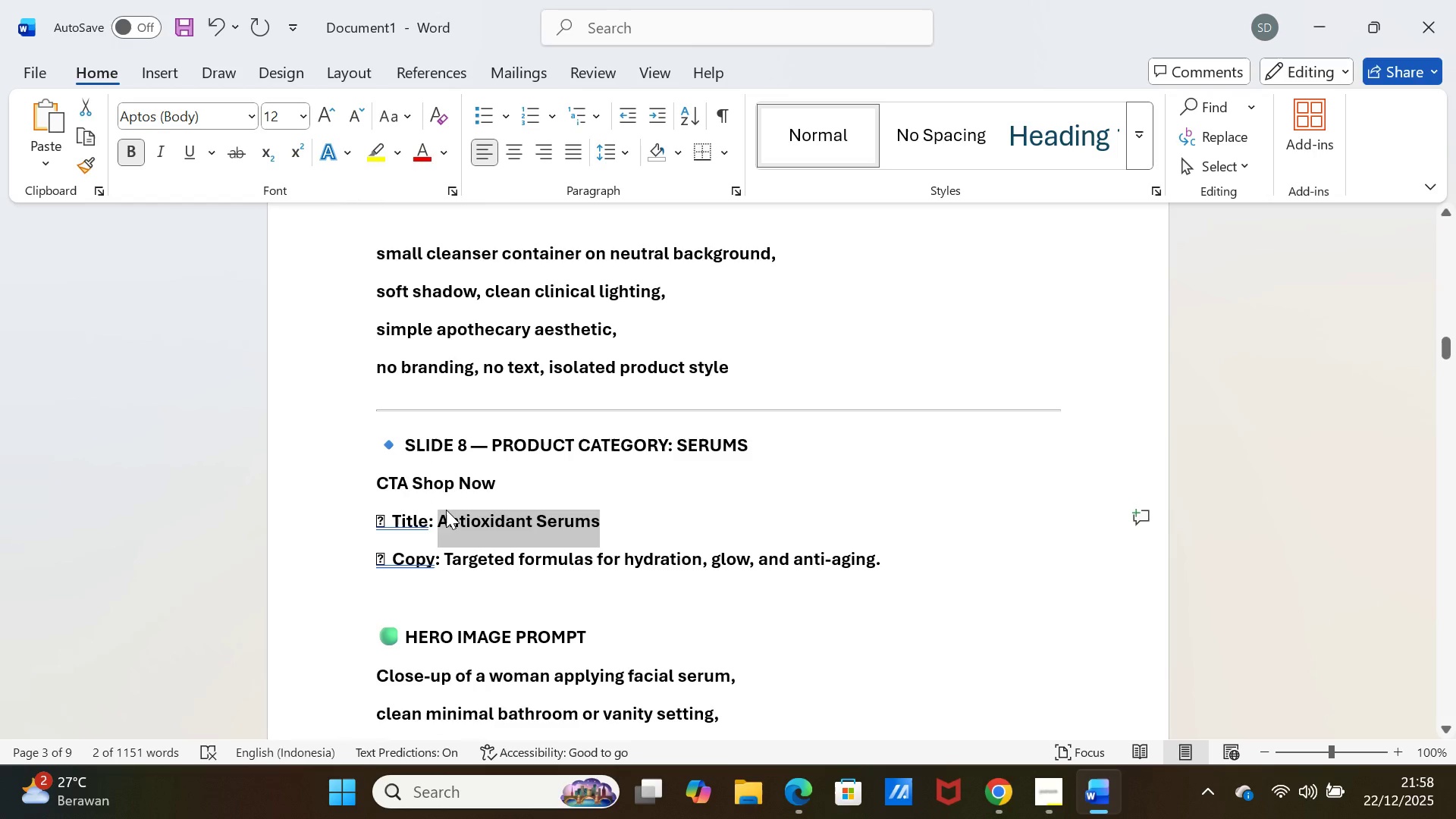 
key(Control+C)
 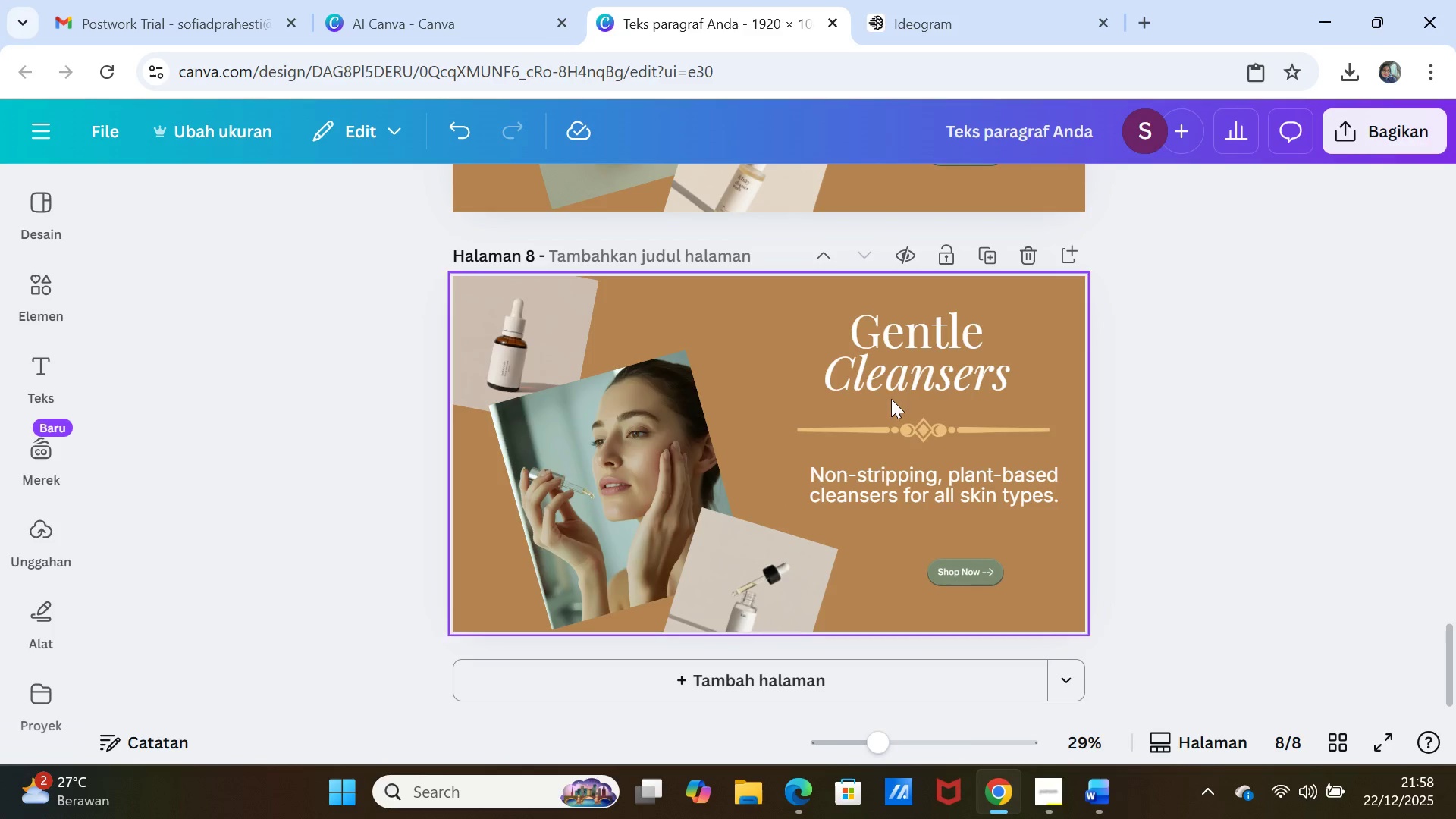 
double_click([896, 359])
 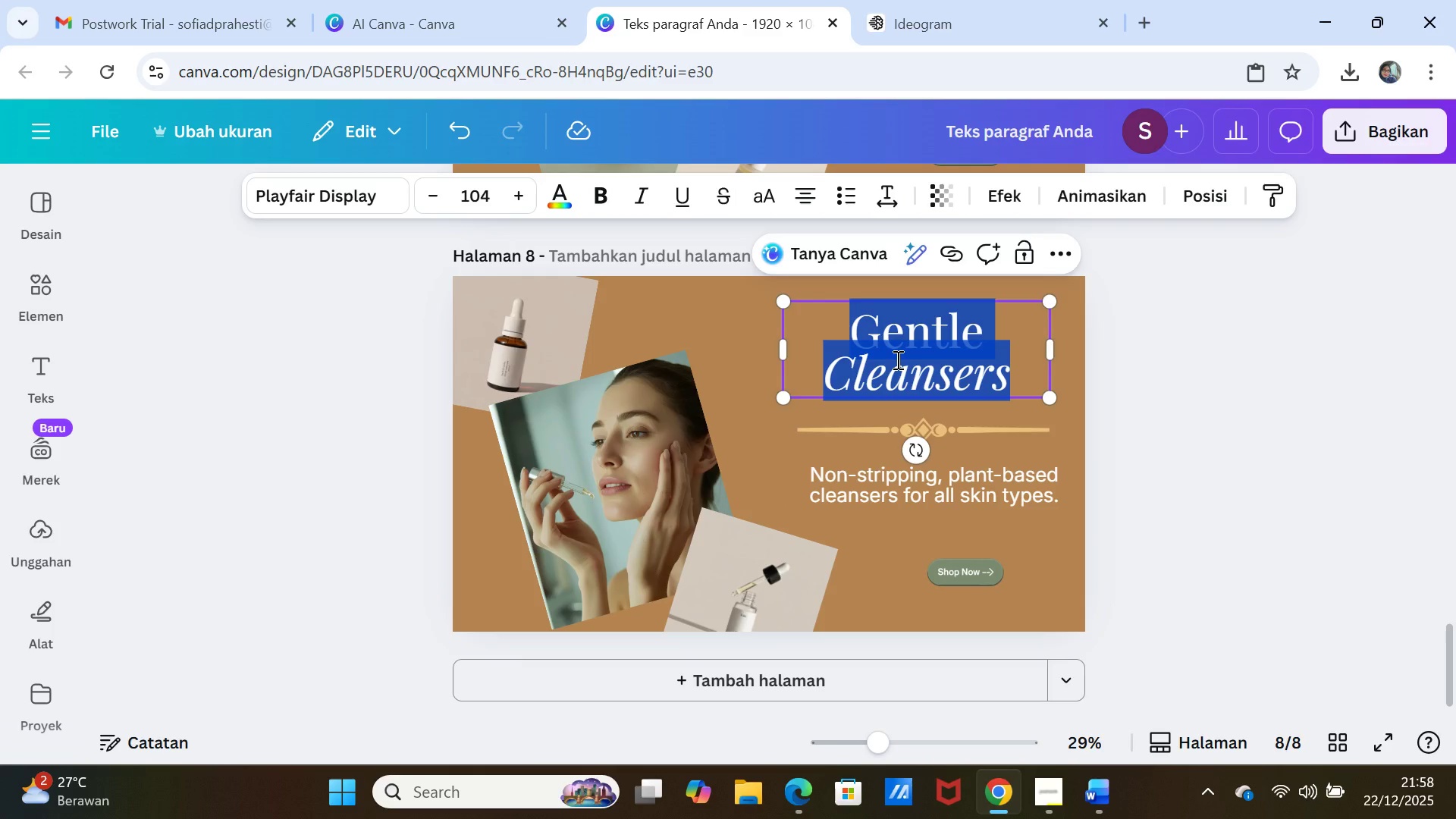 
key(Control+V)
 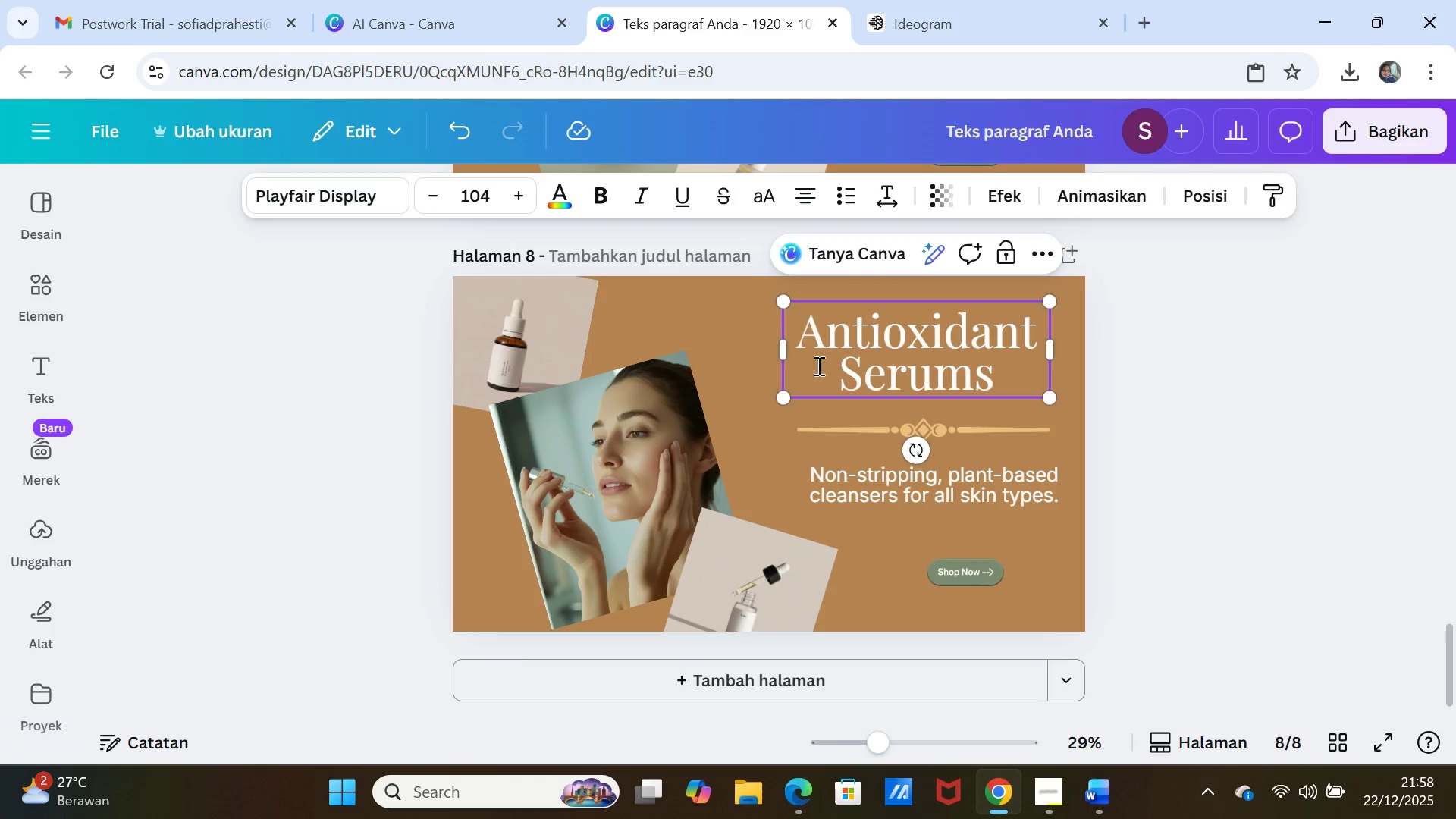 
left_click_drag(start_coordinate=[838, 374], to_coordinate=[1009, 373])
 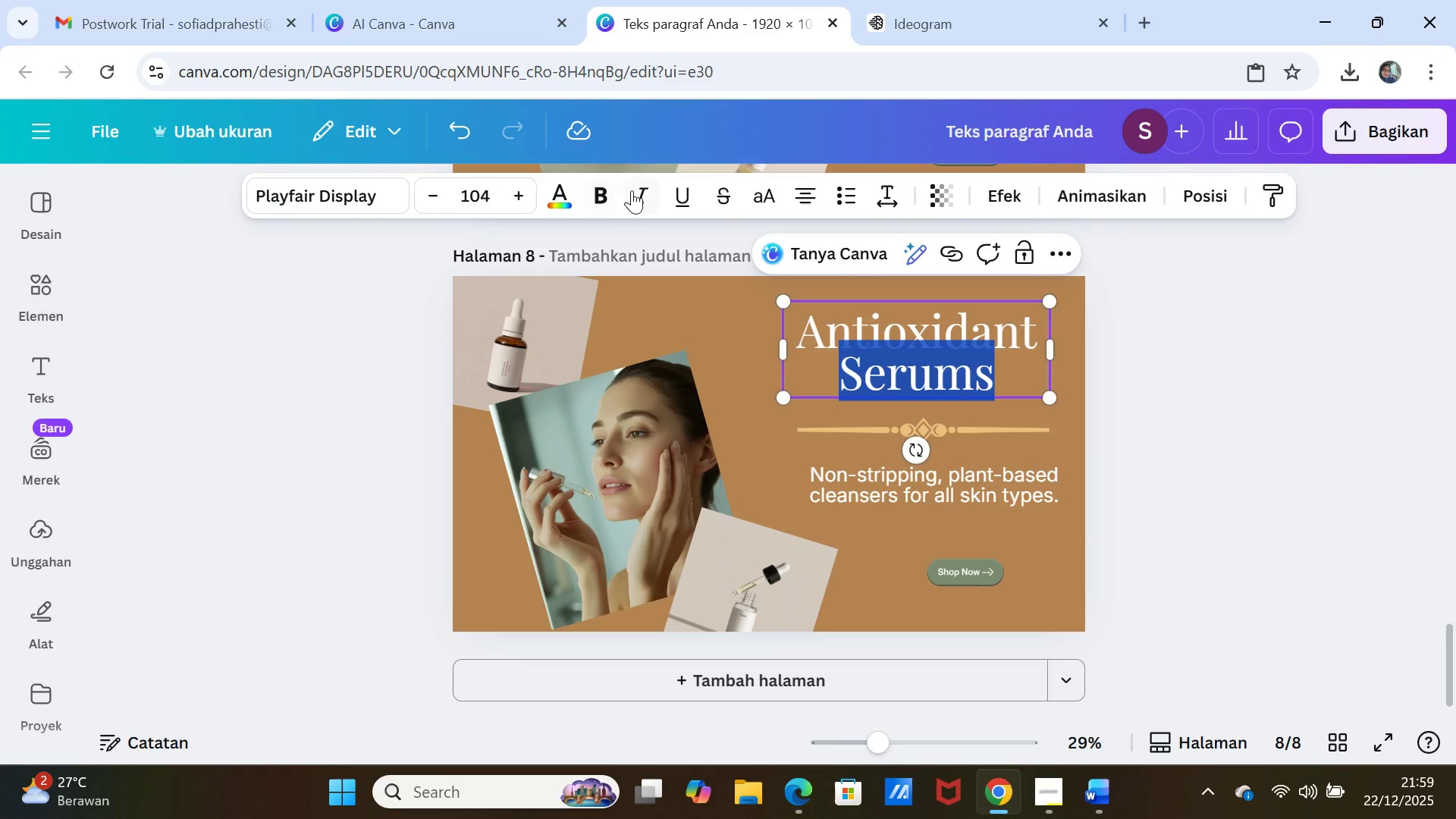 
left_click([634, 190])
 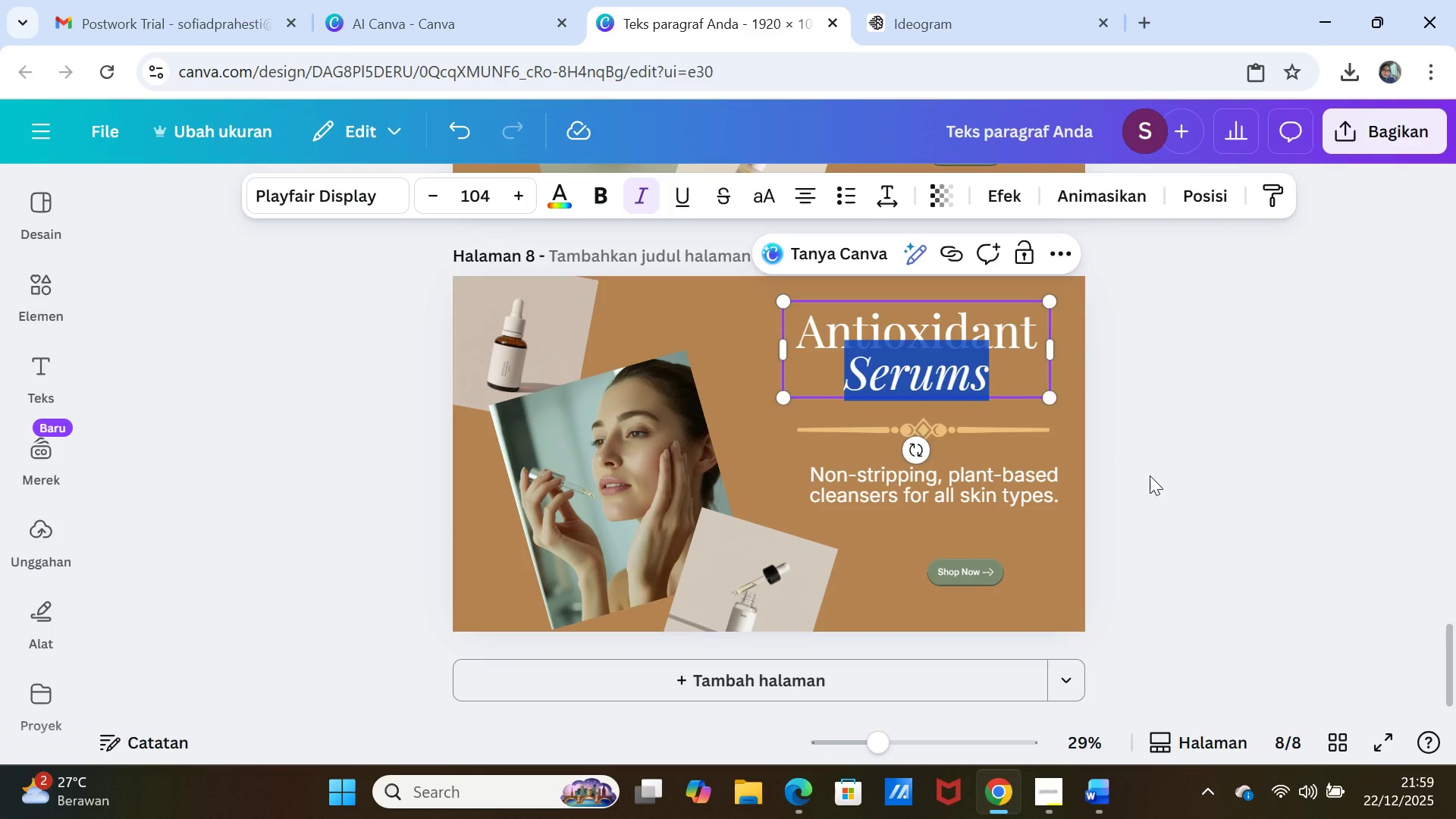 
left_click([1159, 486])
 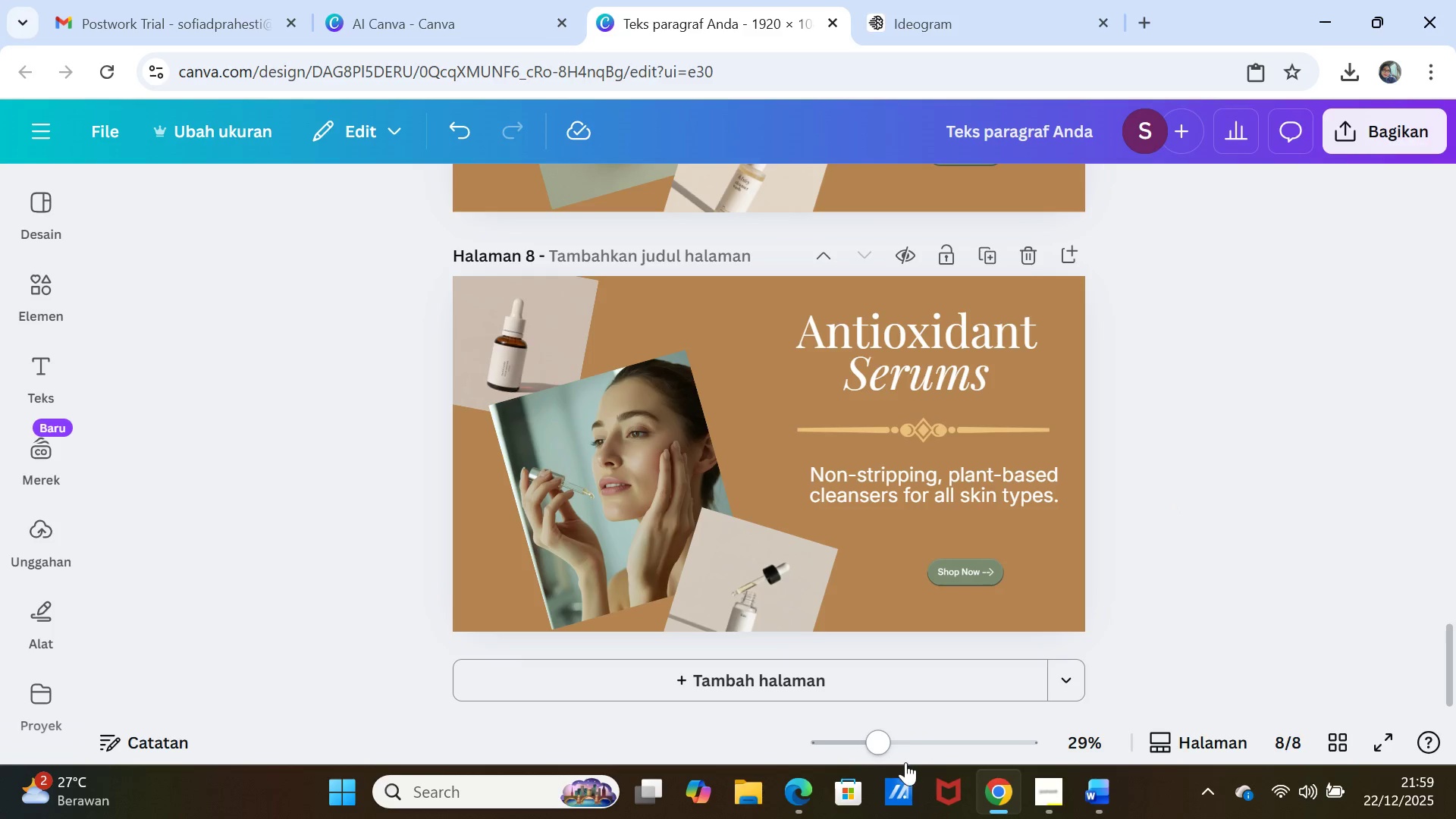 
wait(5.75)
 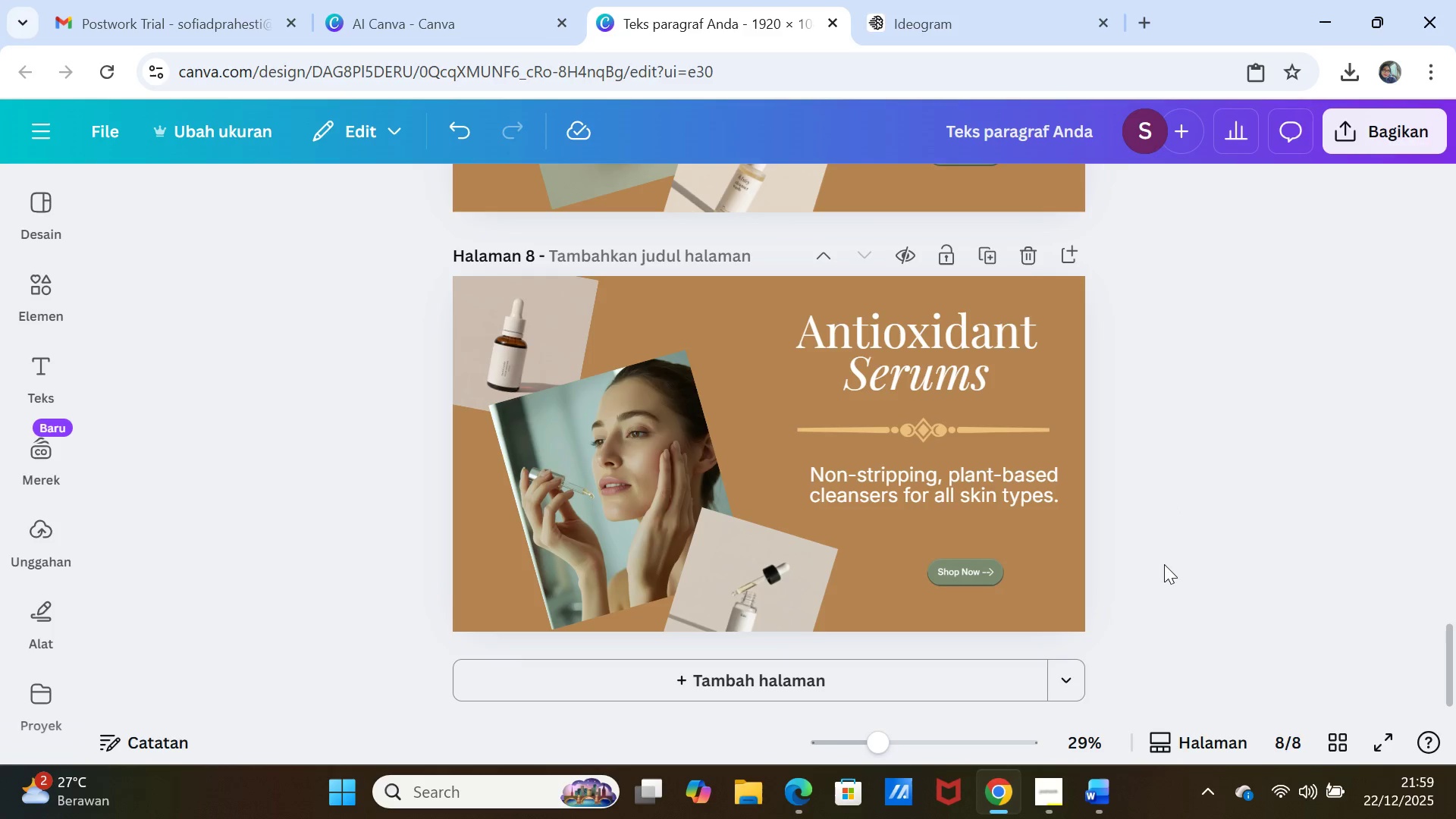 
left_click([1094, 789])
 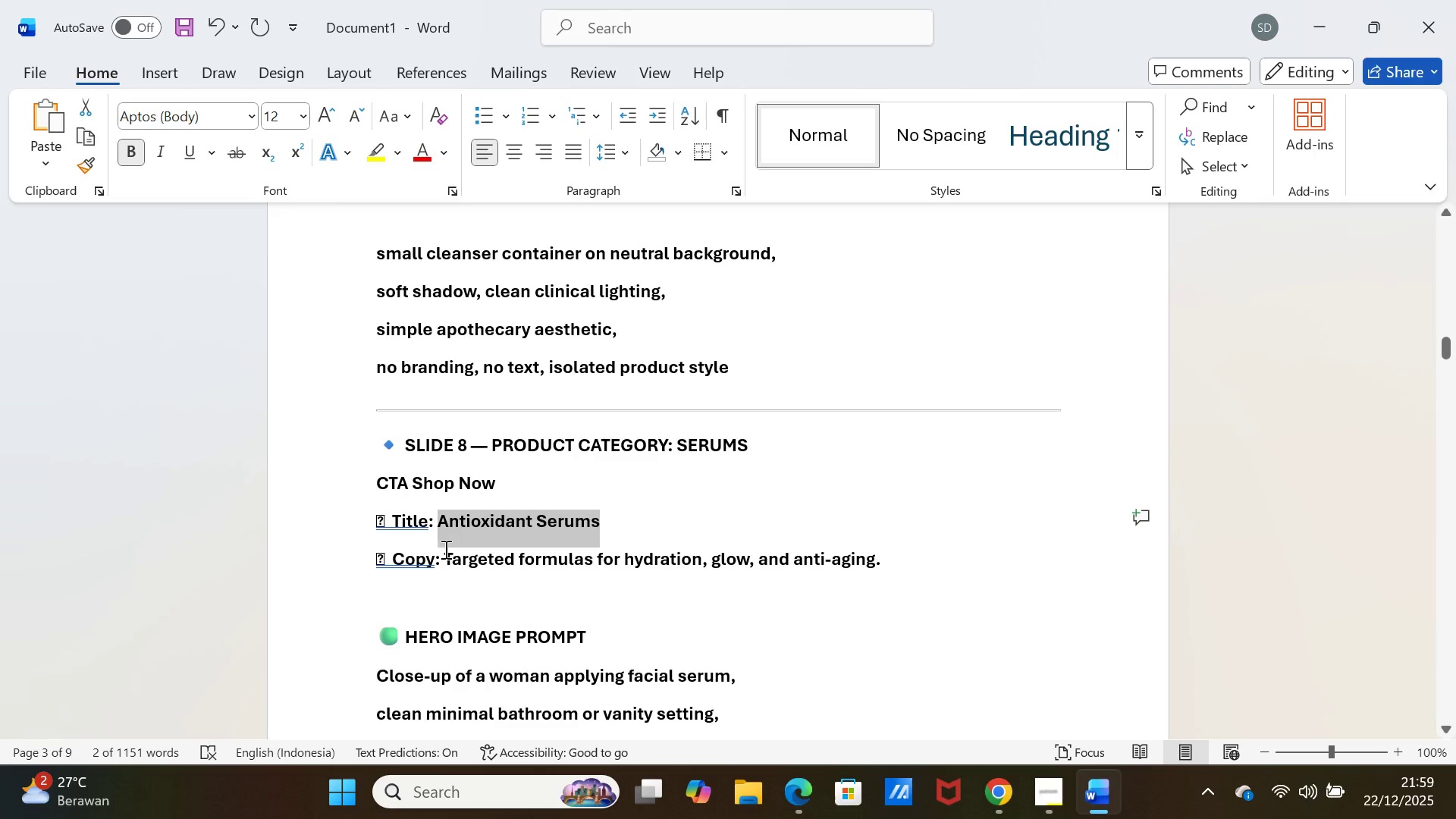 
left_click_drag(start_coordinate=[444, 549], to_coordinate=[886, 557])
 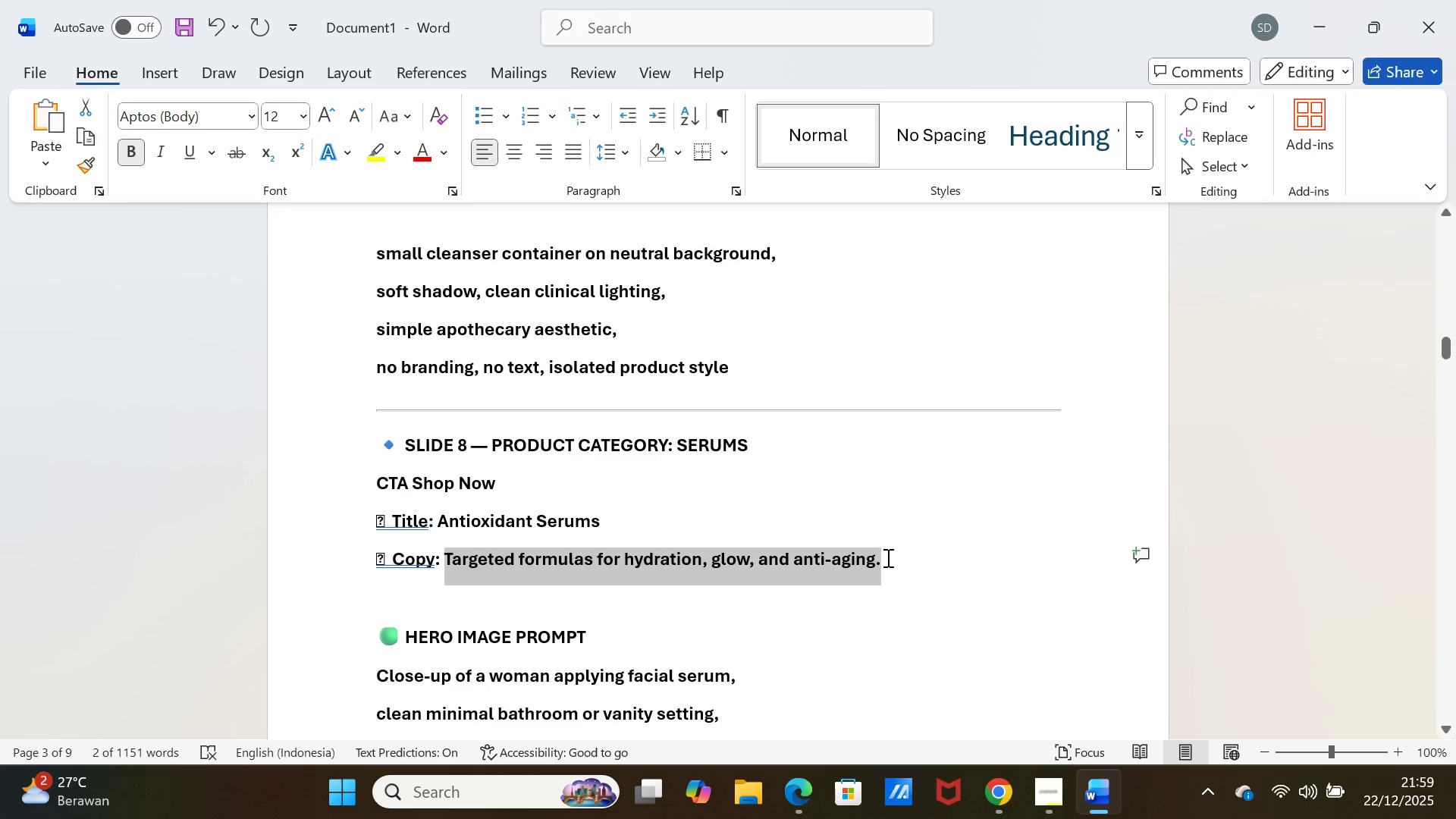 
key(Control+C)
 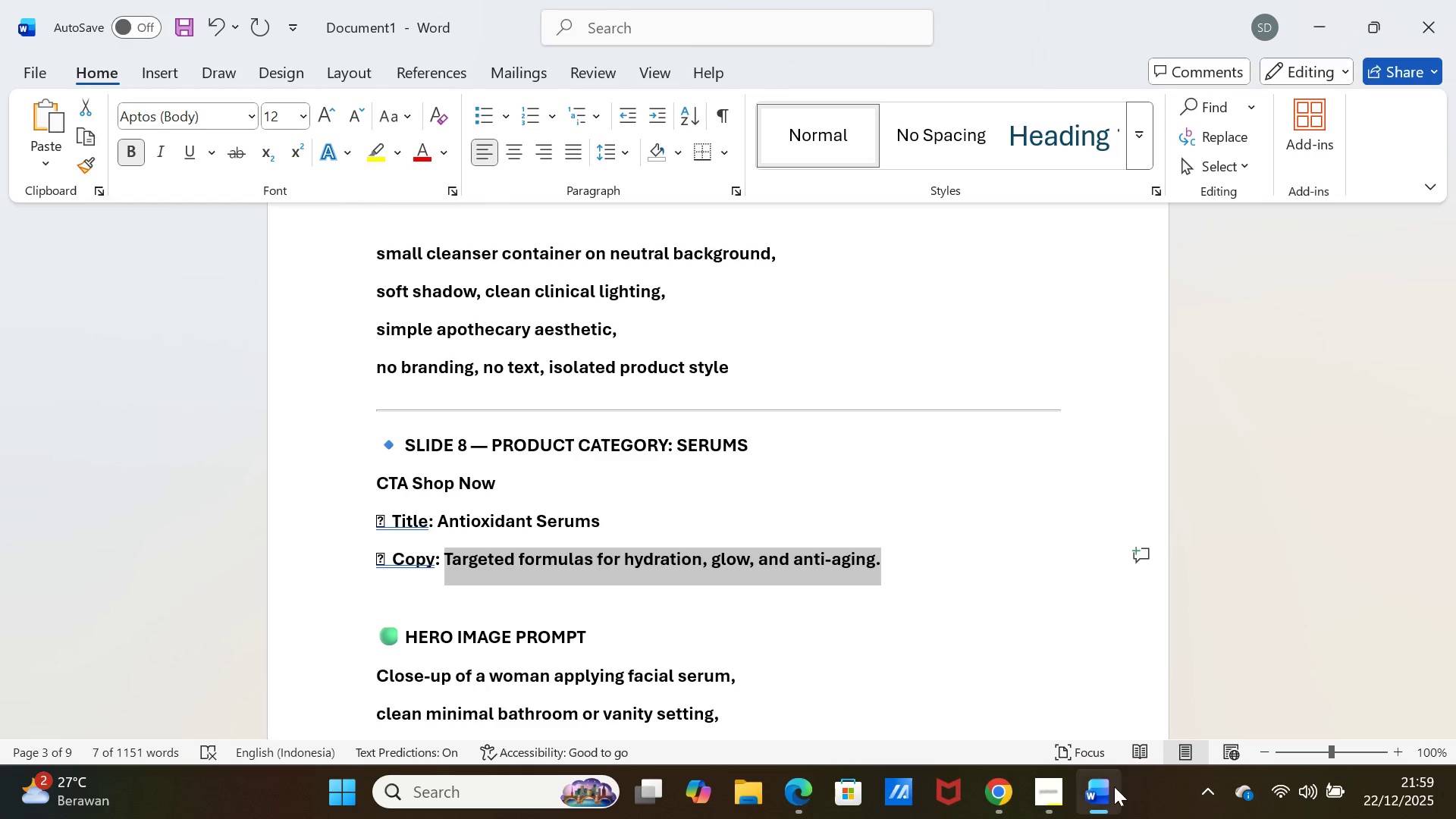 
left_click([1100, 793])
 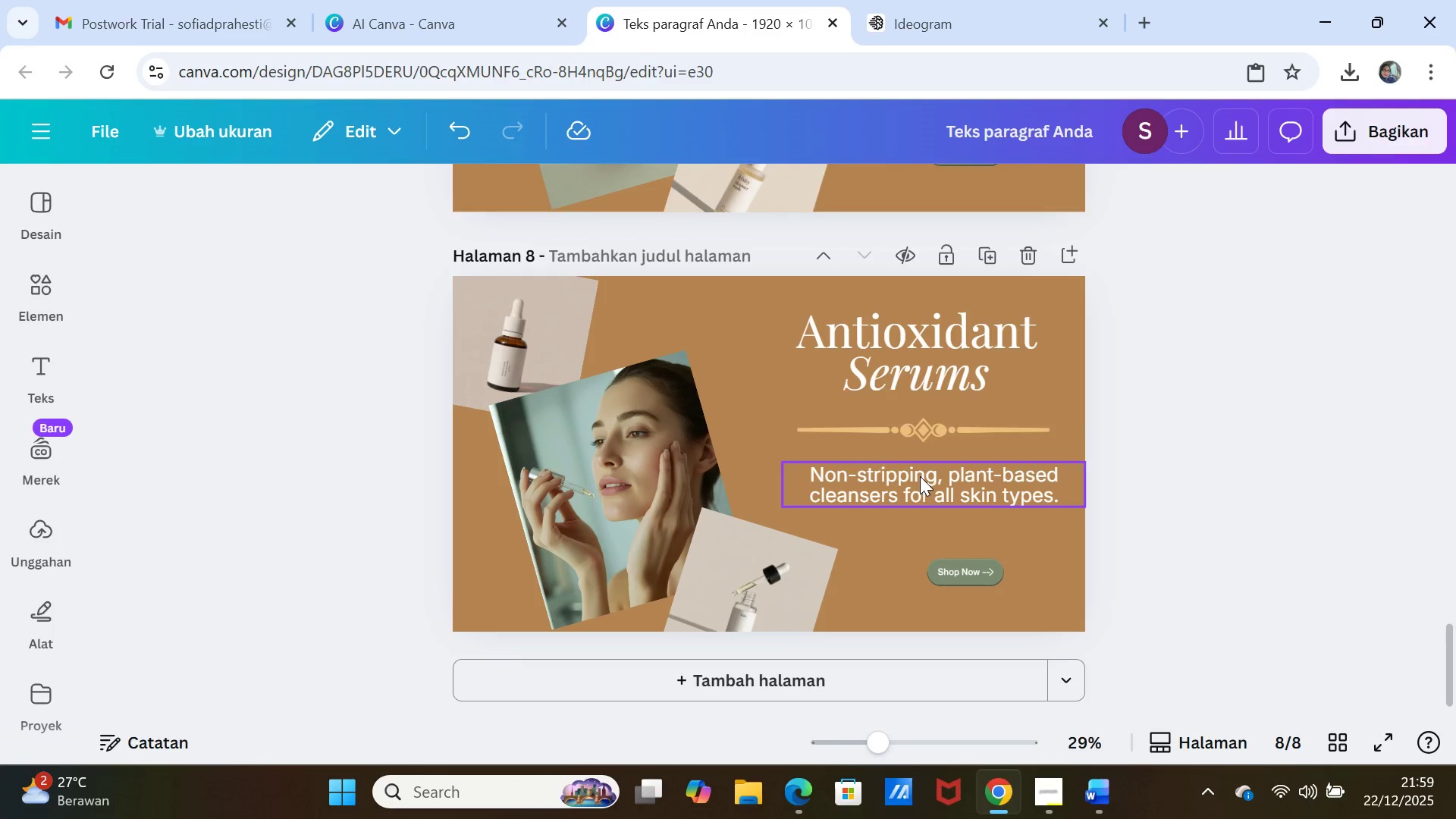 
double_click([920, 476])
 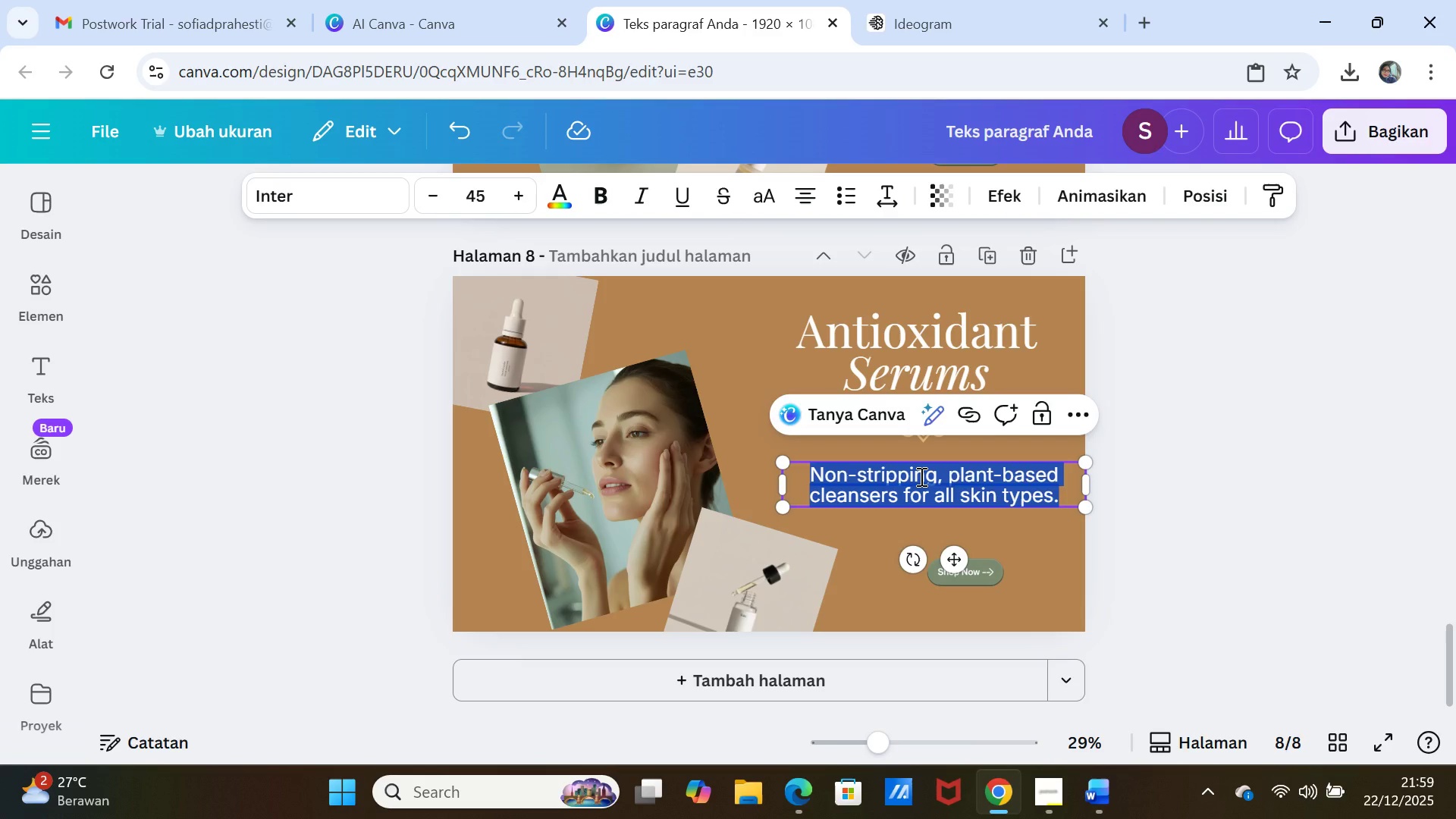 
key(Control+V)
 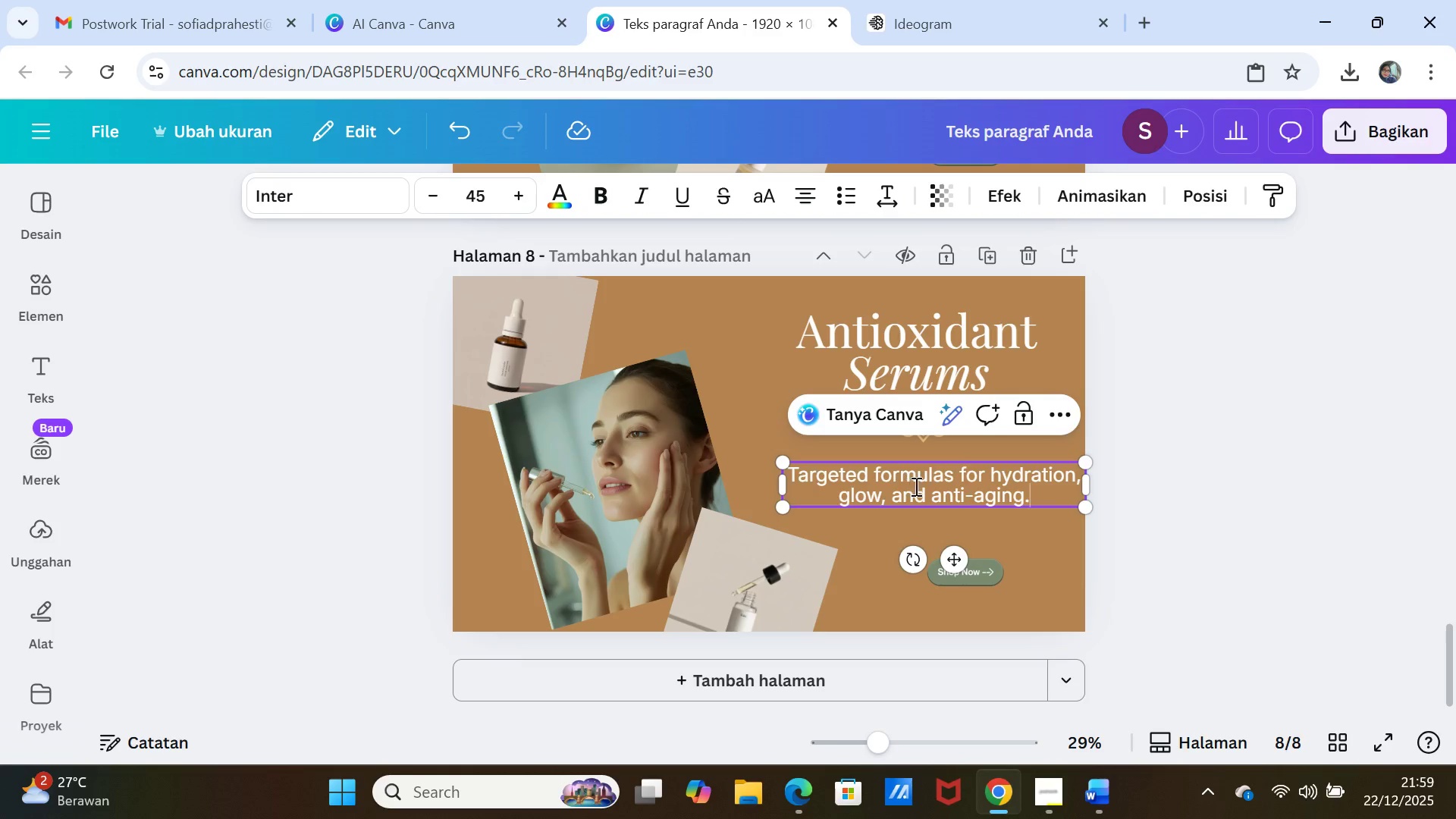 
left_click([952, 481])
 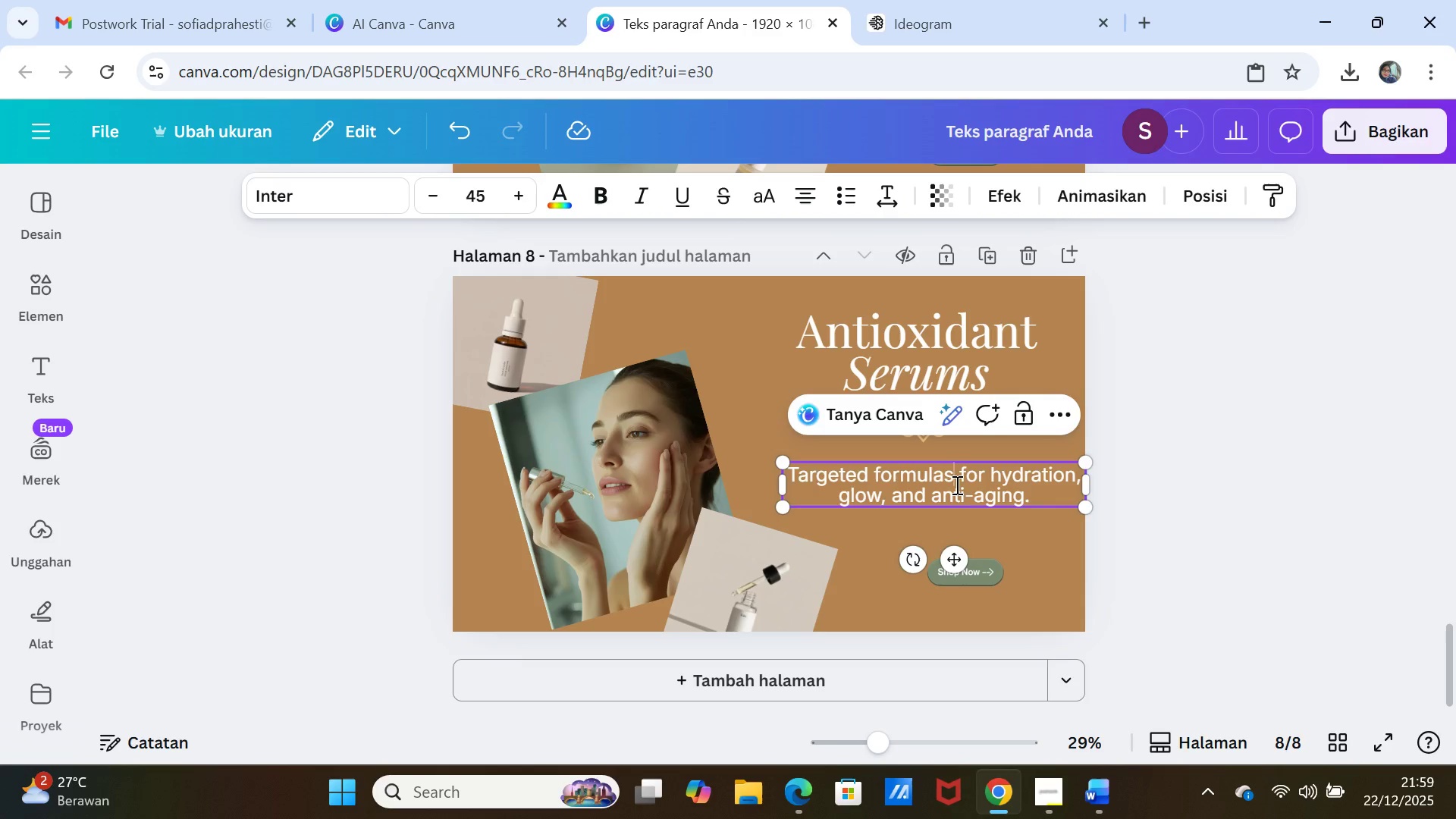 
key(Enter)
 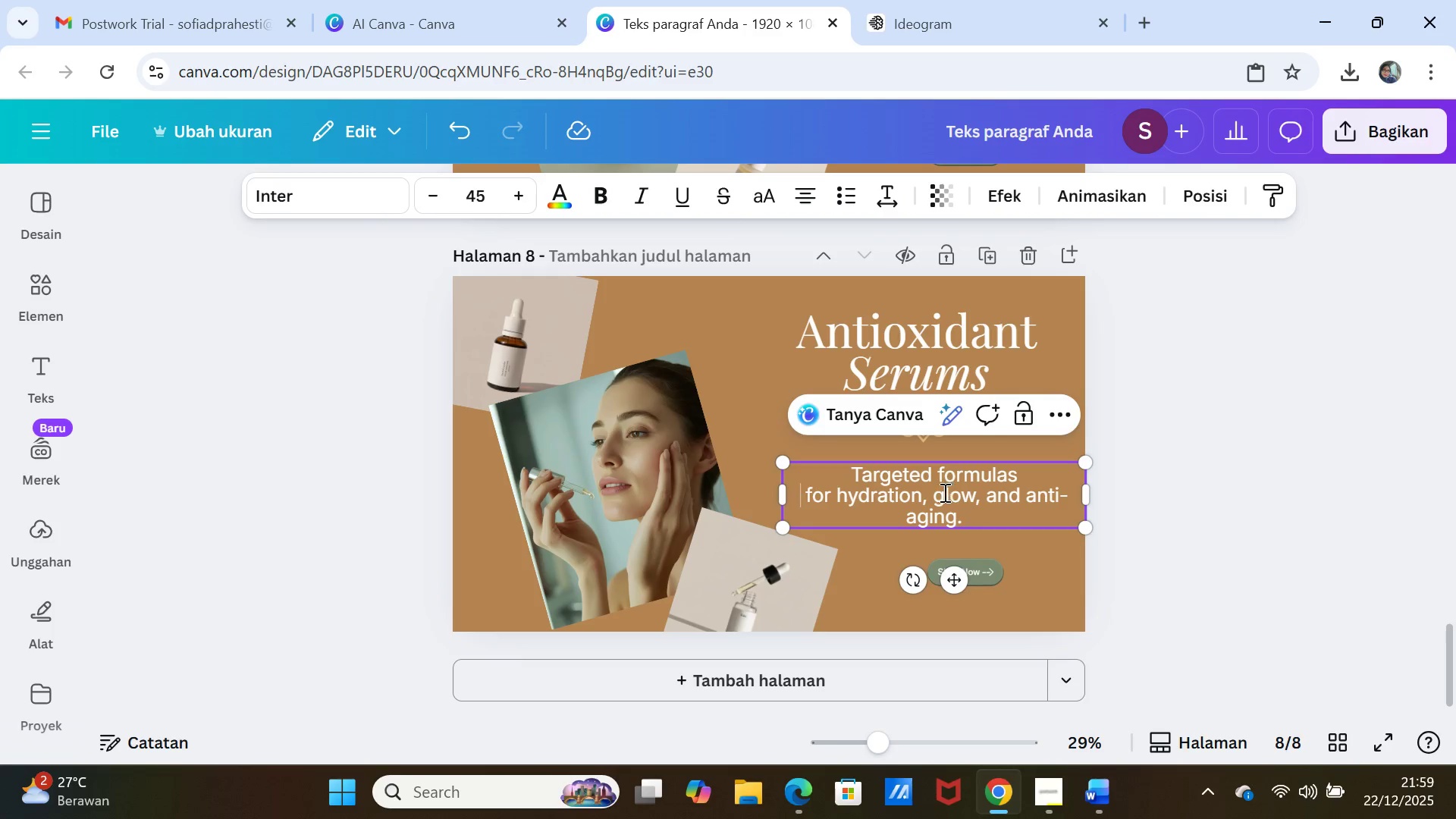 
left_click([932, 495])
 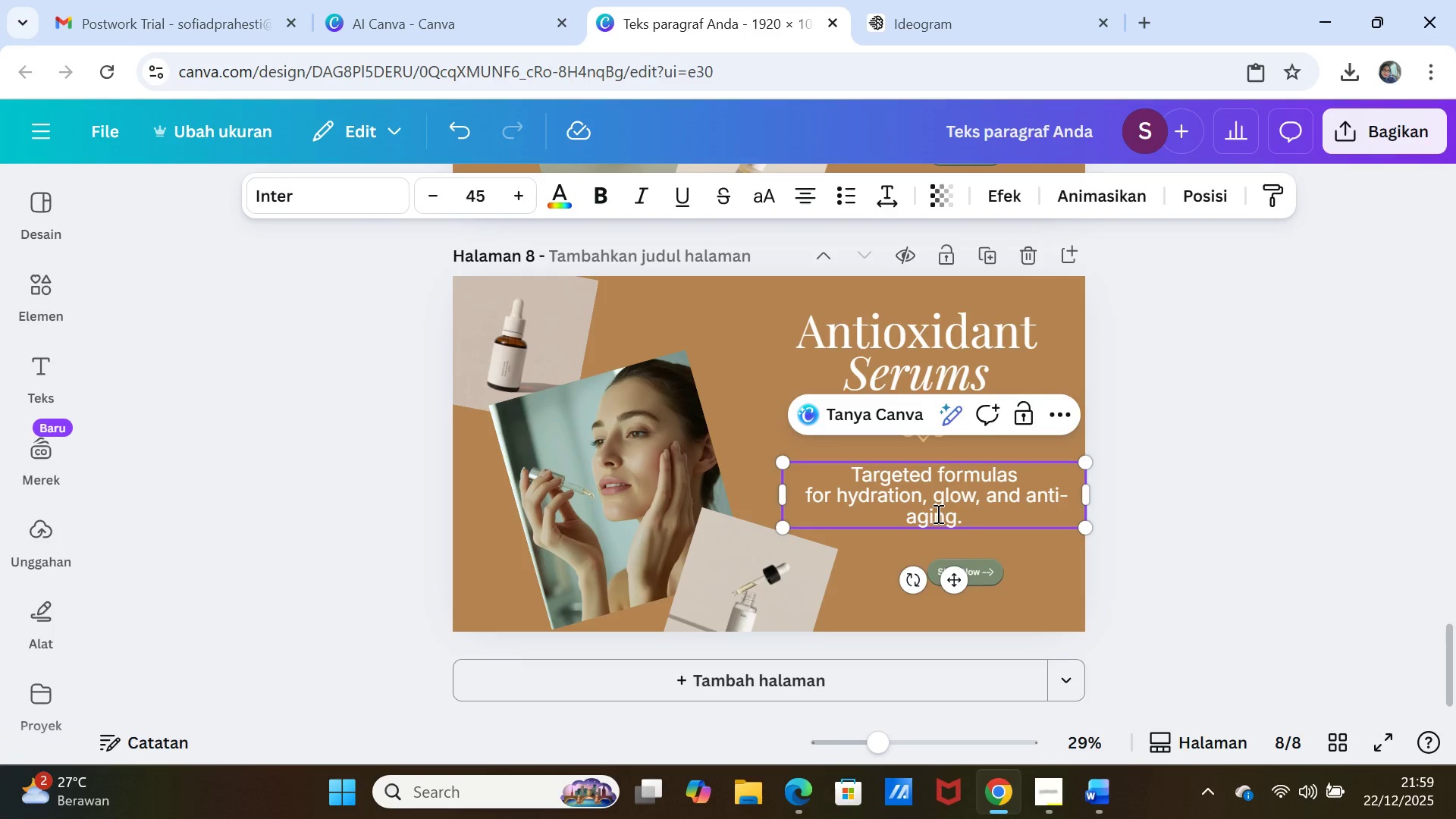 
key(Enter)
 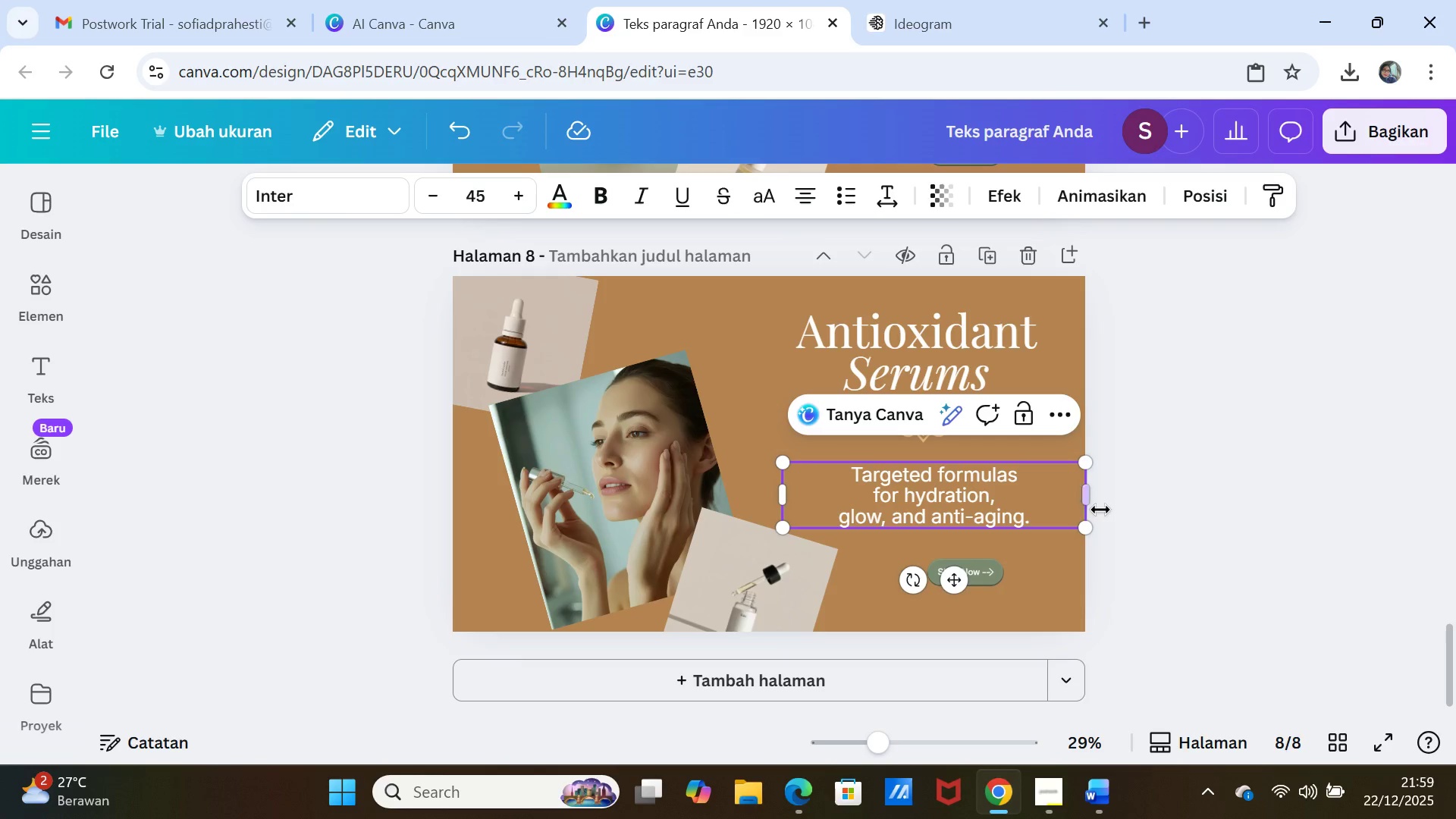 
left_click([1100, 510])
 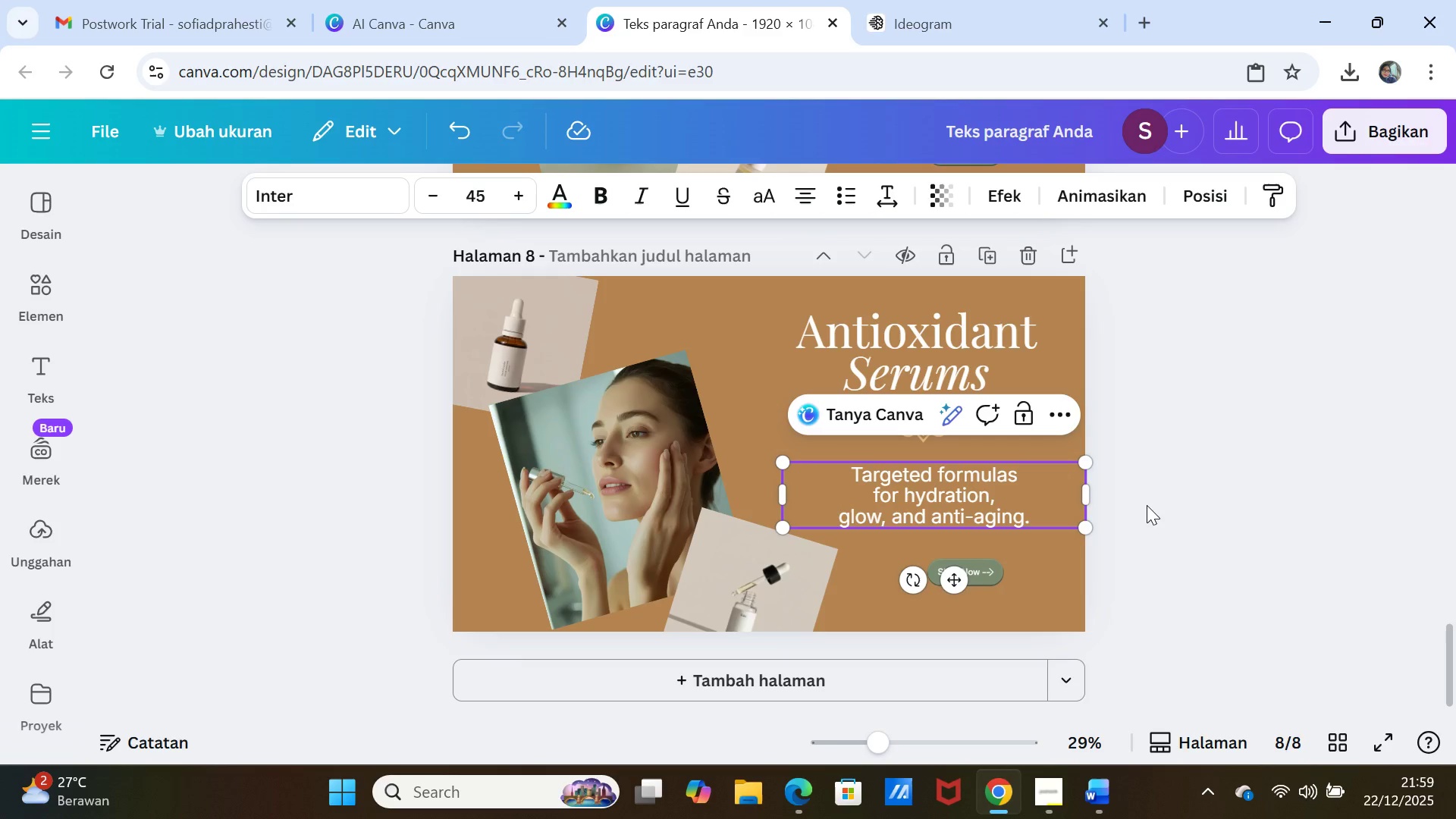 
left_click([1147, 505])
 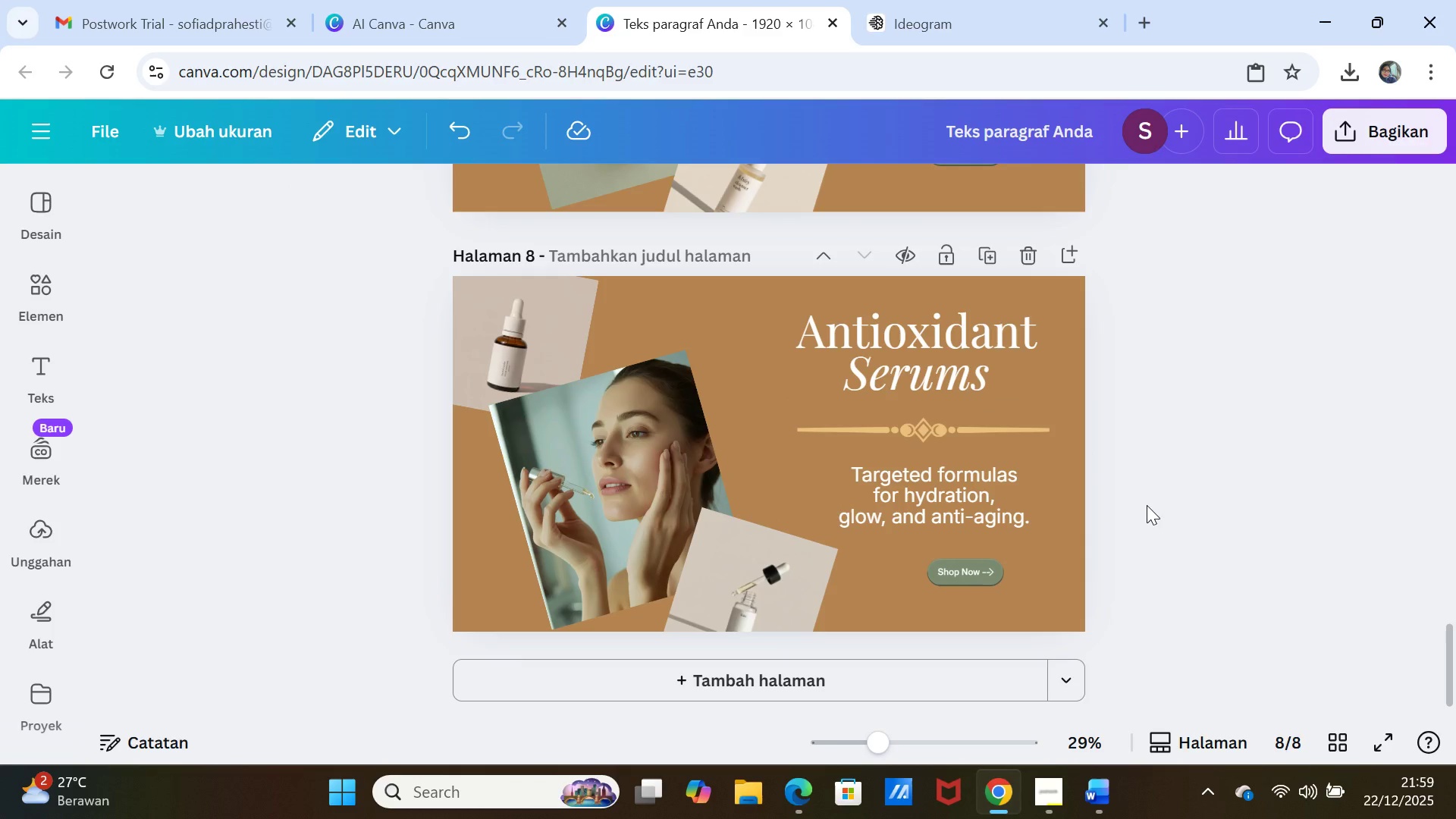 
scroll: coordinate [1159, 516], scroll_direction: down, amount: 1.0
 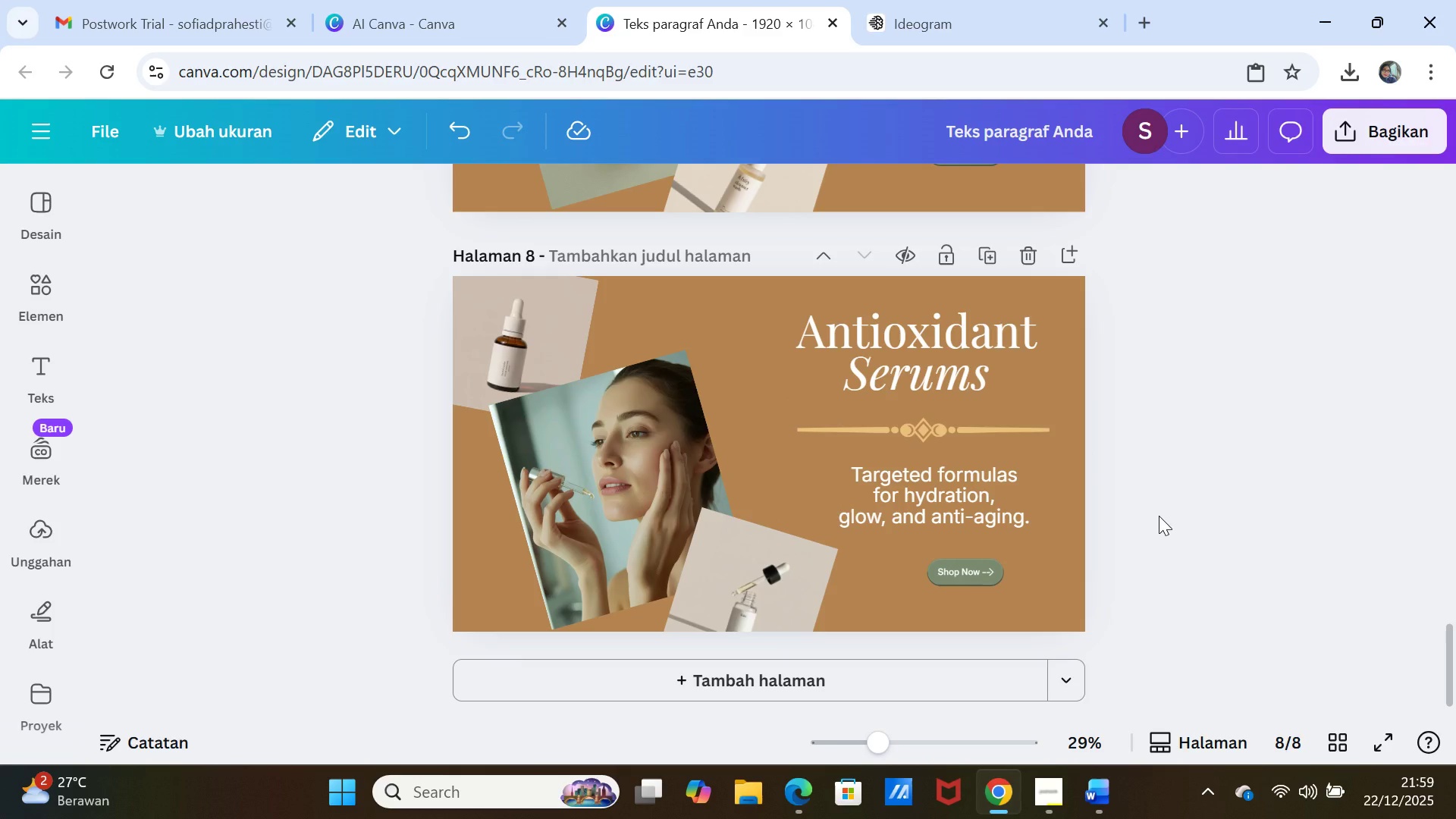 
scroll: coordinate [1159, 516], scroll_direction: up, amount: 2.0
 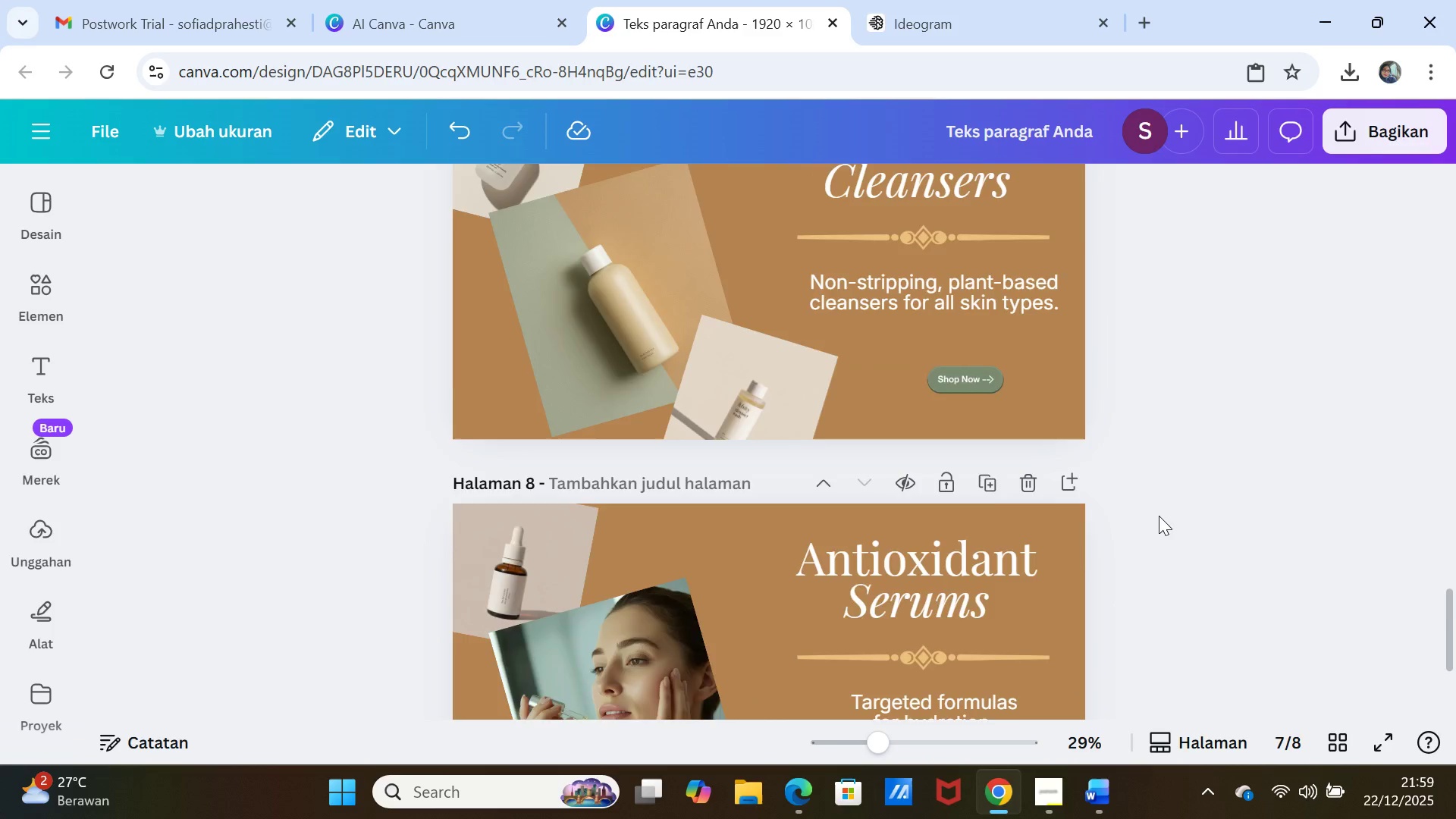 
scroll: coordinate [1159, 516], scroll_direction: down, amount: 3.0
 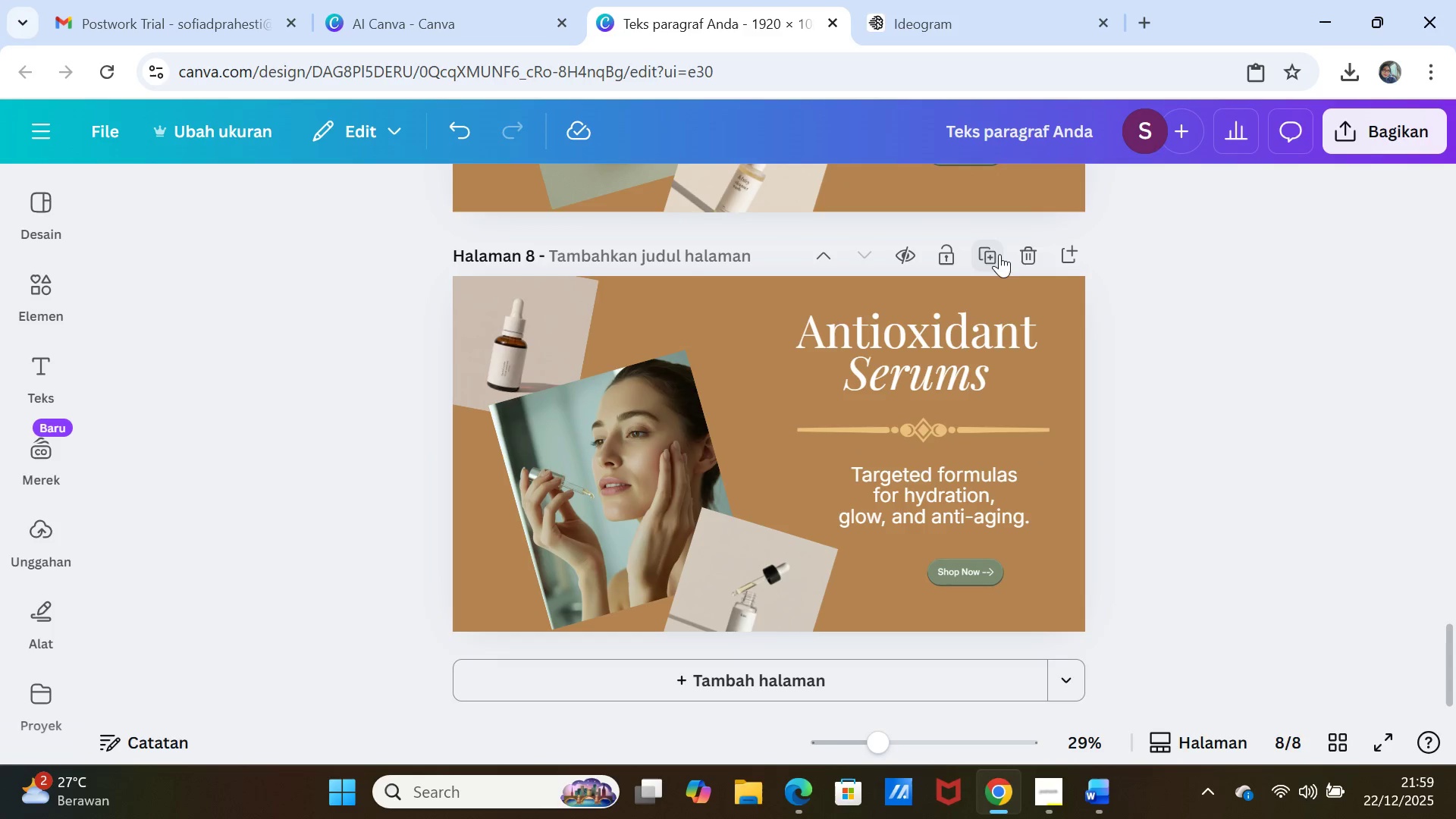 
left_click([991, 250])
 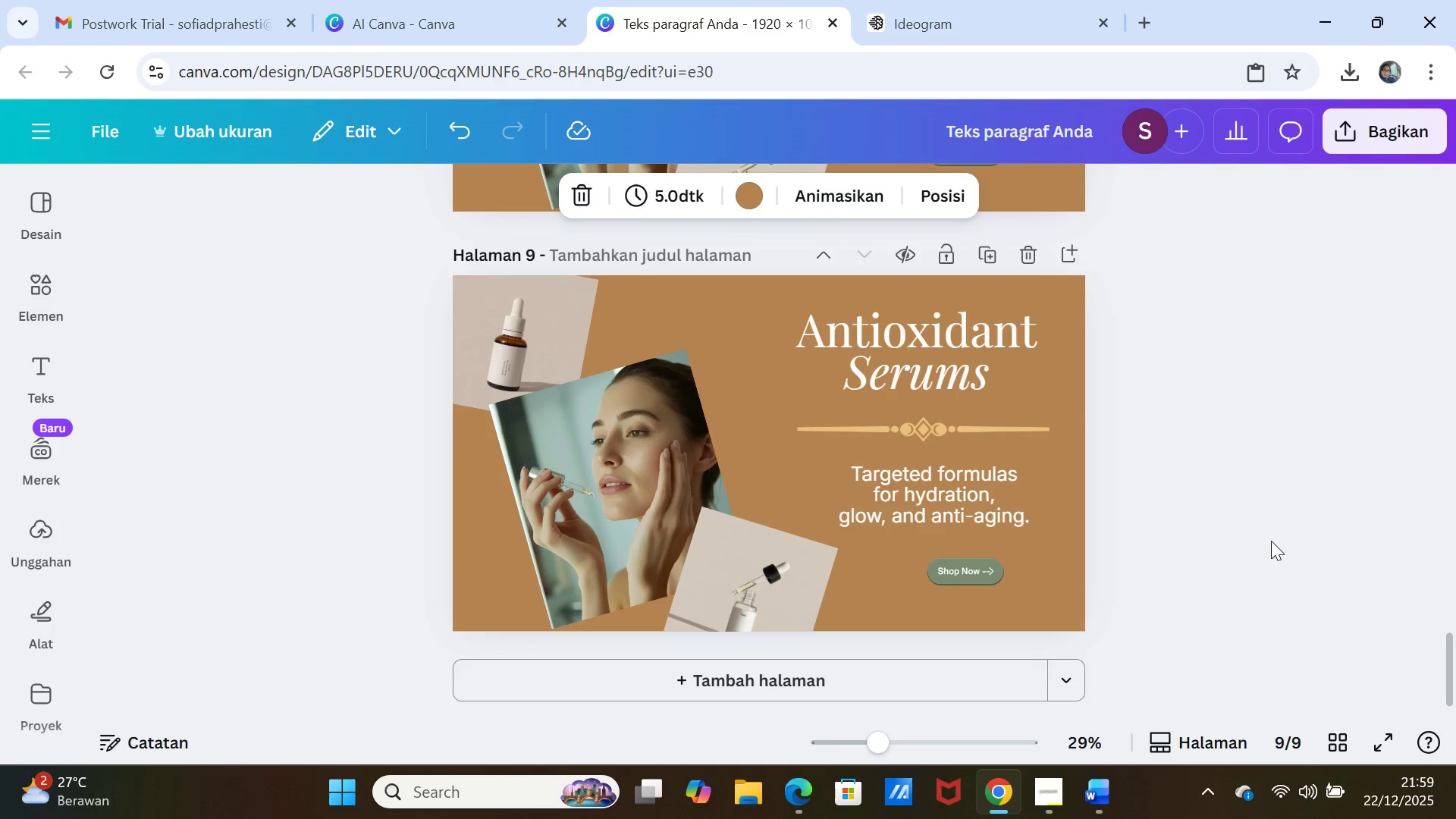 
scroll: coordinate [1314, 588], scroll_direction: up, amount: 5.0
 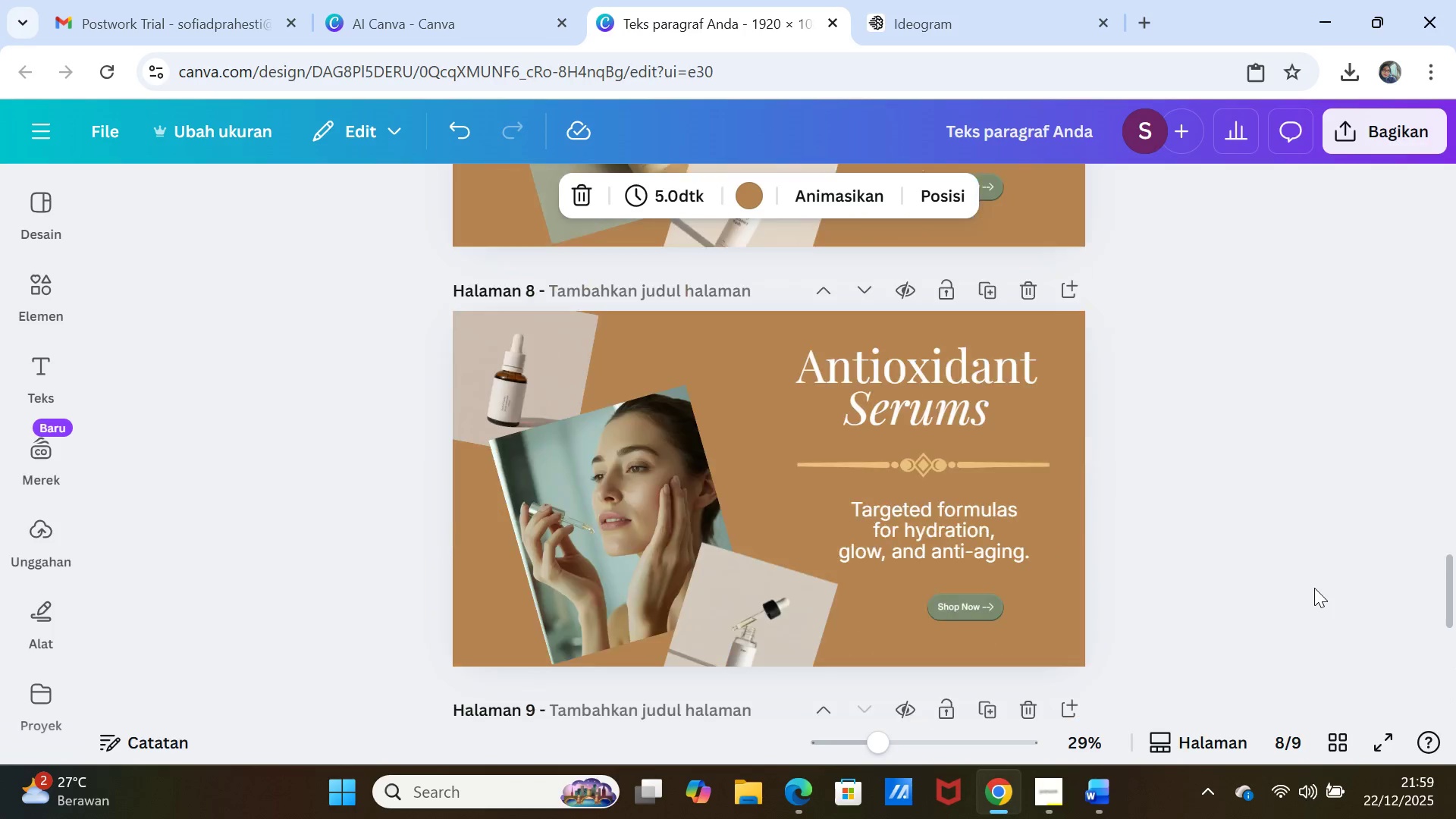 
scroll: coordinate [1315, 588], scroll_direction: down, amount: 4.0
 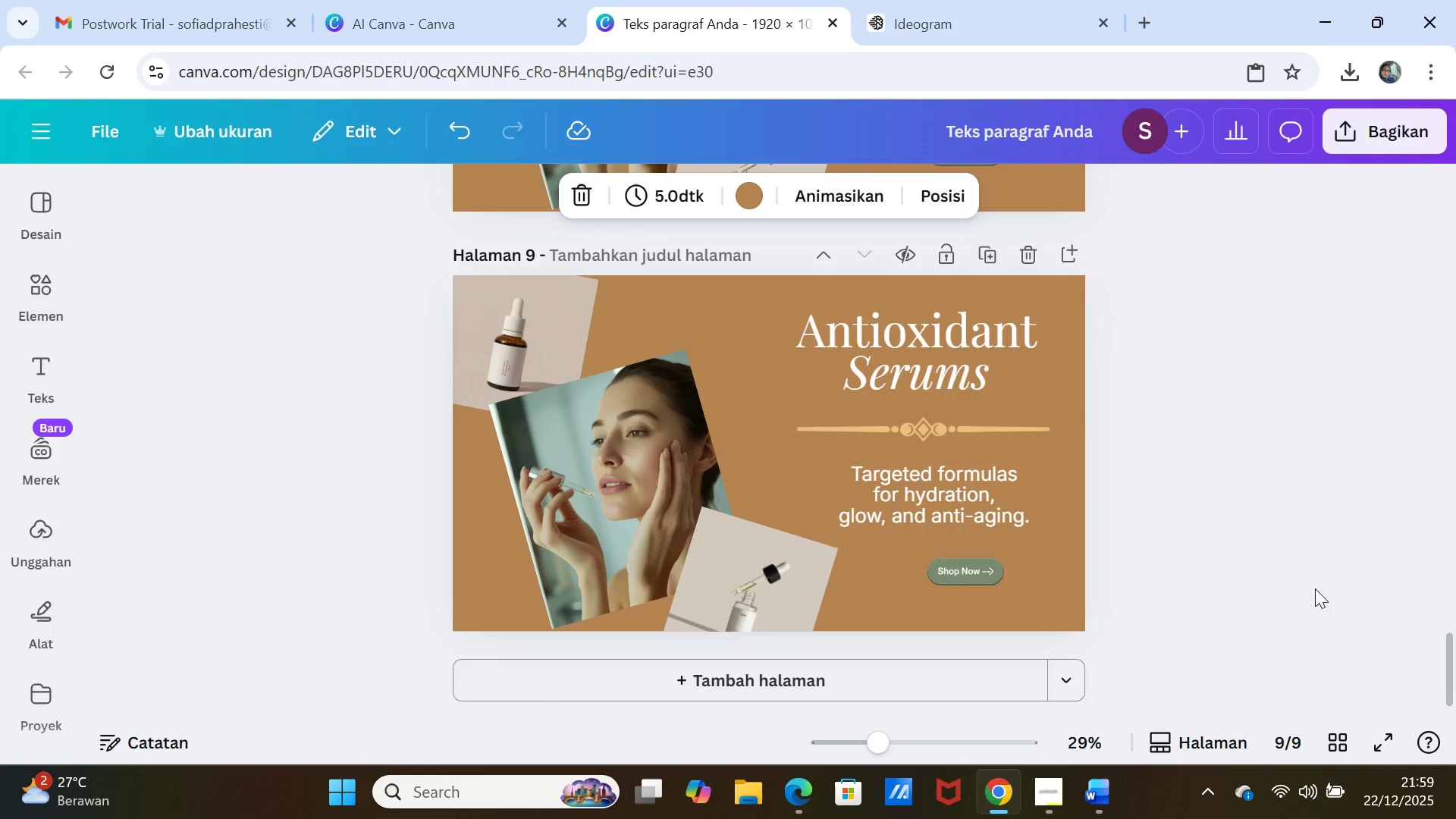 
scroll: coordinate [1315, 588], scroll_direction: up, amount: 7.0
 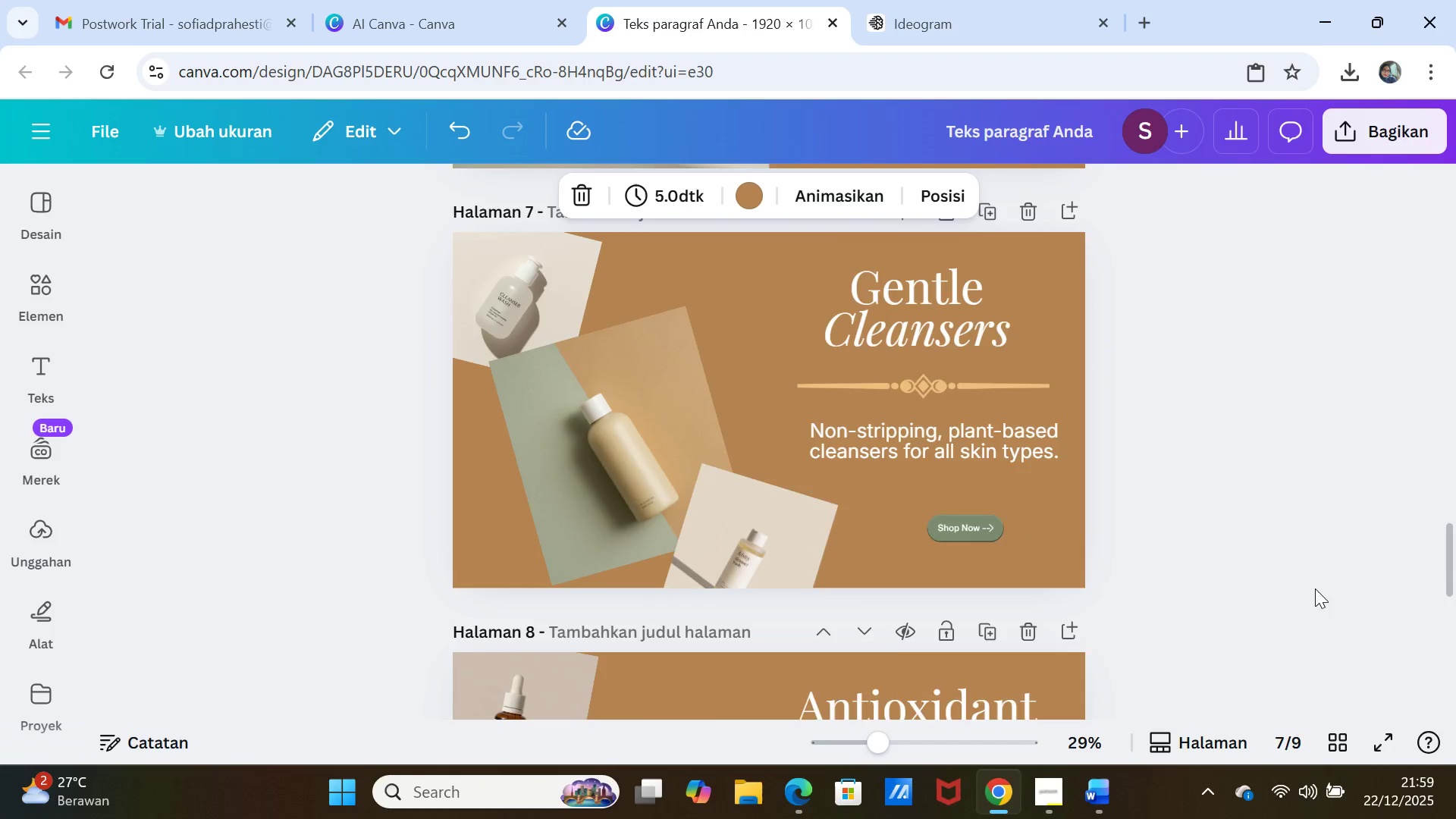 
scroll: coordinate [1315, 588], scroll_direction: down, amount: 5.0
 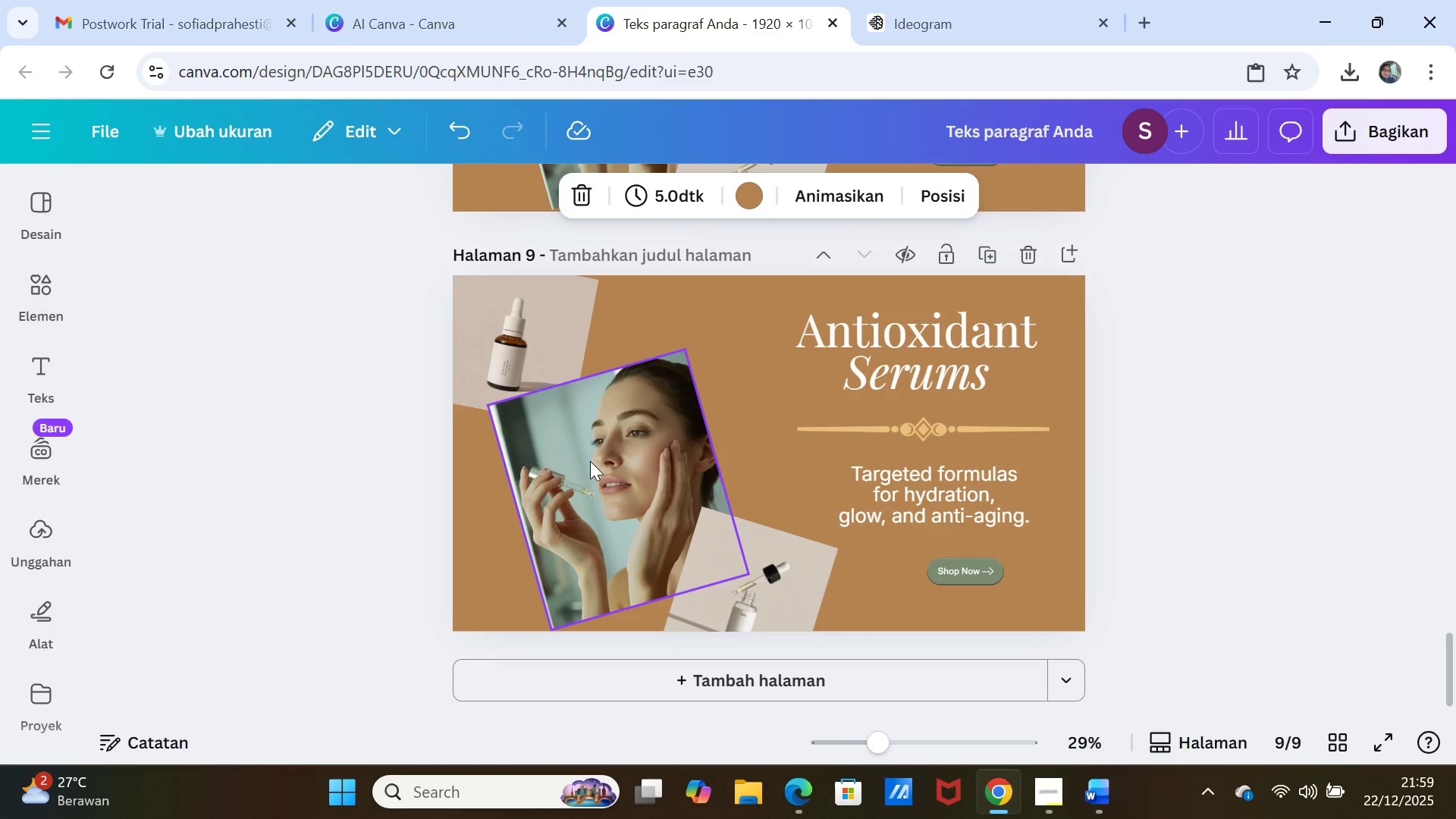 
left_click([585, 448])
 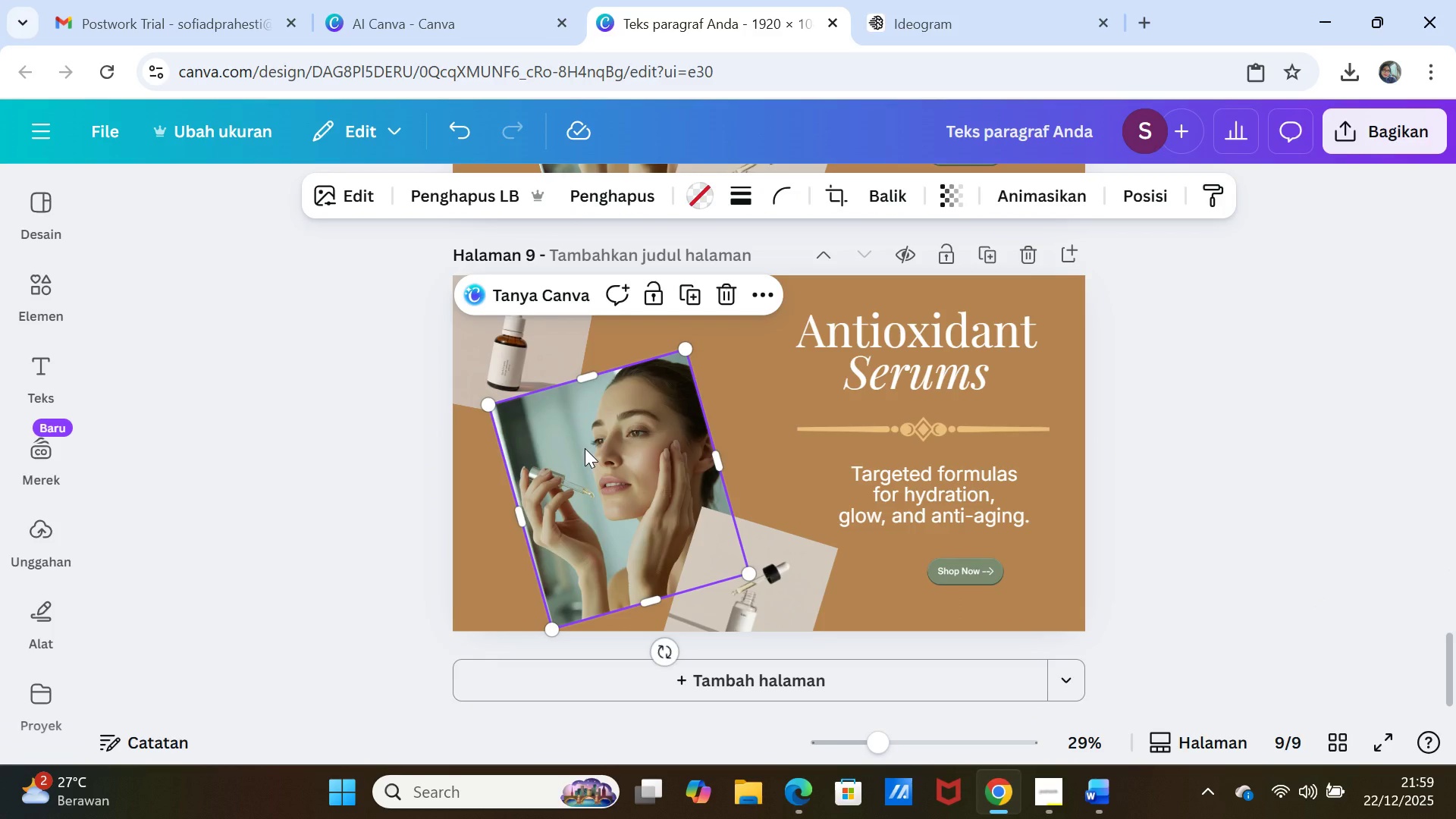 
key(Delete)
 